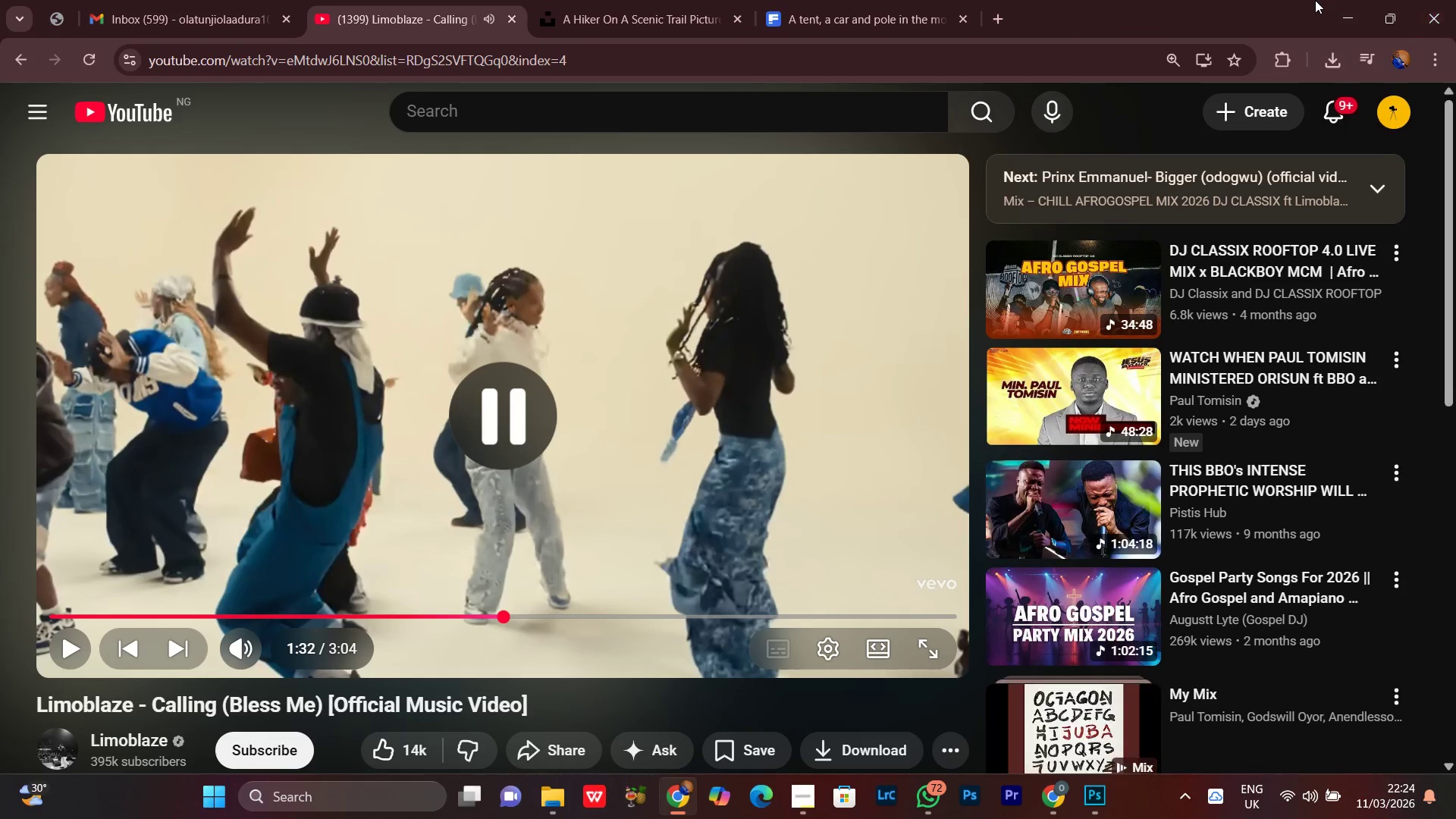 
left_click([1346, 0])
 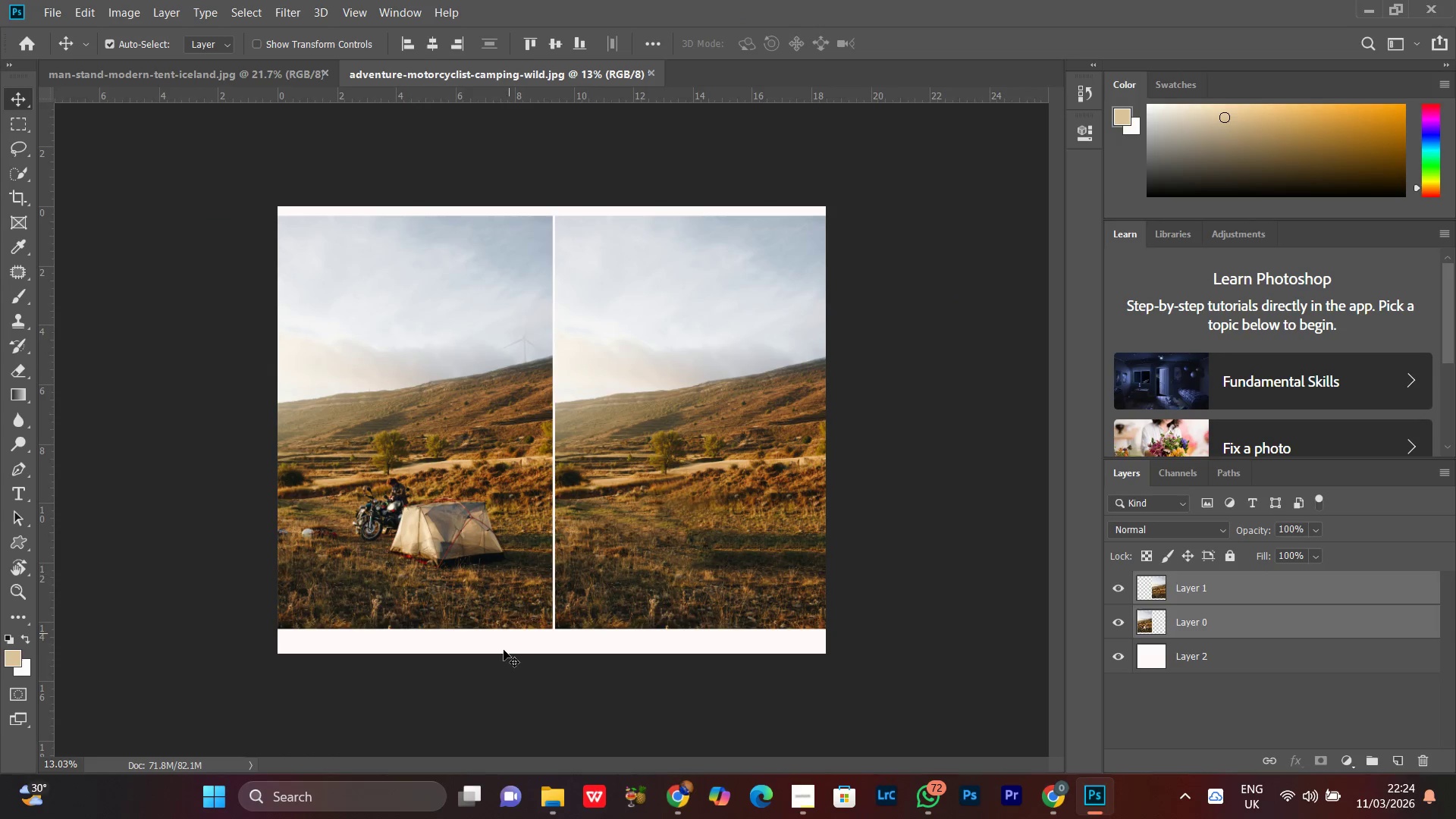 
left_click_drag(start_coordinate=[502, 652], to_coordinate=[602, 485])
 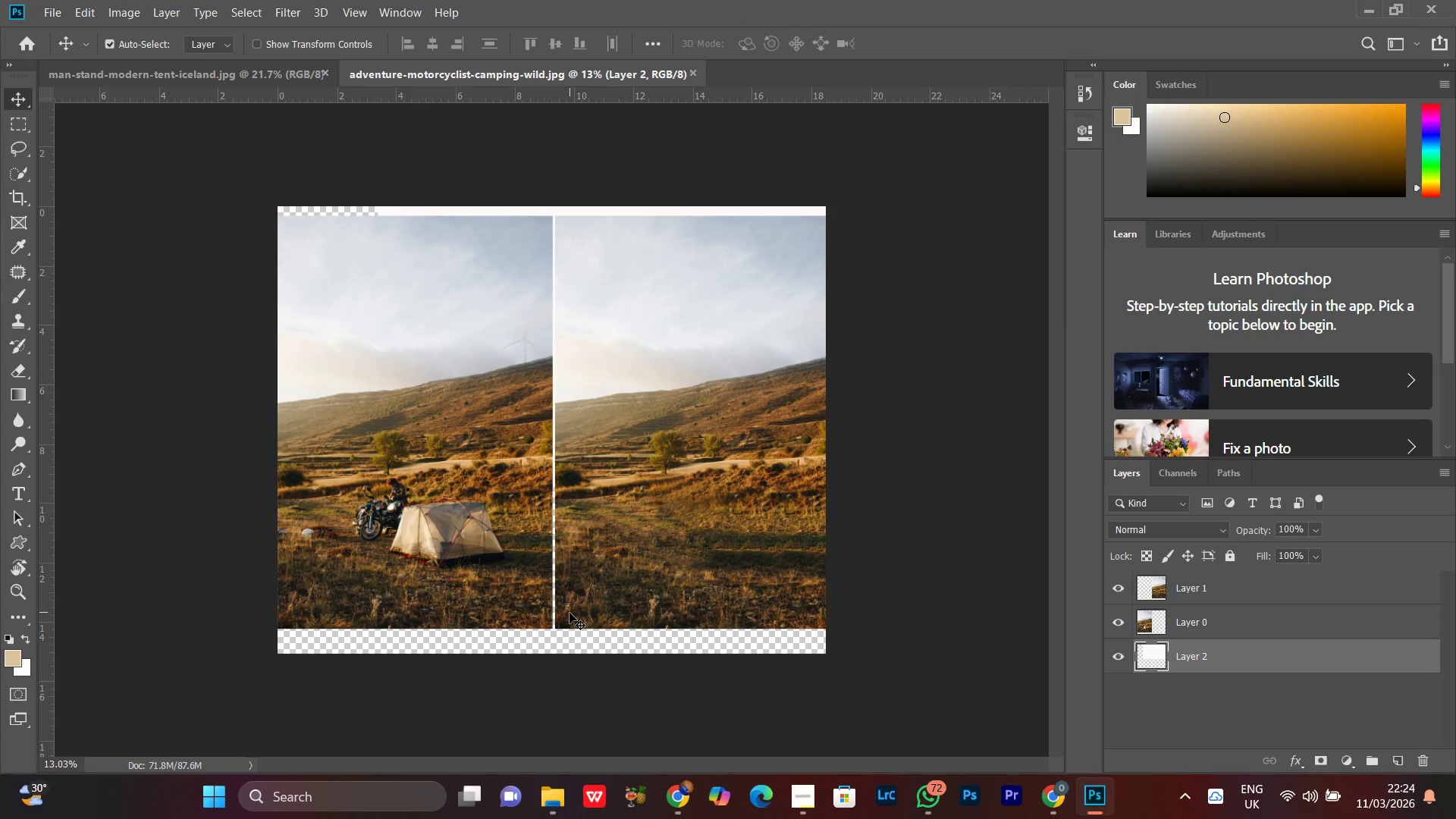 
key(Control+Z)
 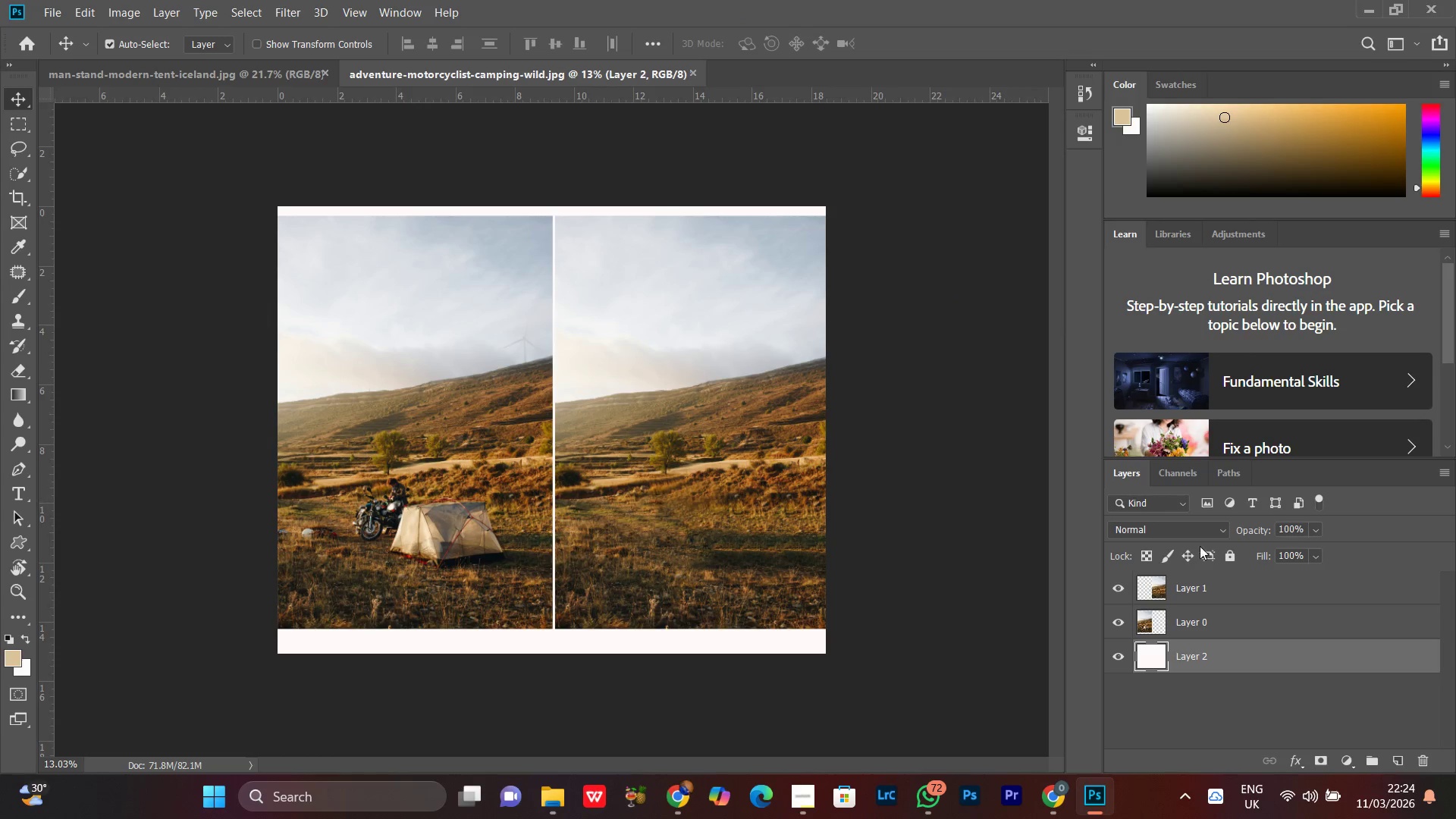 
left_click([1233, 605])
 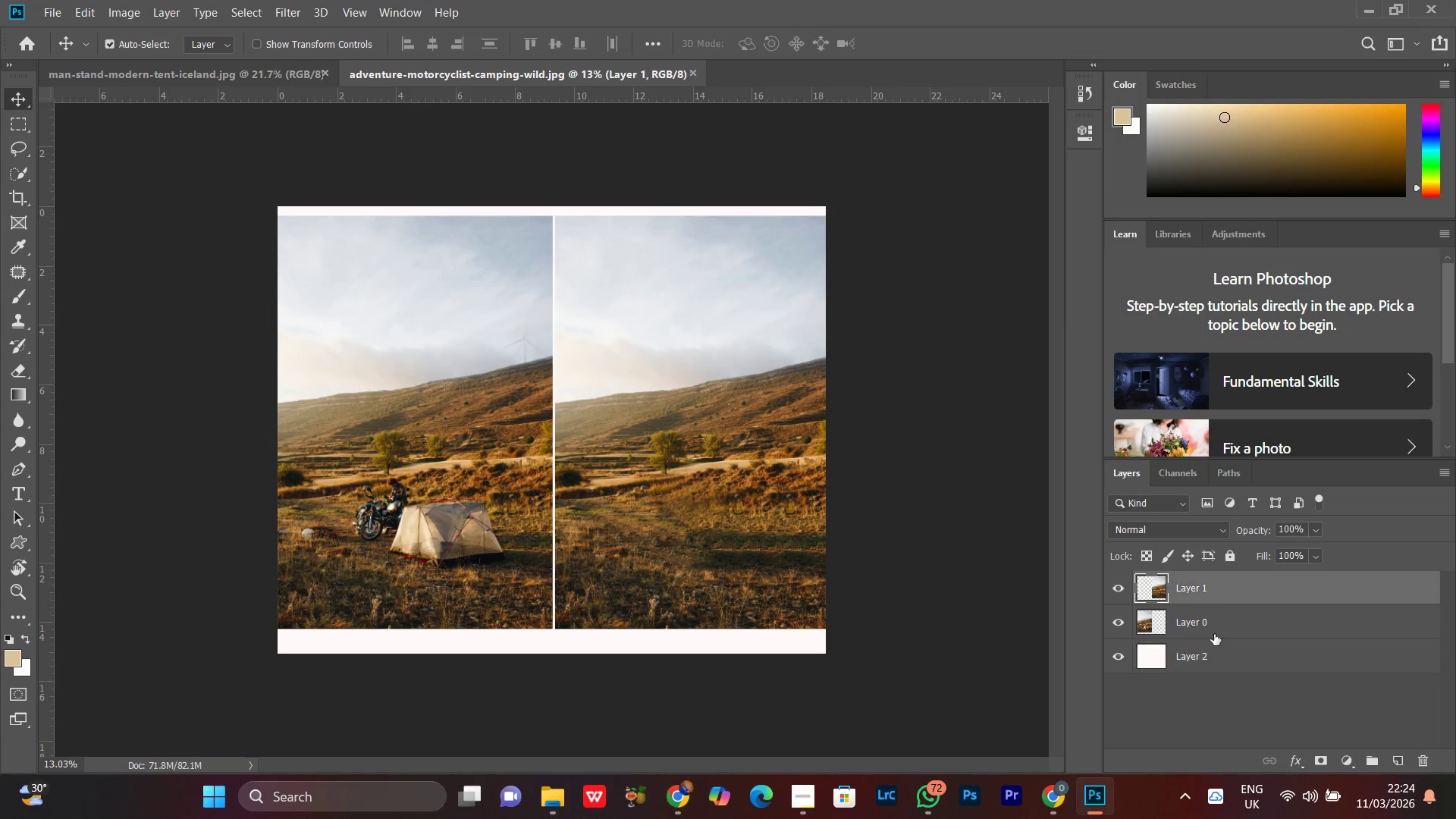 
hold_key(key=ControlLeft, duration=0.42)
double_click([1189, 635])
 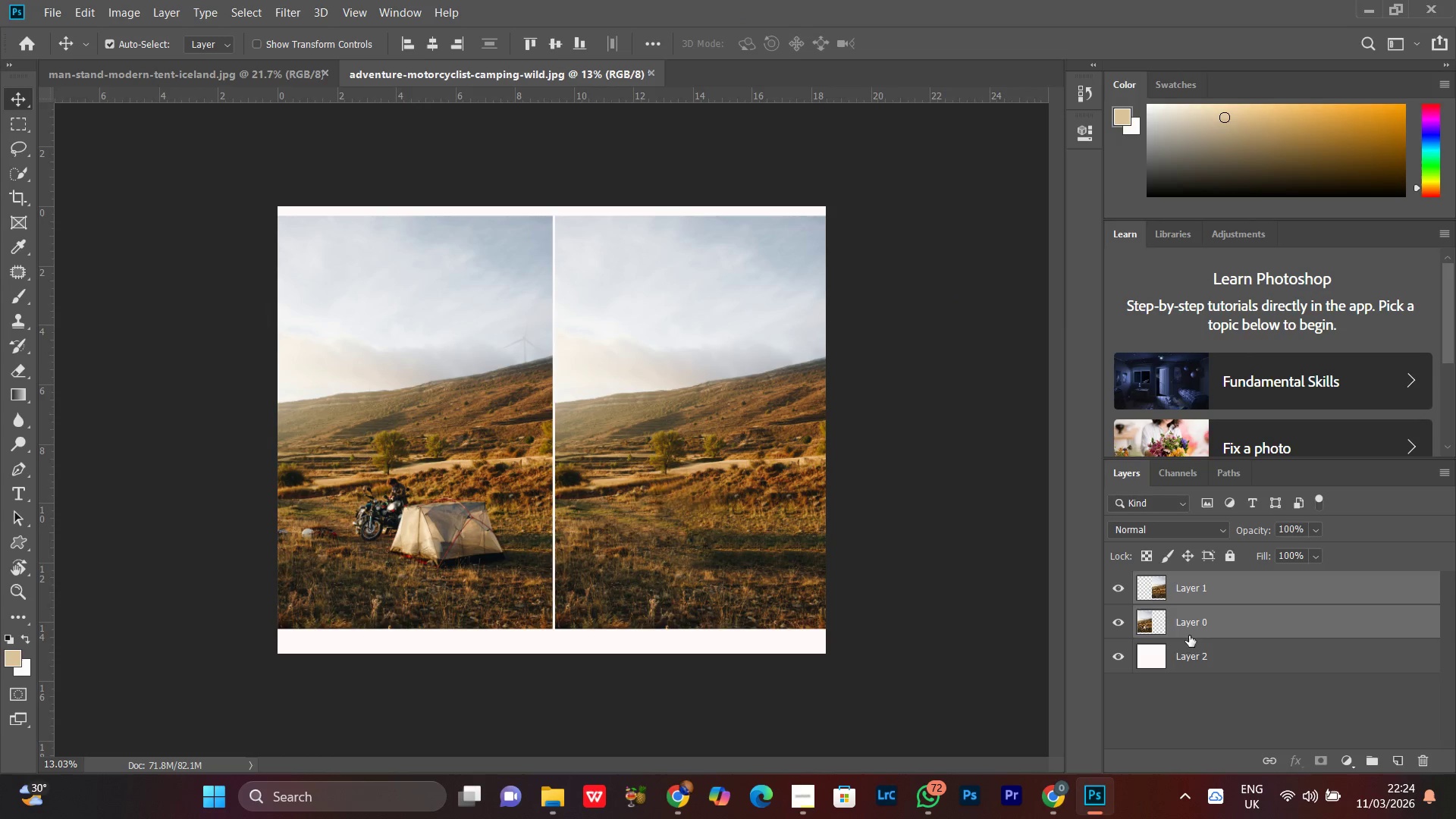 
hold_key(key=ArrowDown, duration=0.92)
 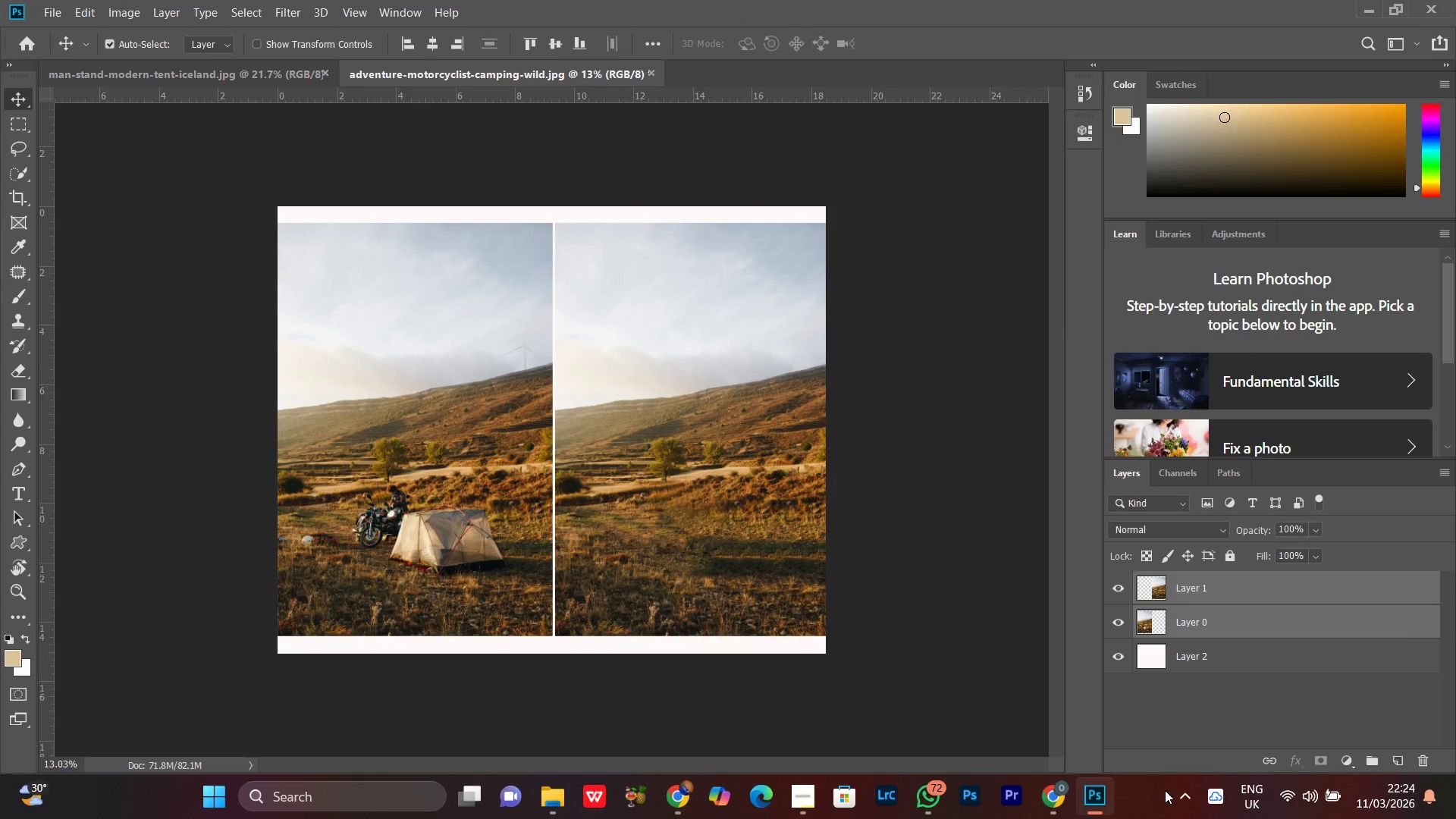 
key(ArrowDown)
 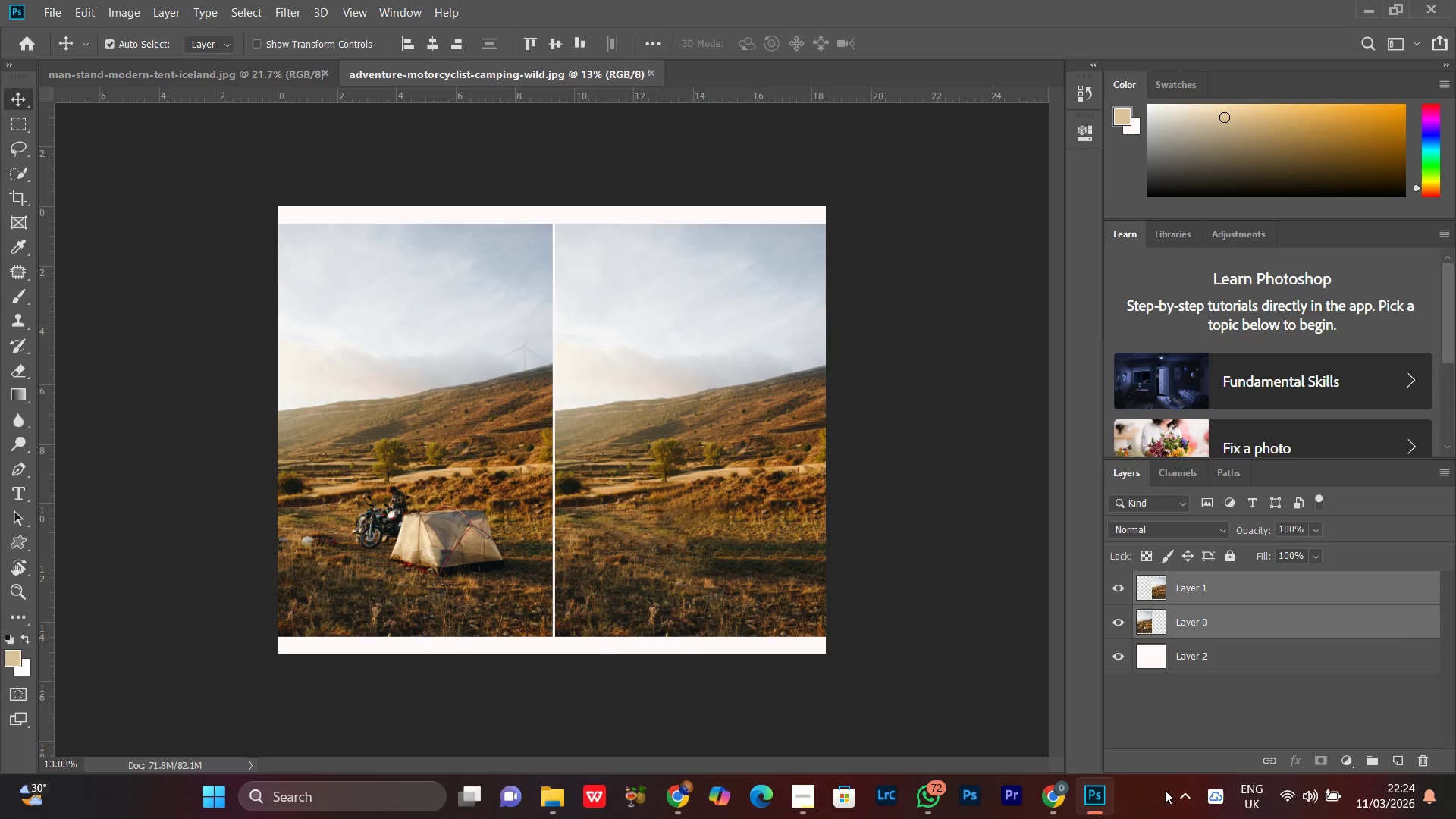 
key(ArrowDown)
 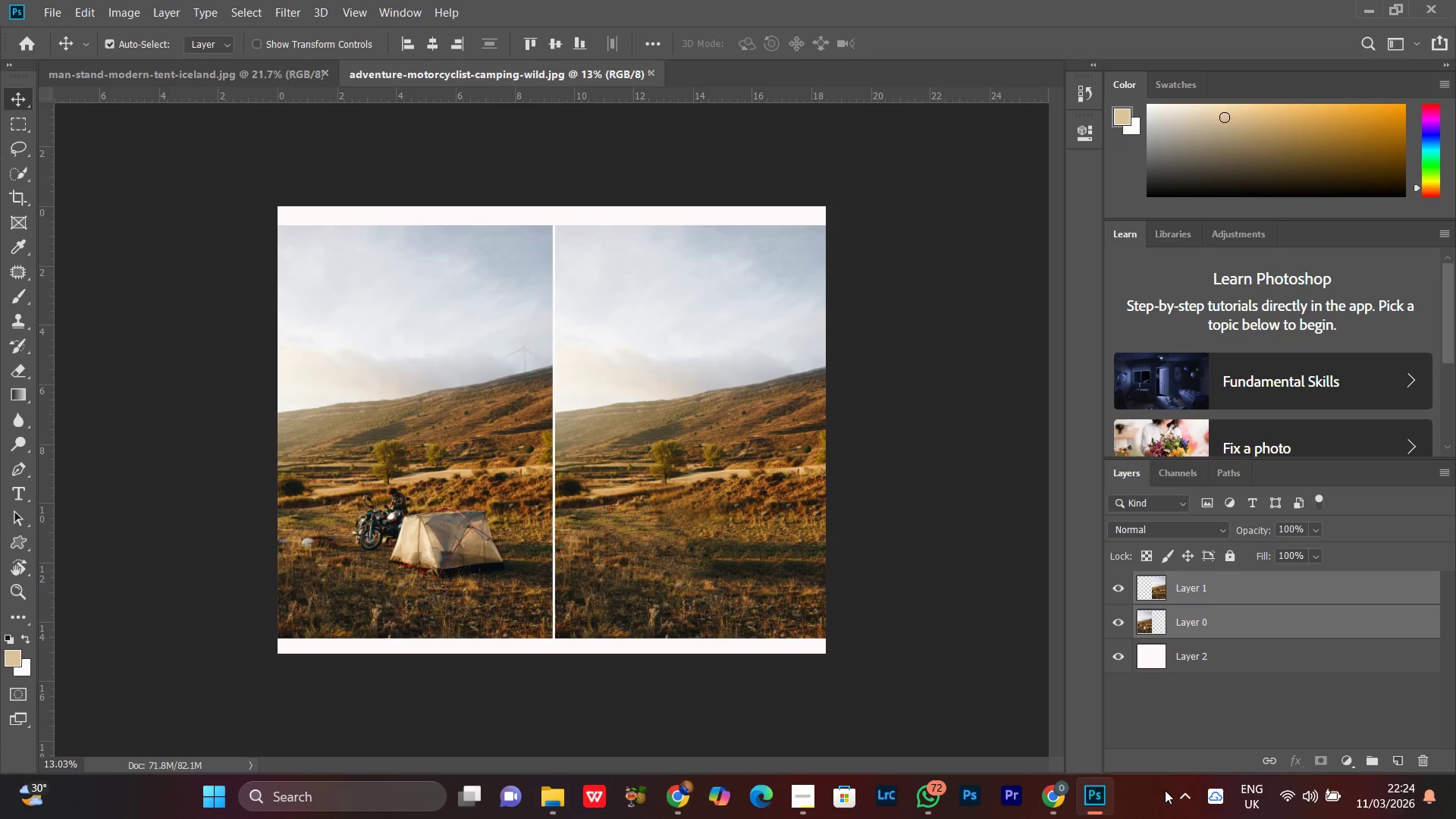 
key(ArrowDown)
 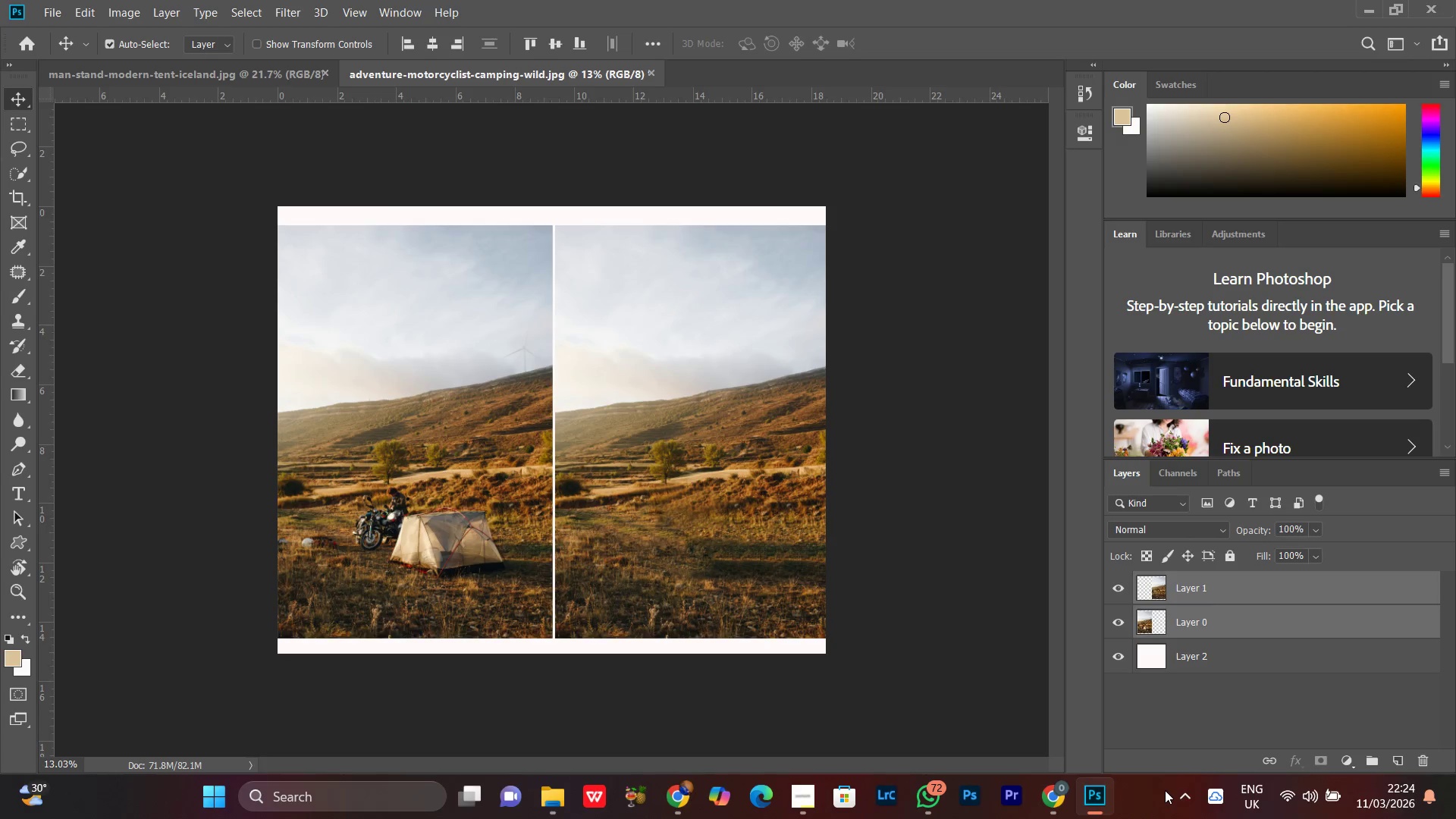 
key(ArrowDown)
 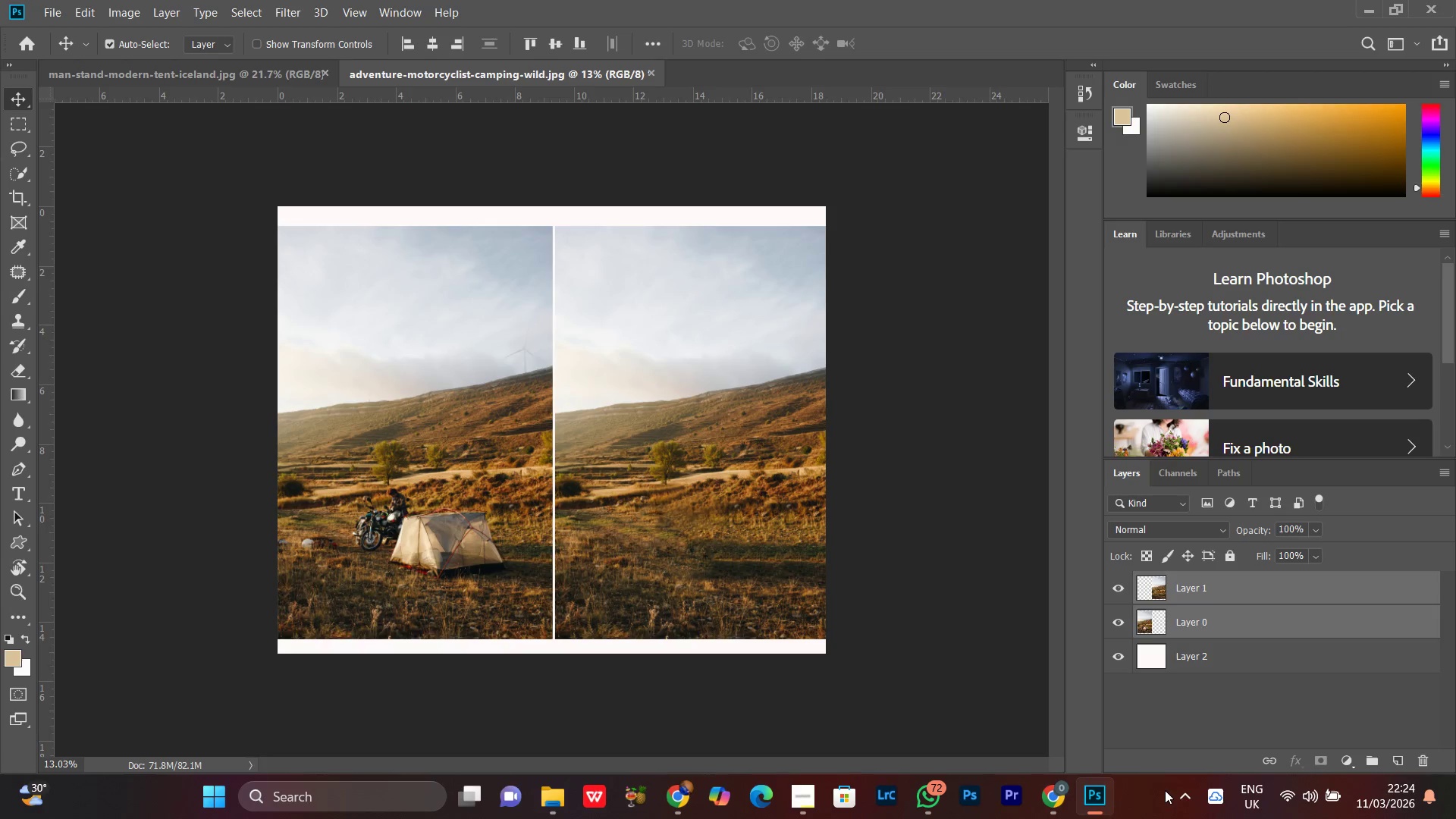 
key(ArrowDown)
 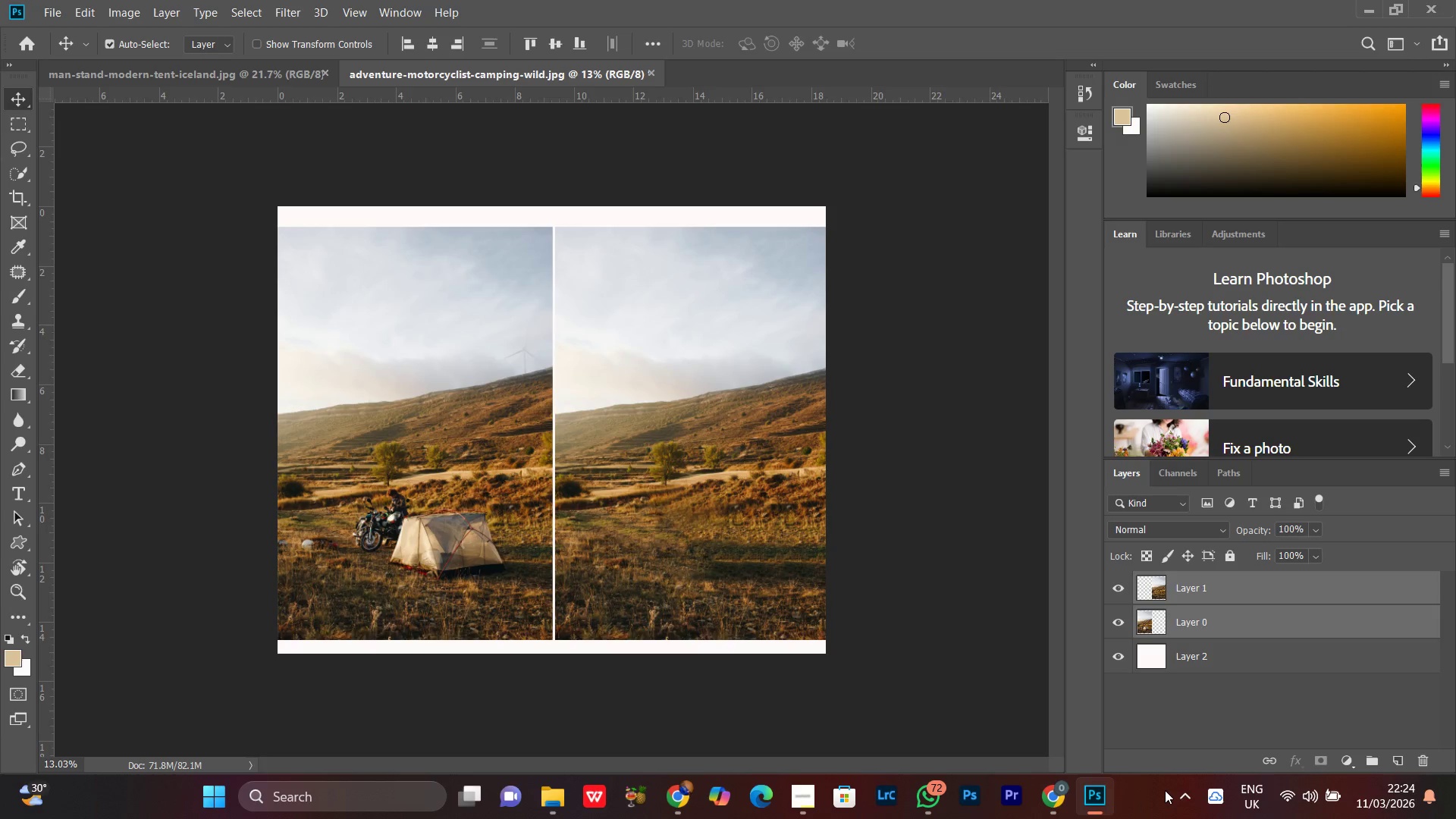 
key(ArrowDown)
 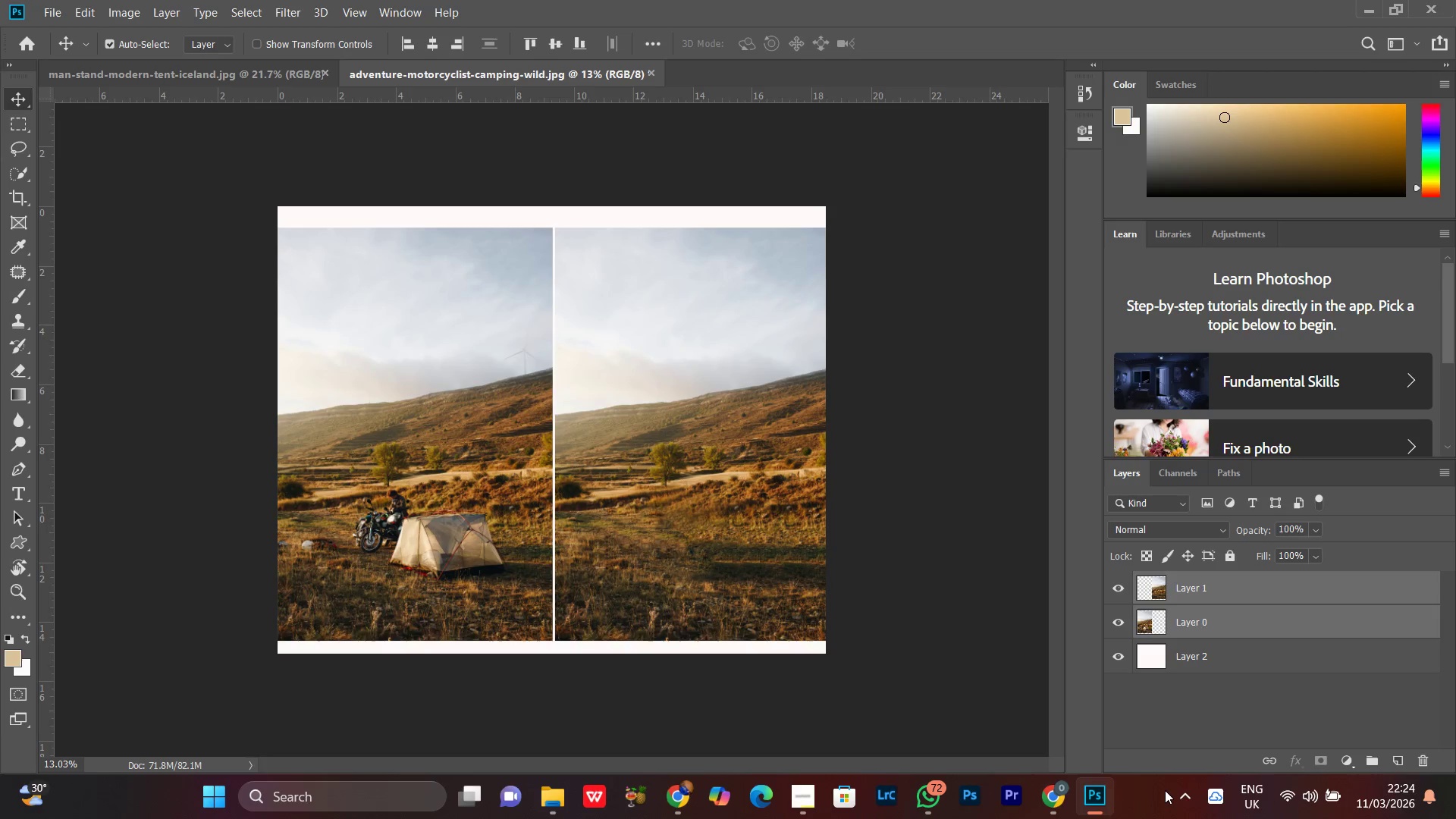 
key(ArrowDown)
 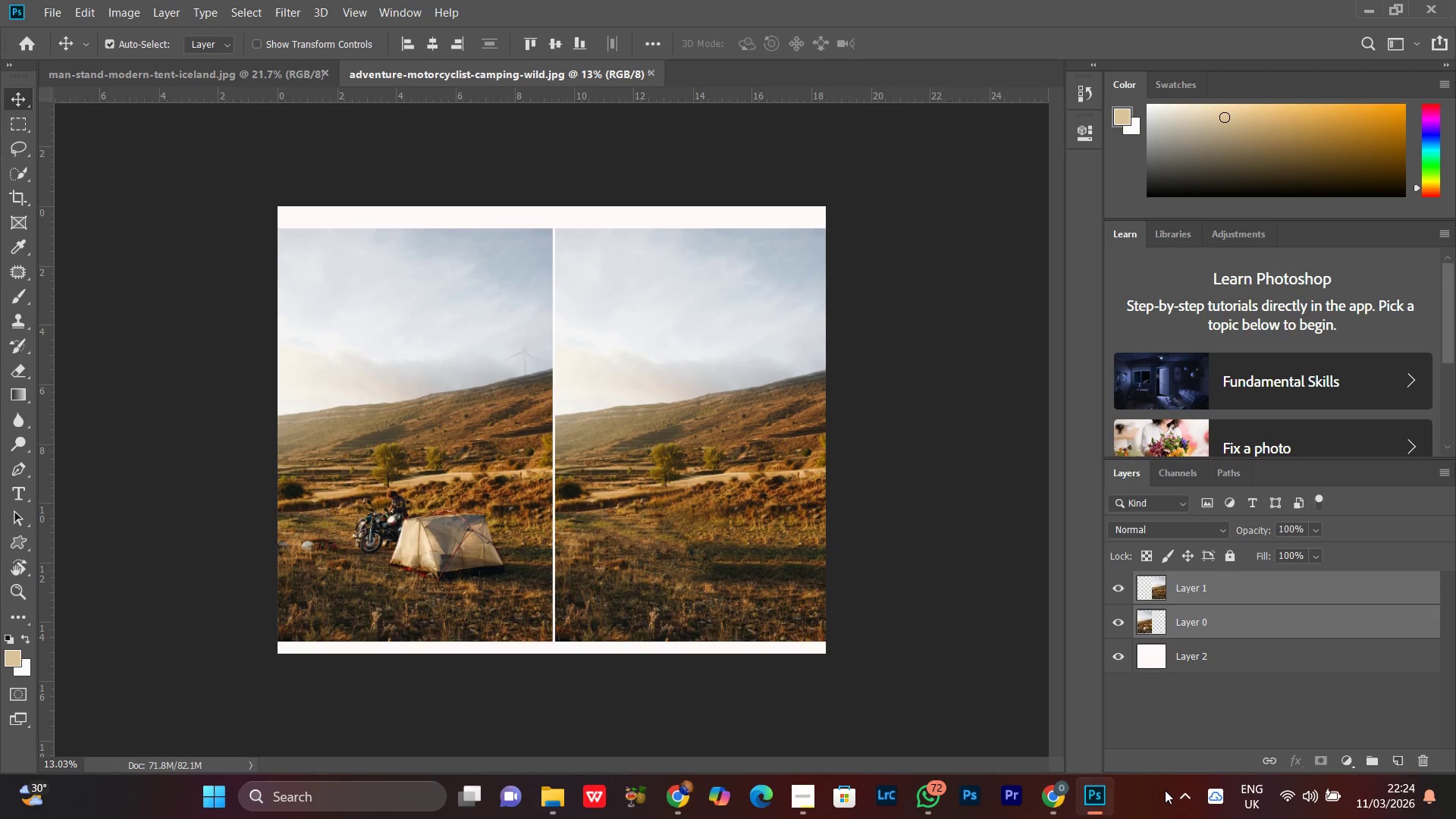 
key(ArrowDown)
 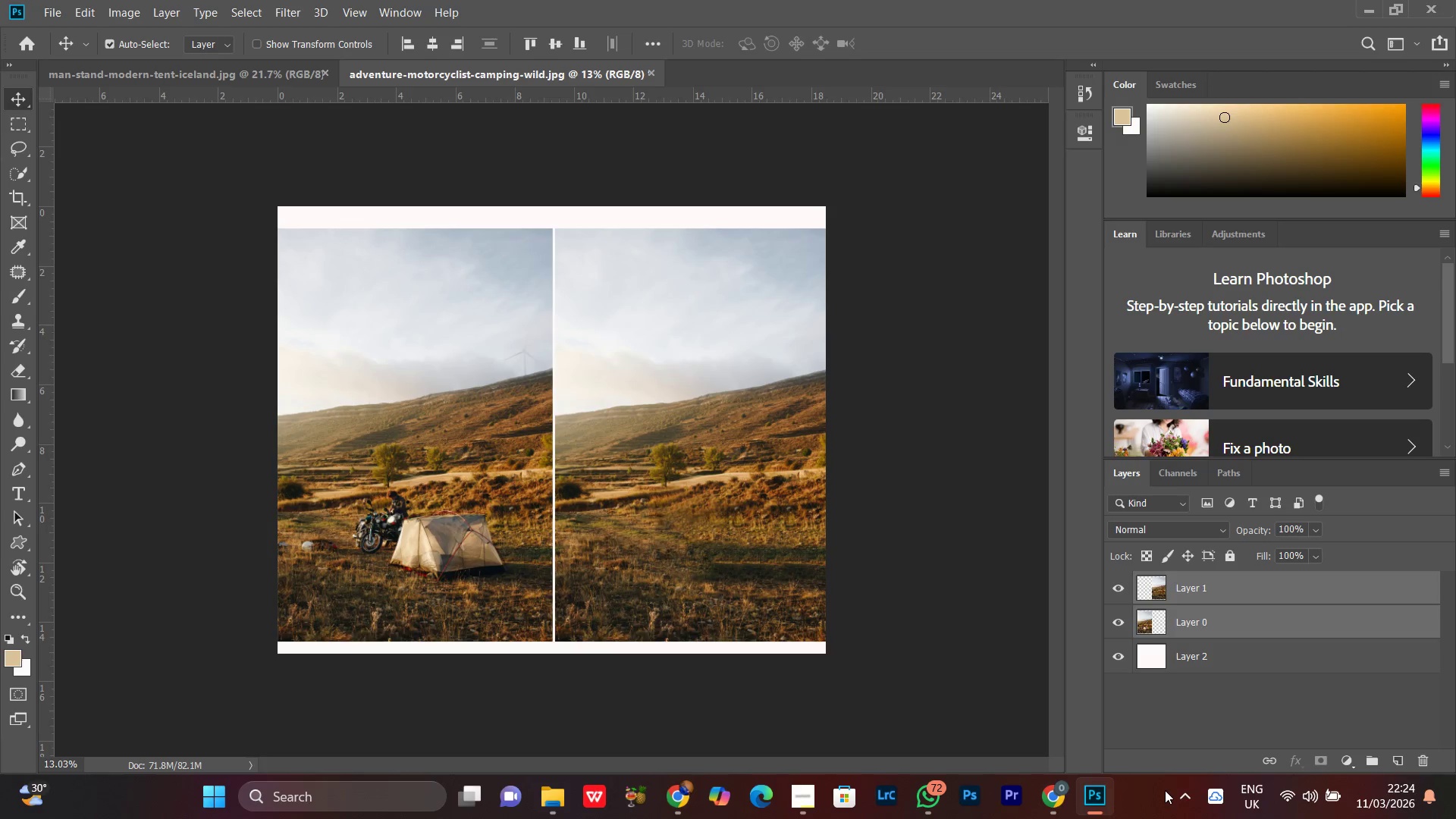 
key(ArrowDown)
 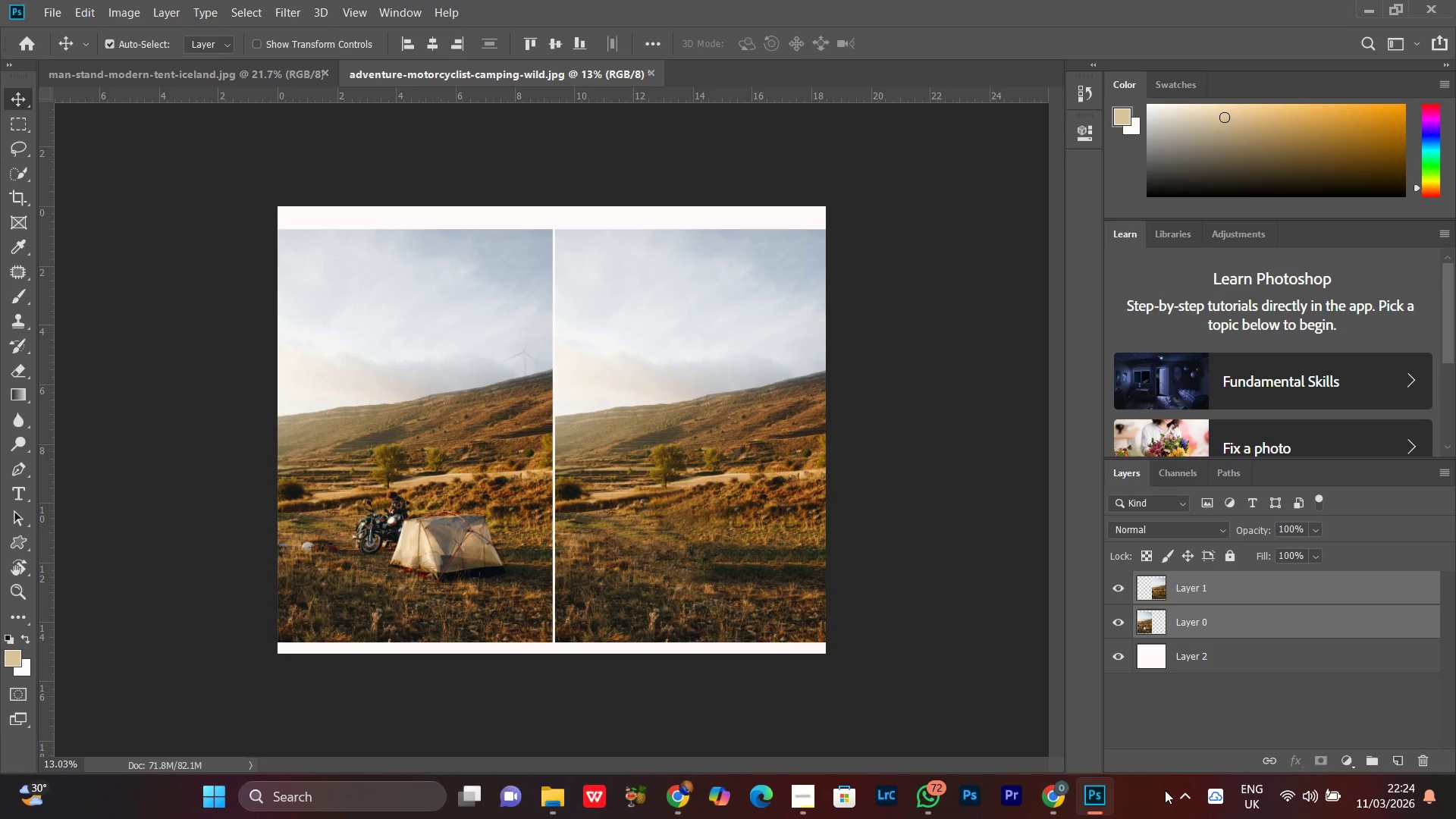 
key(ArrowUp)
 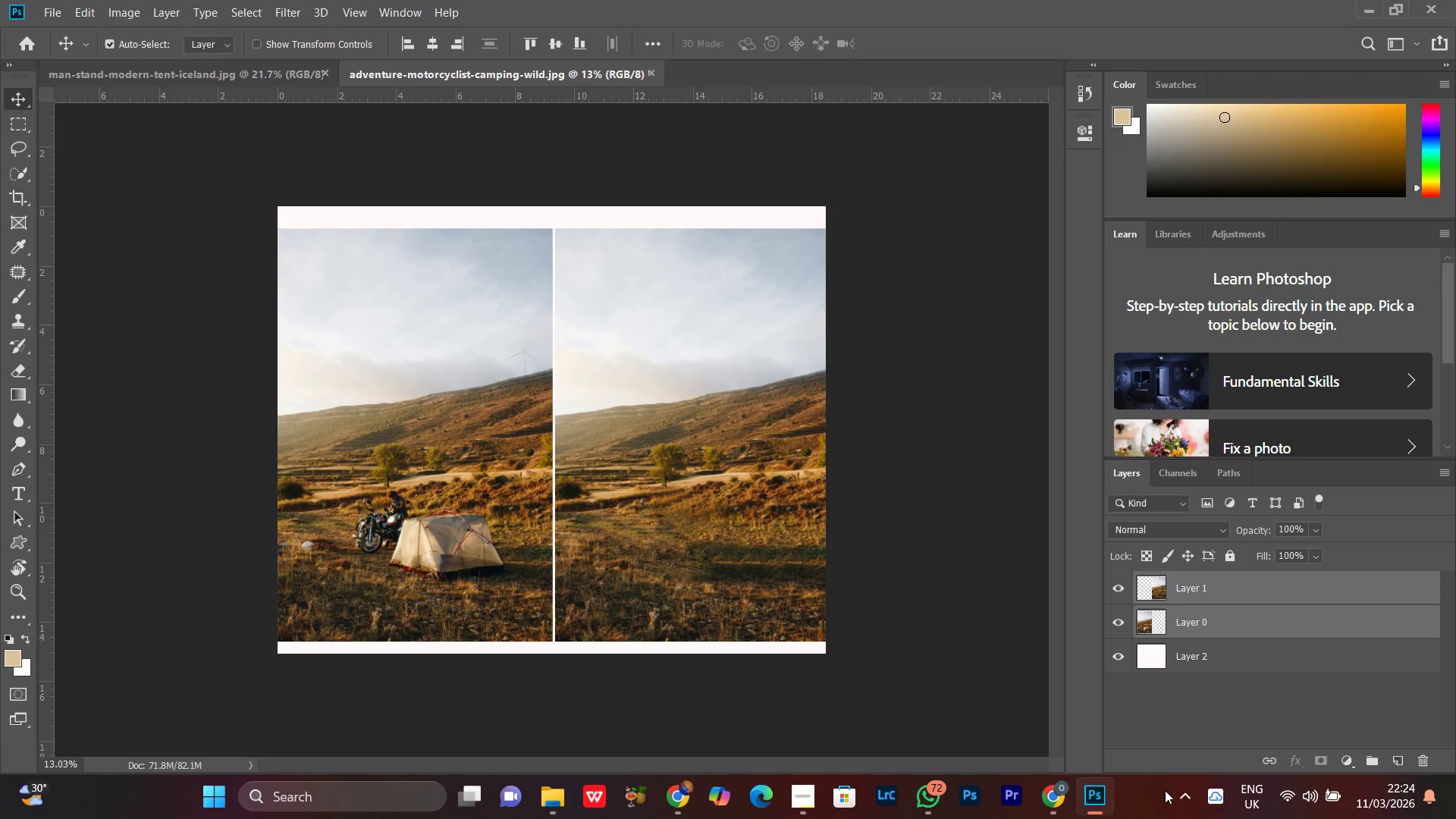 
key(ArrowUp)
 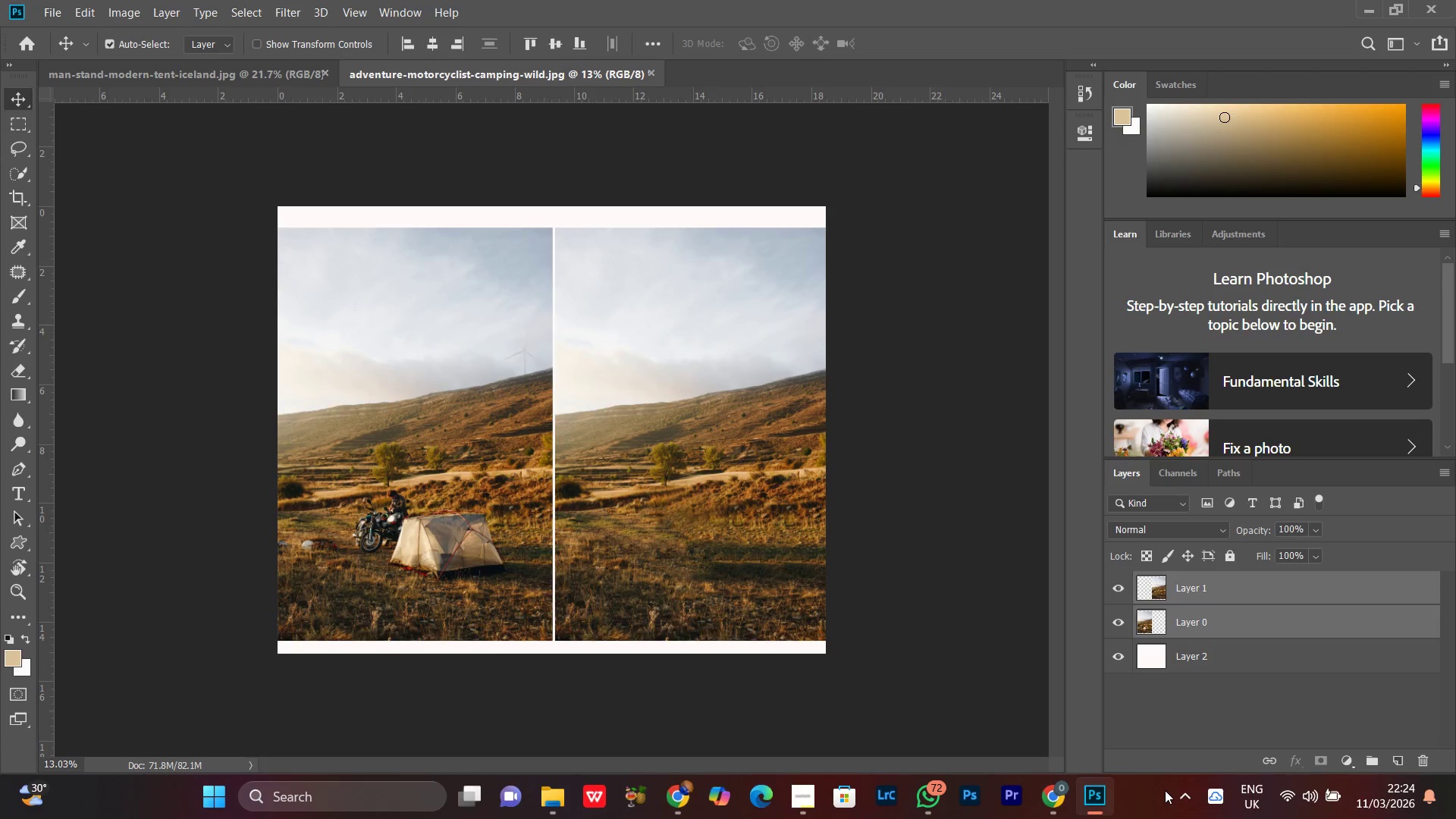 
key(ArrowUp)
 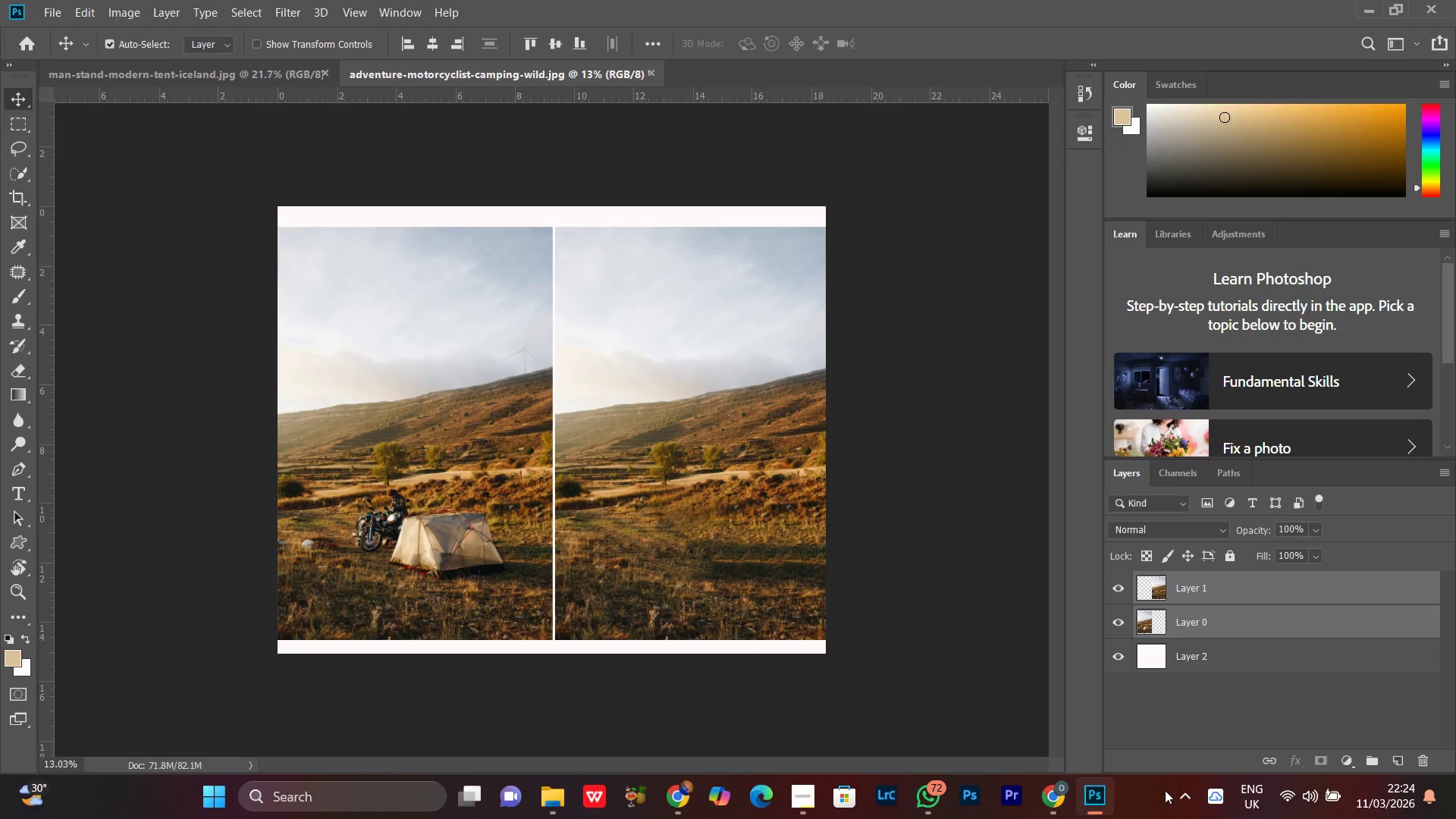 
key(ArrowUp)
 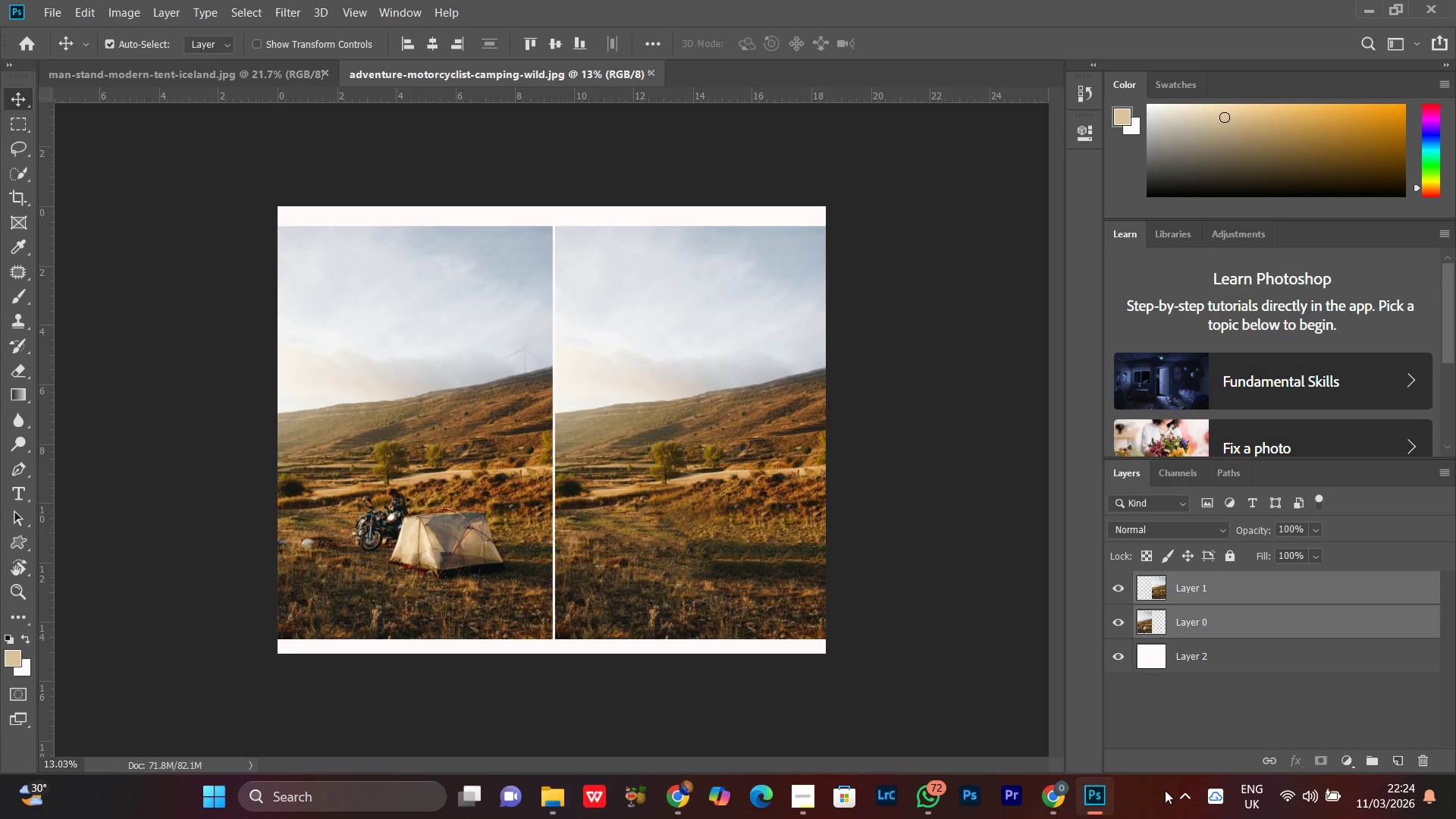 
key(ArrowUp)
 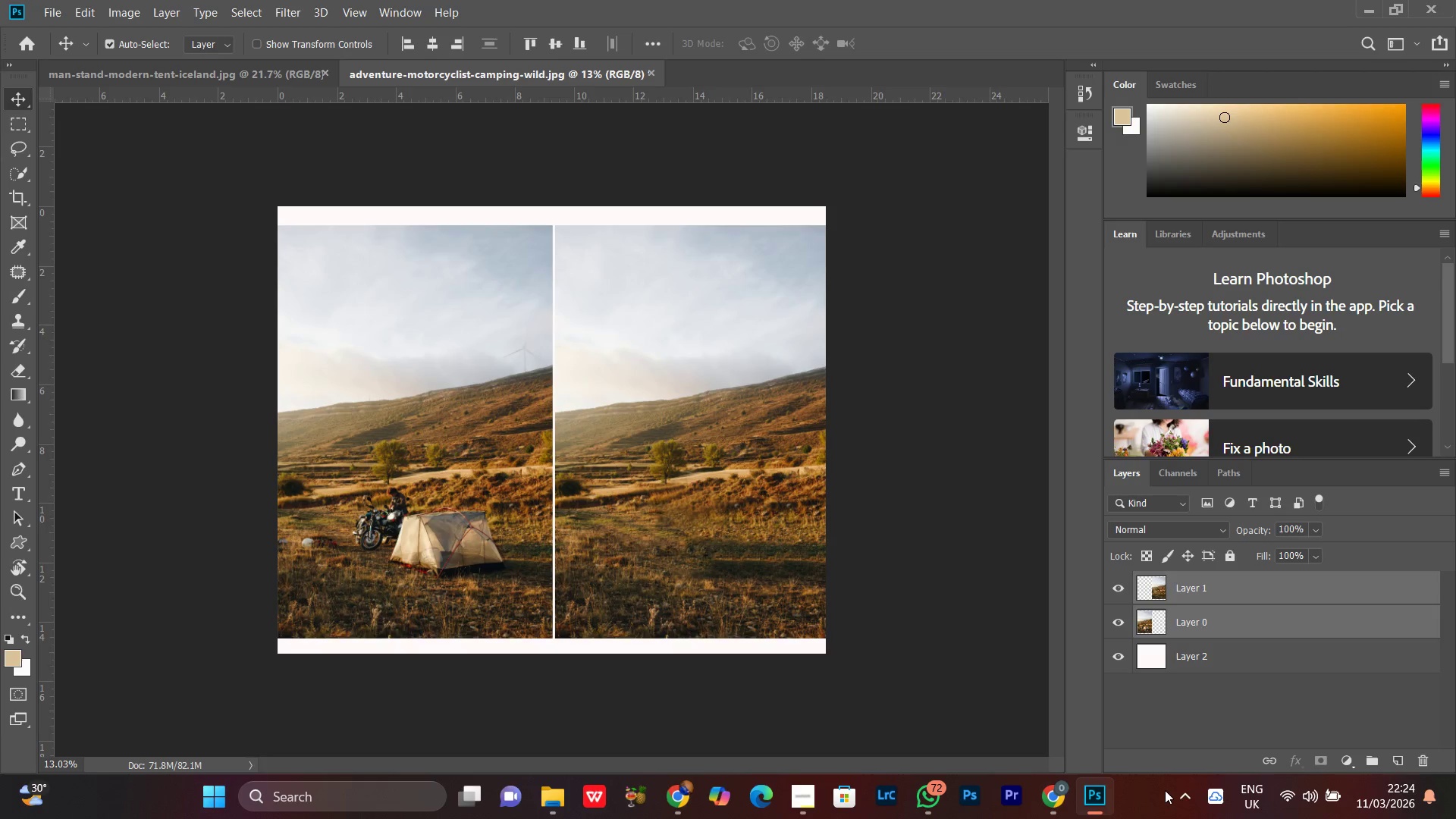 
key(ArrowDown)
 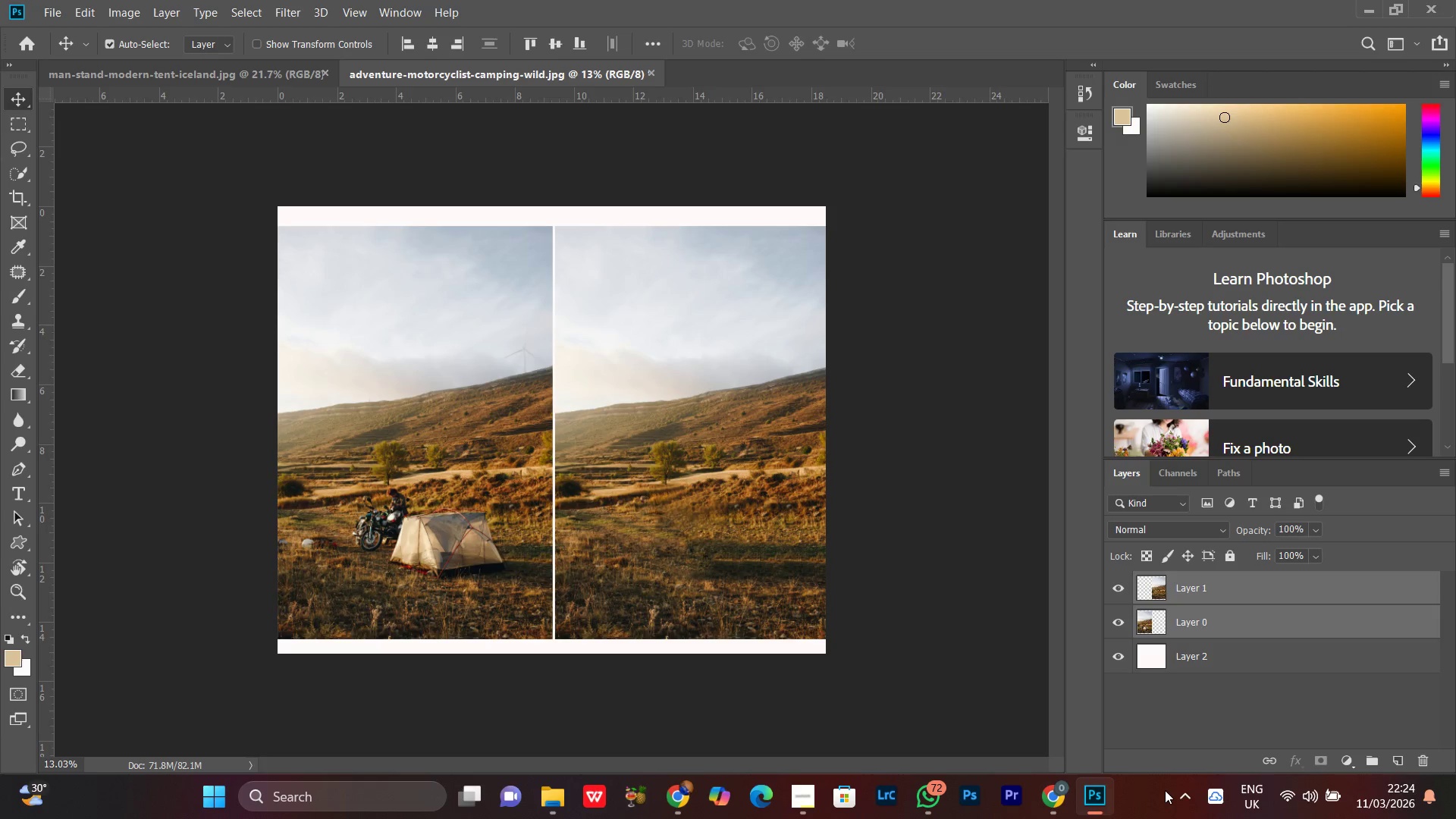 
key(ArrowUp)
 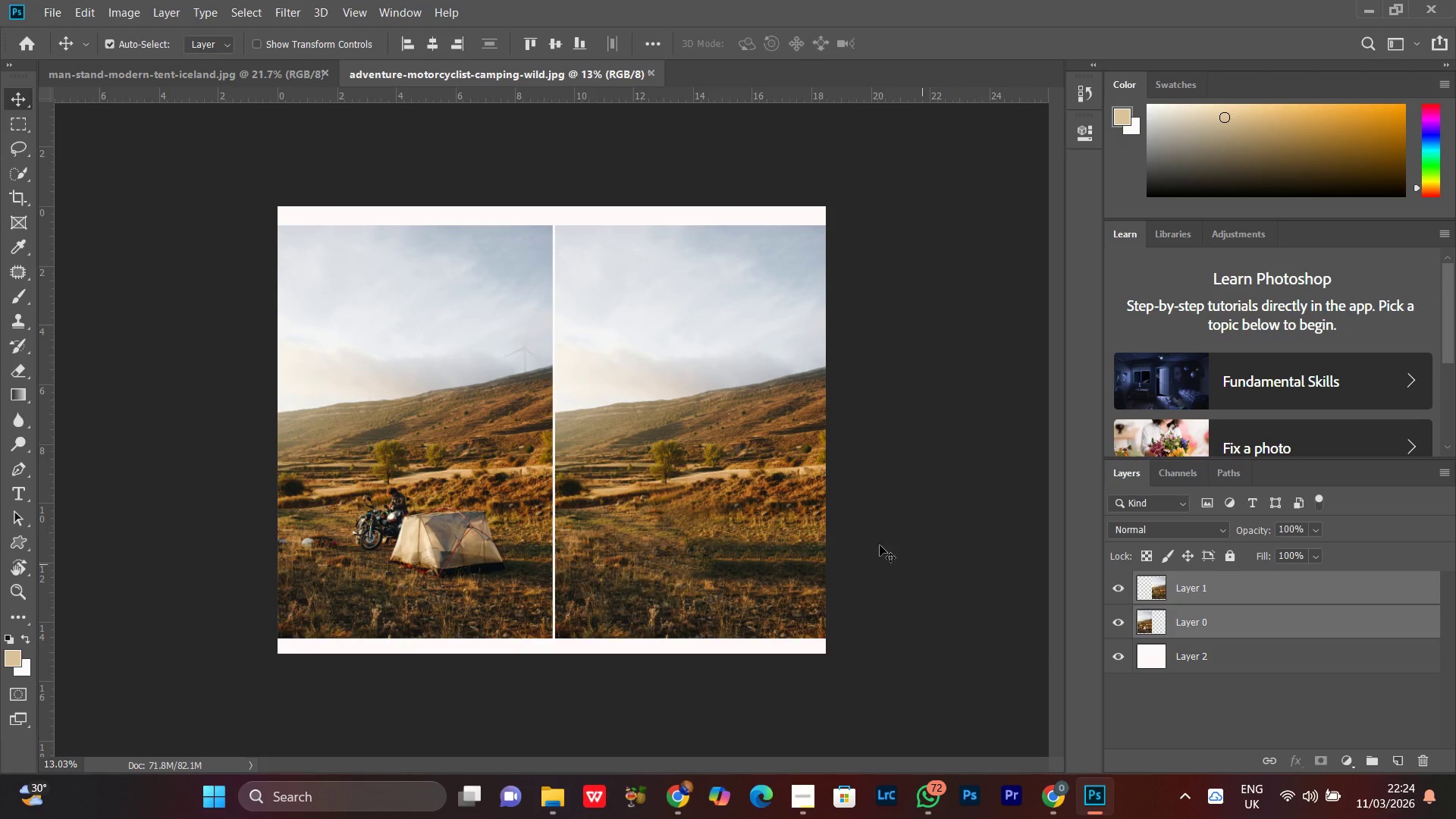 
left_click([913, 434])
 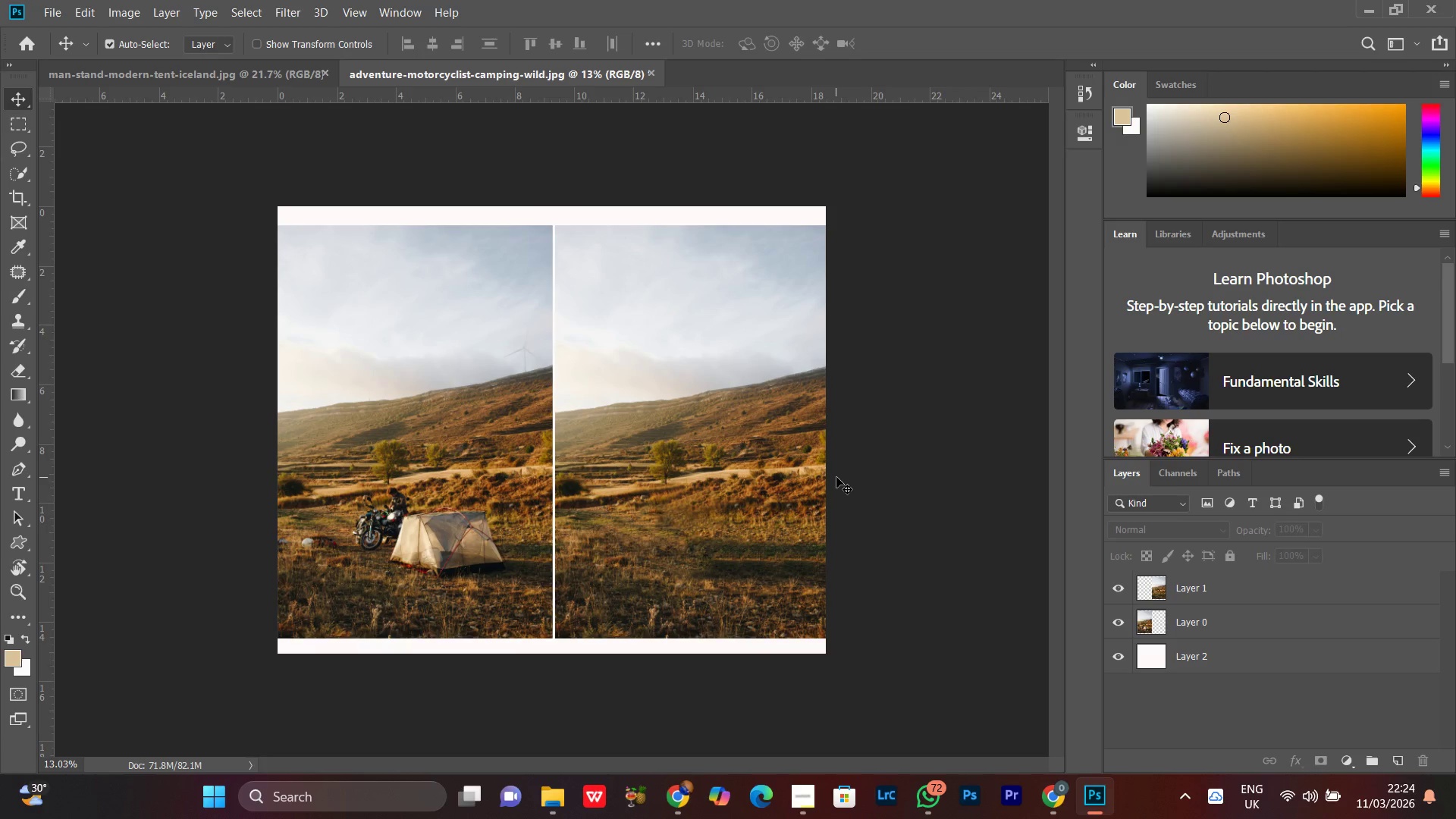 
key(T)
 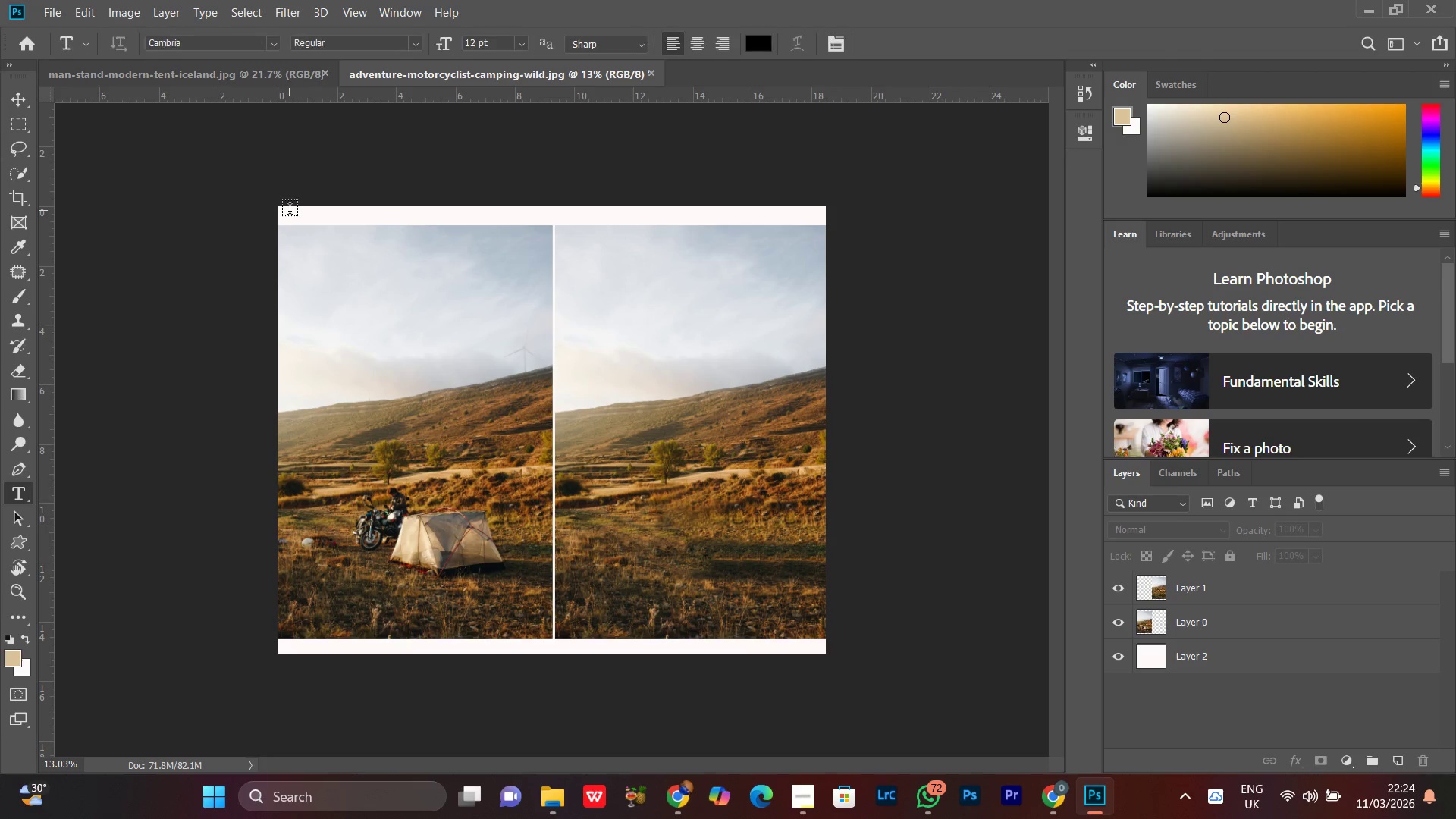 
left_click([290, 221])
 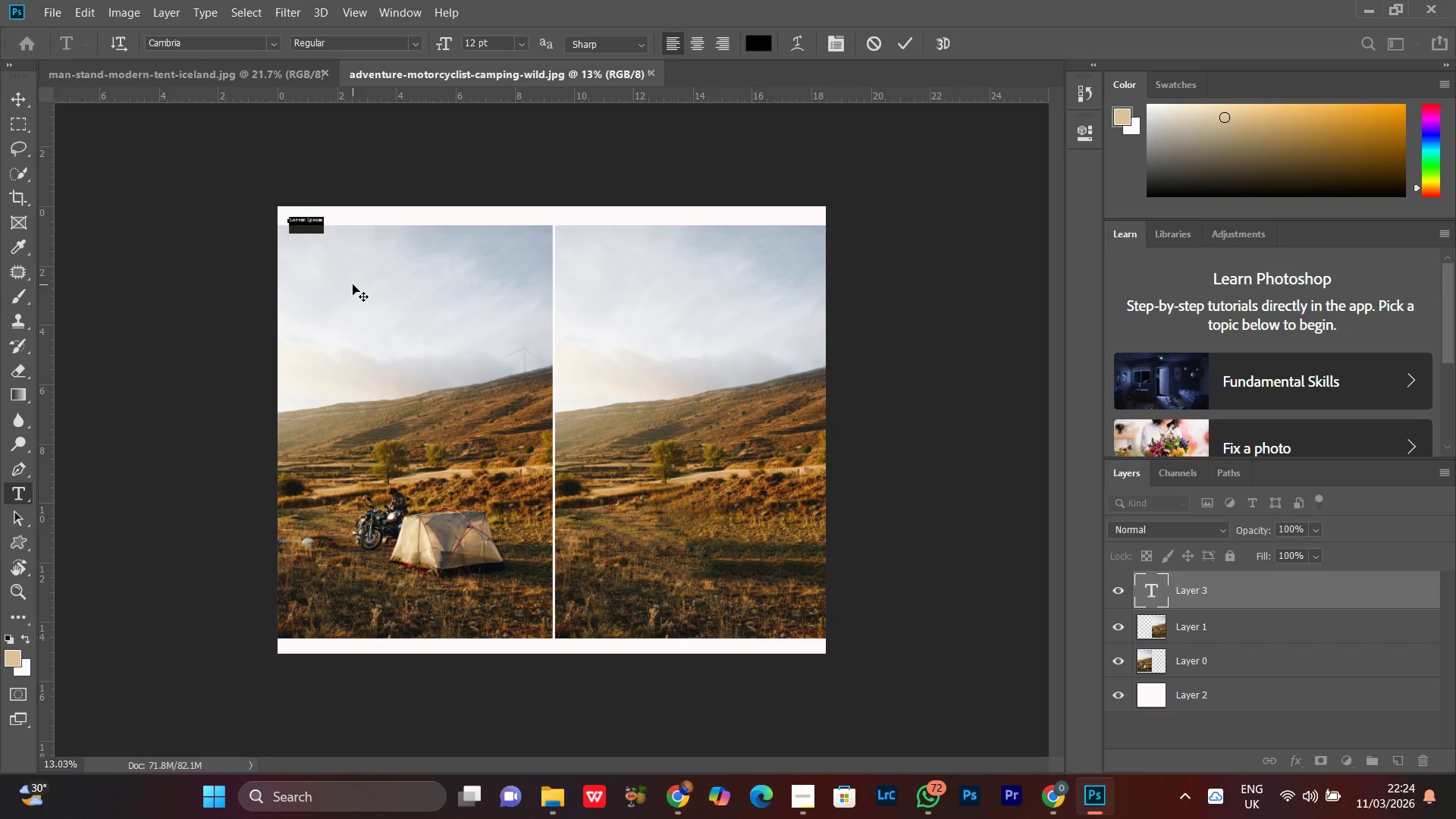 
type(Before)
 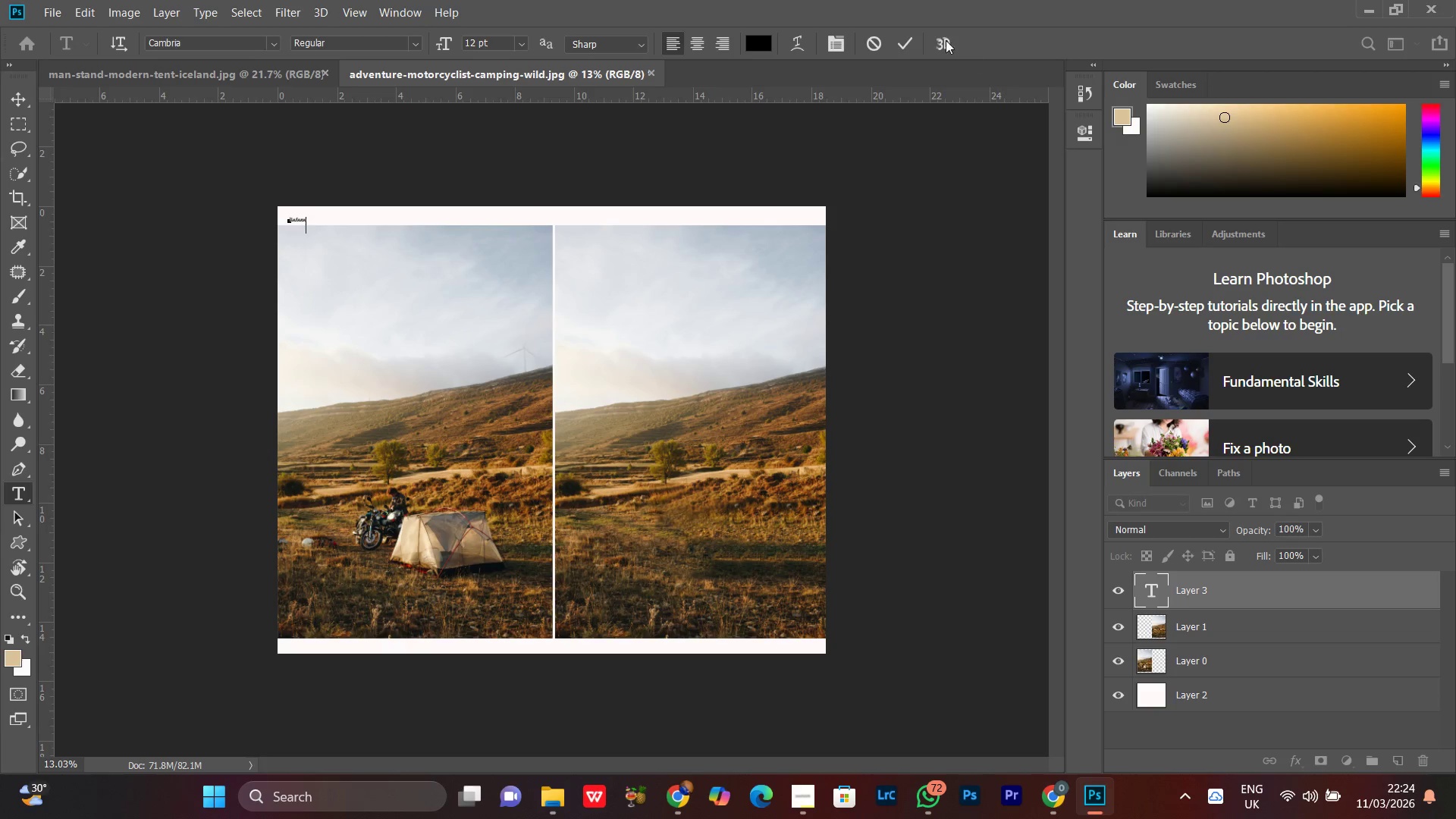 
left_click([893, 40])
 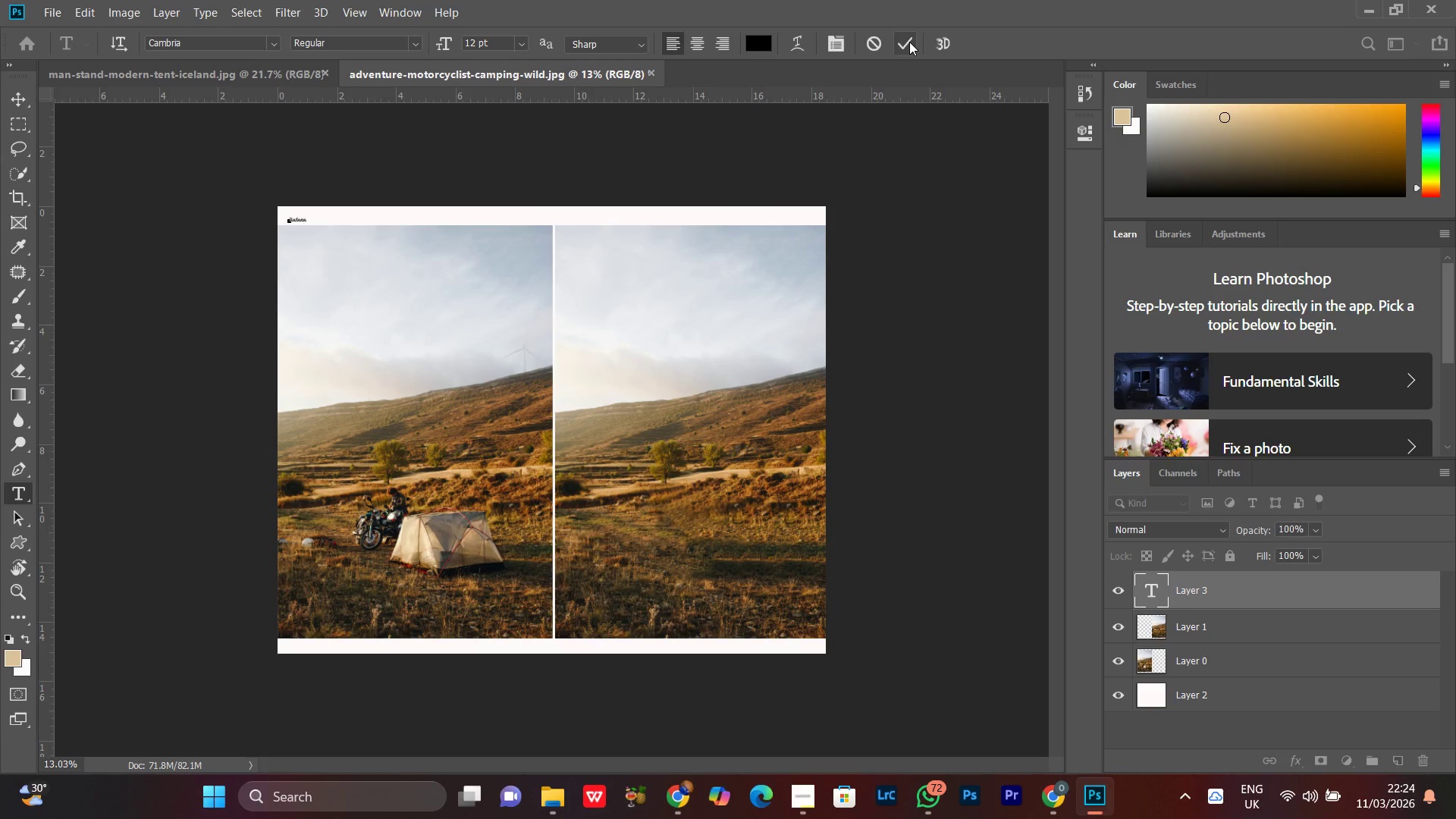 
left_click([909, 42])
 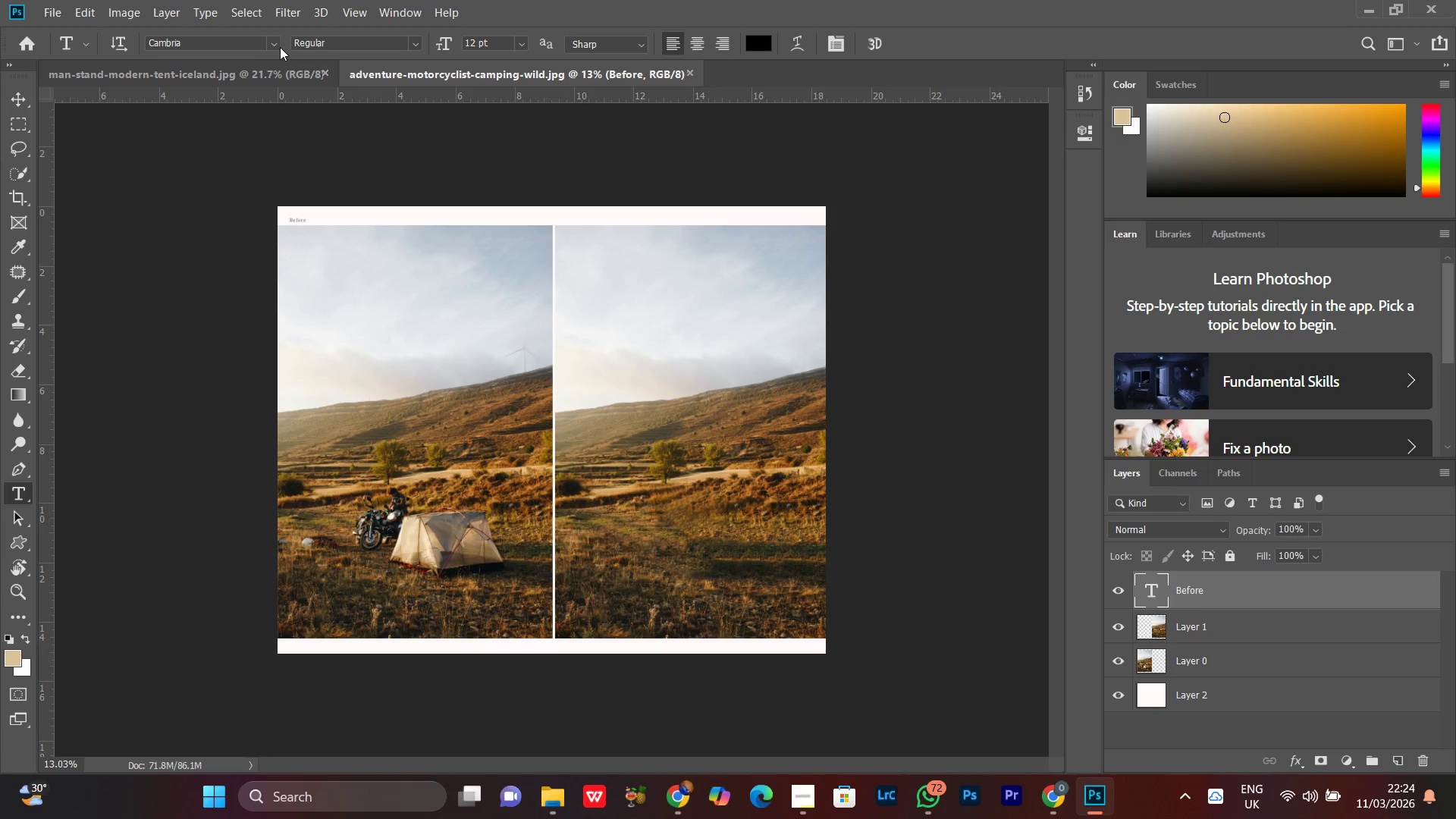 
left_click([272, 47])
 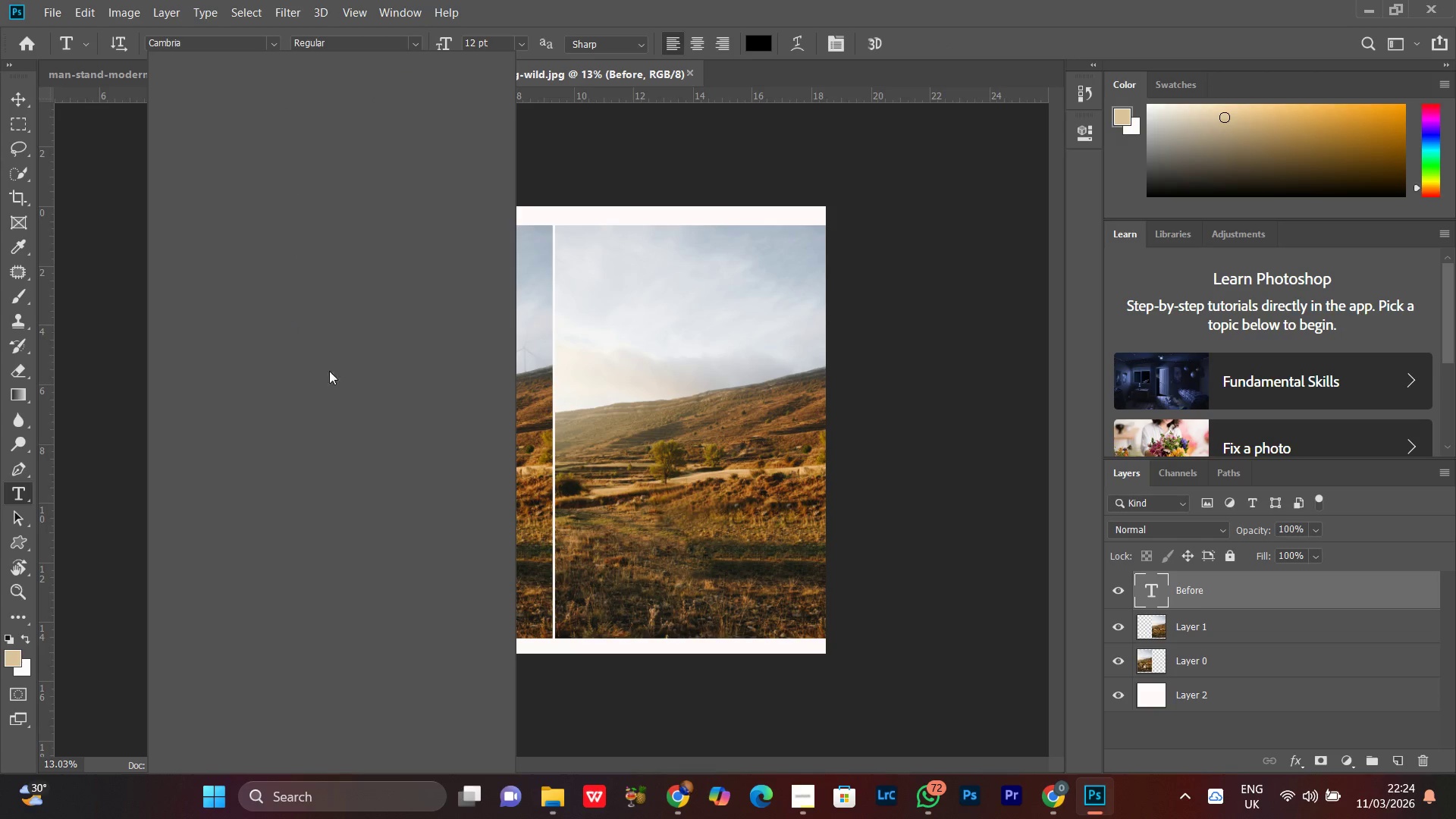 
mouse_move([380, 299])
 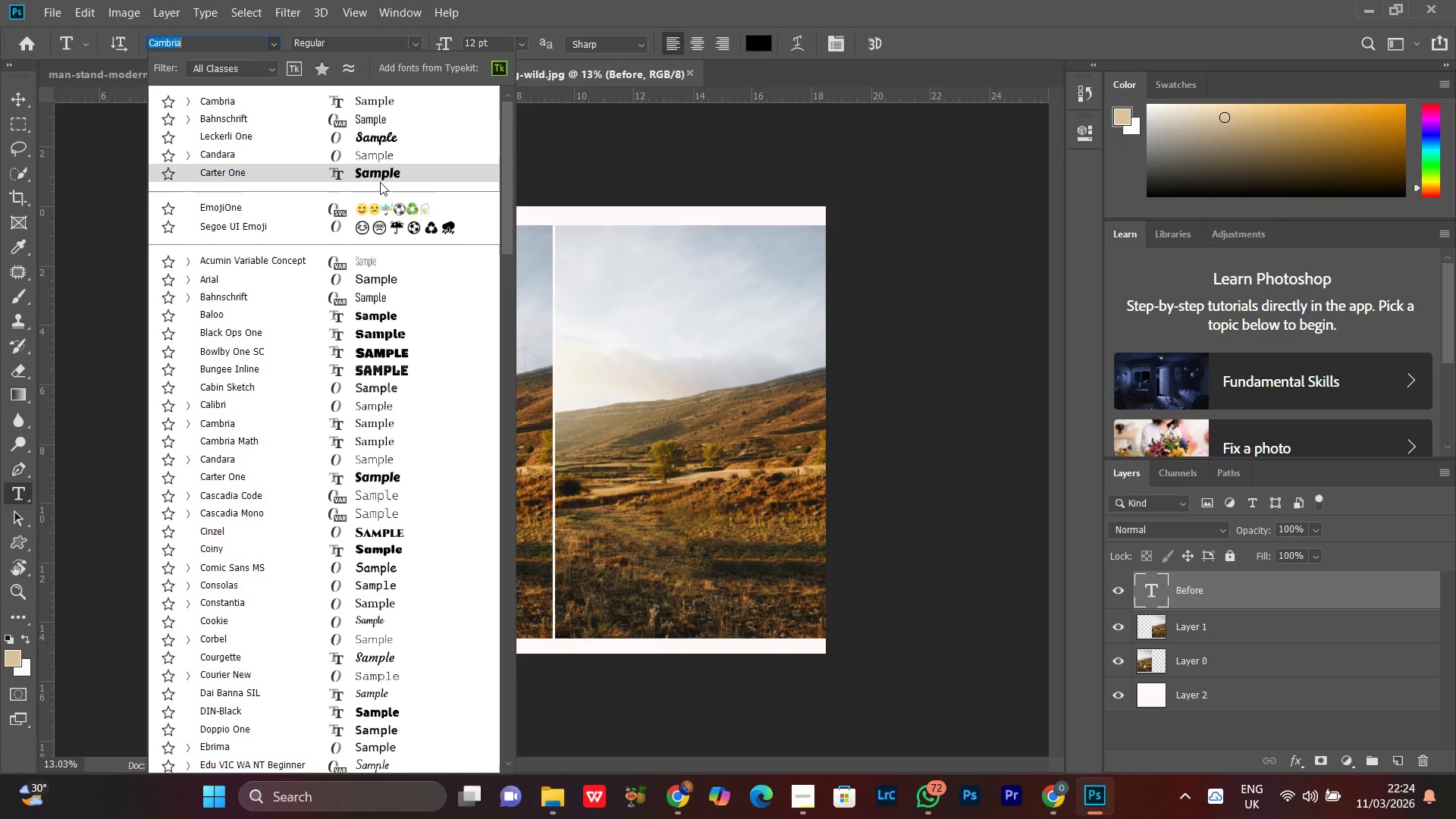 
left_click([379, 182])
 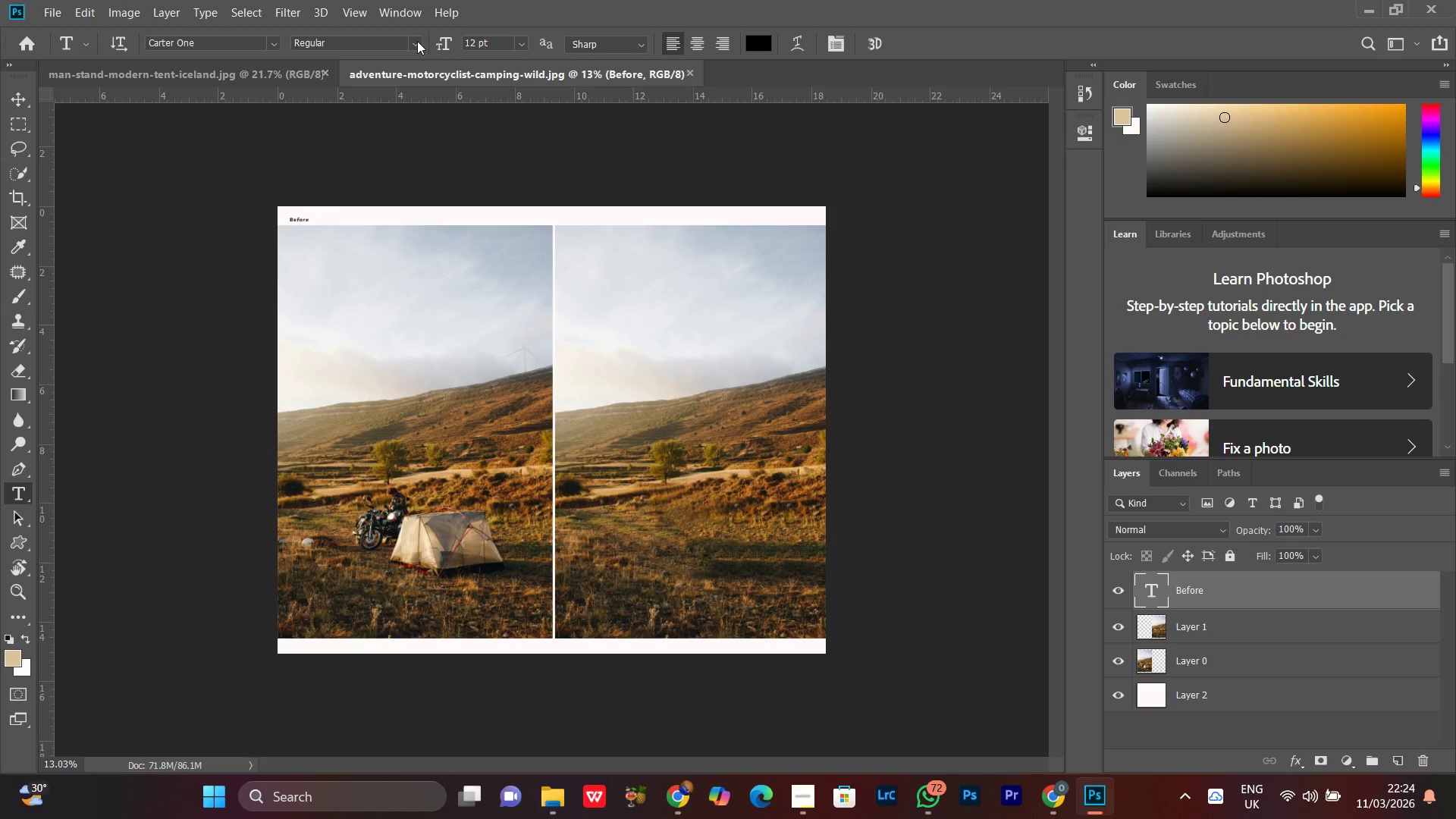 
left_click([417, 39])
 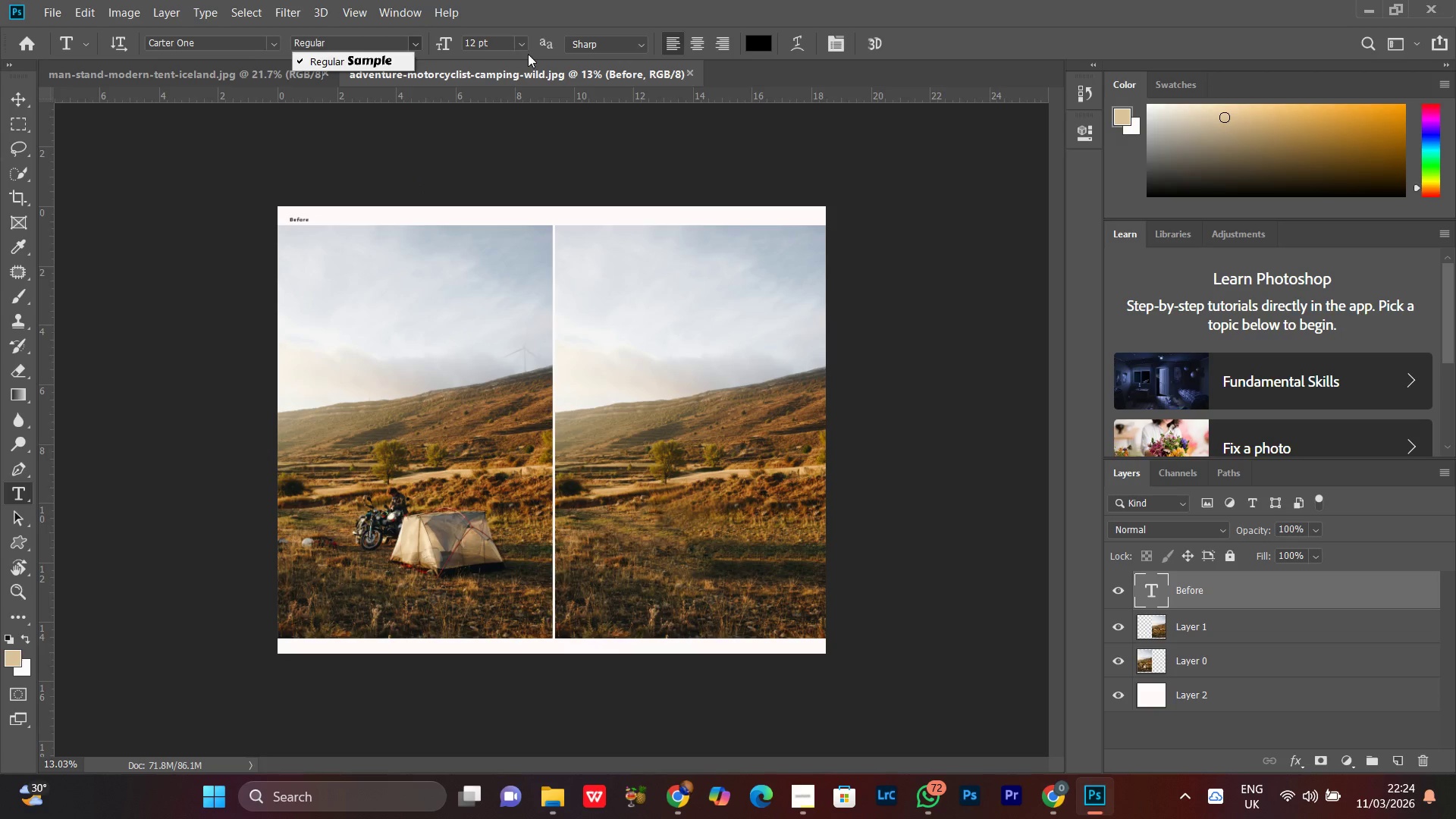 
left_click([524, 42])
 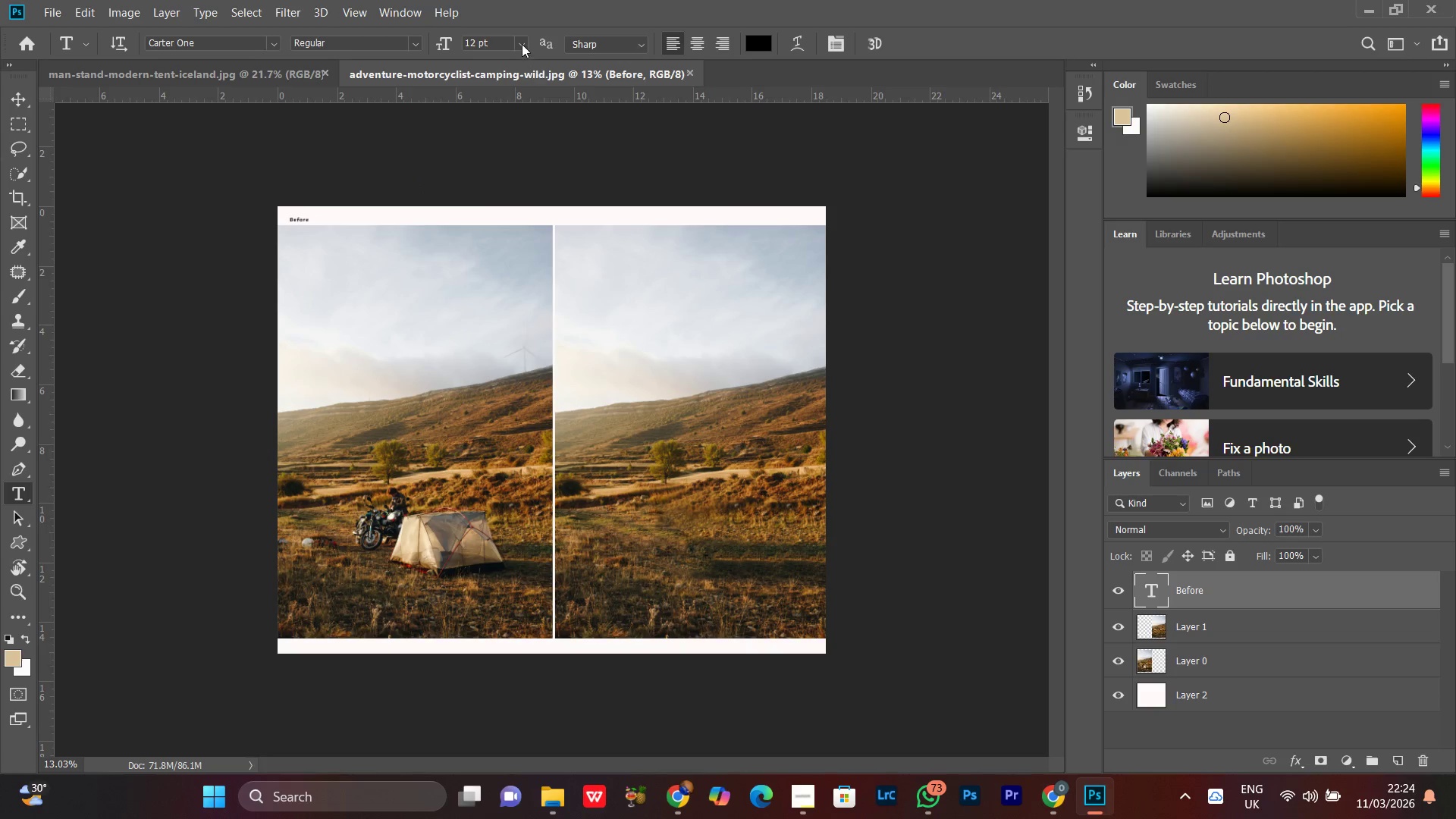 
left_click([514, 42])
 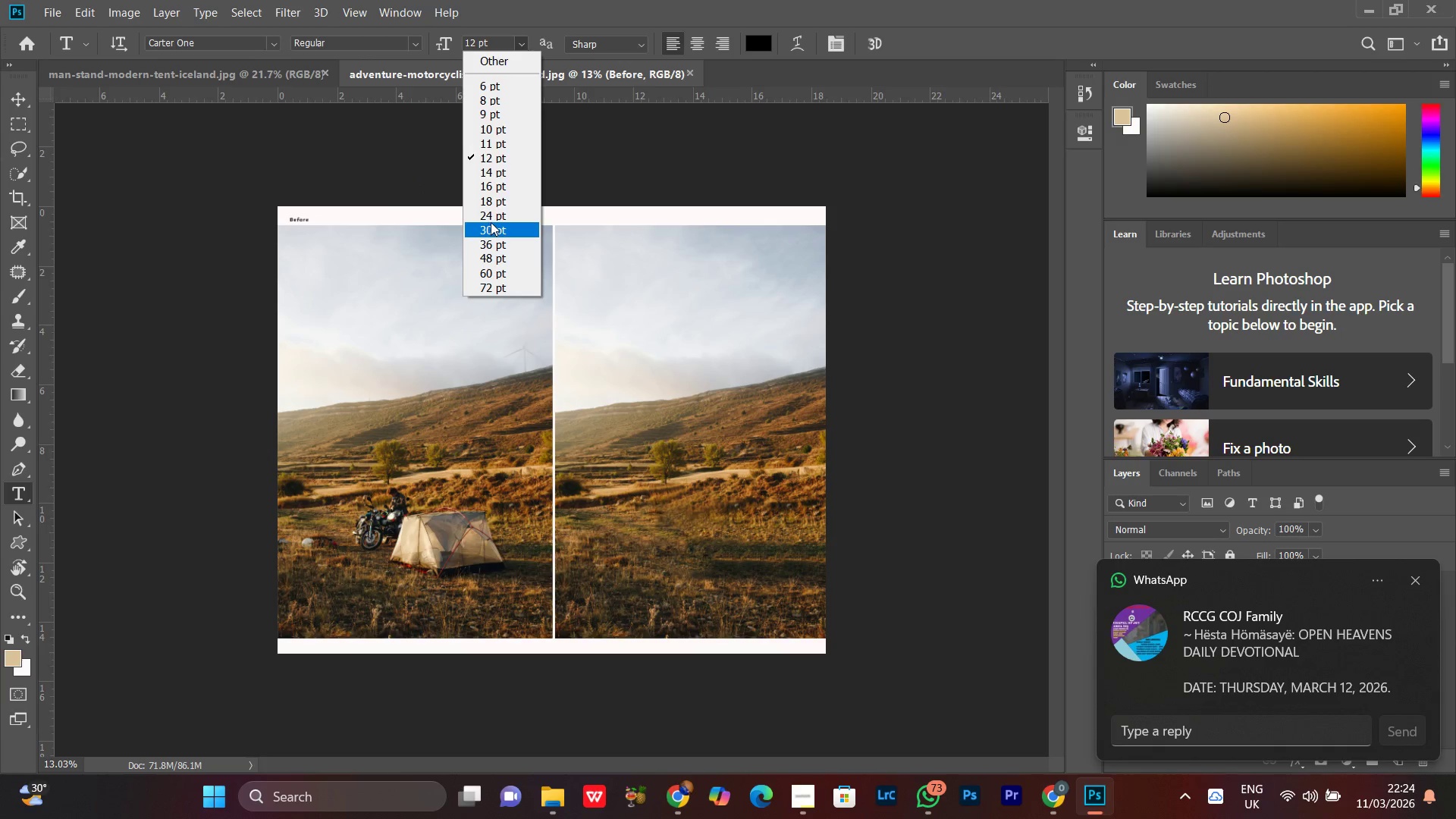 
left_click([491, 218])
 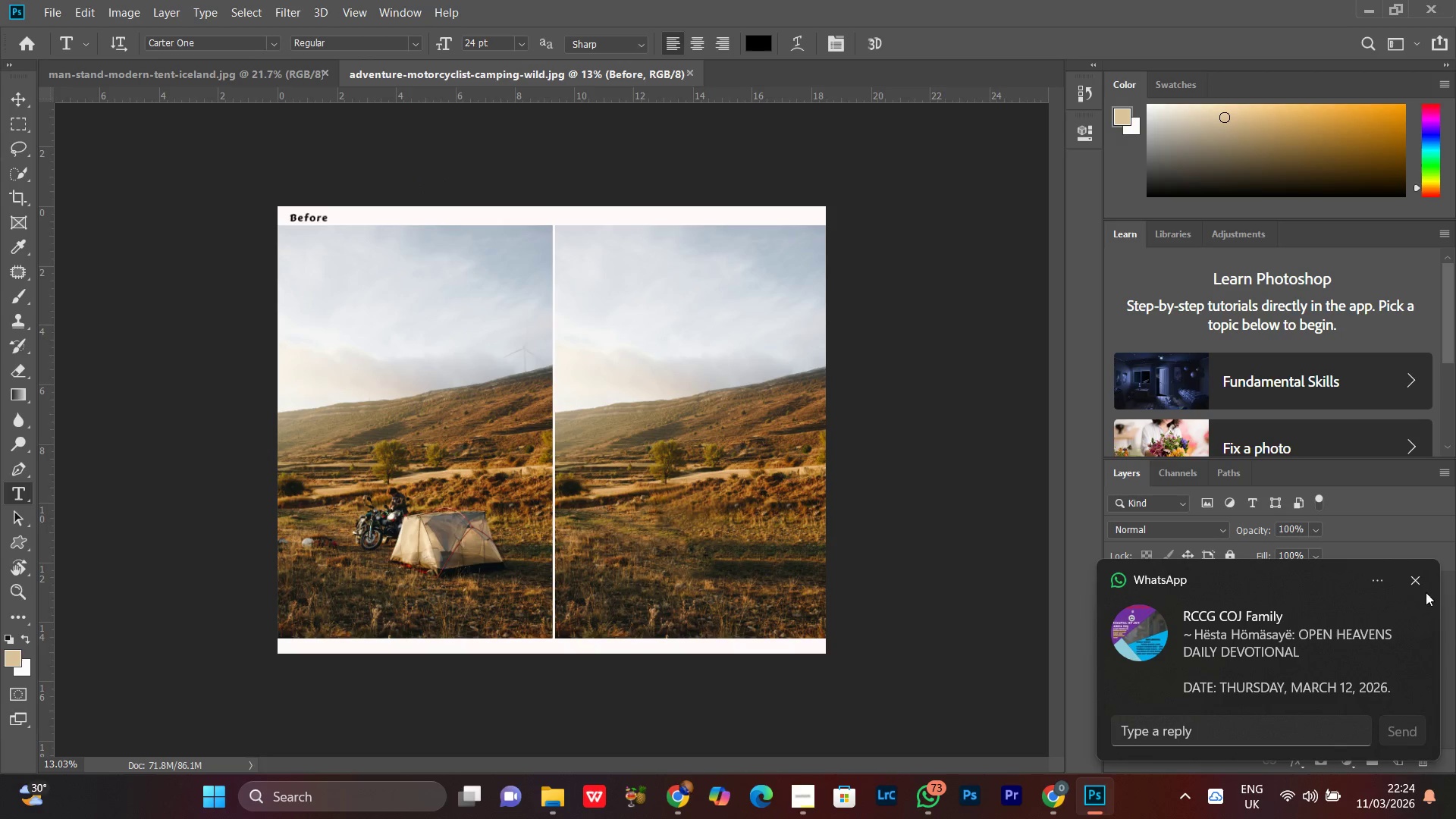 
left_click([1412, 573])
 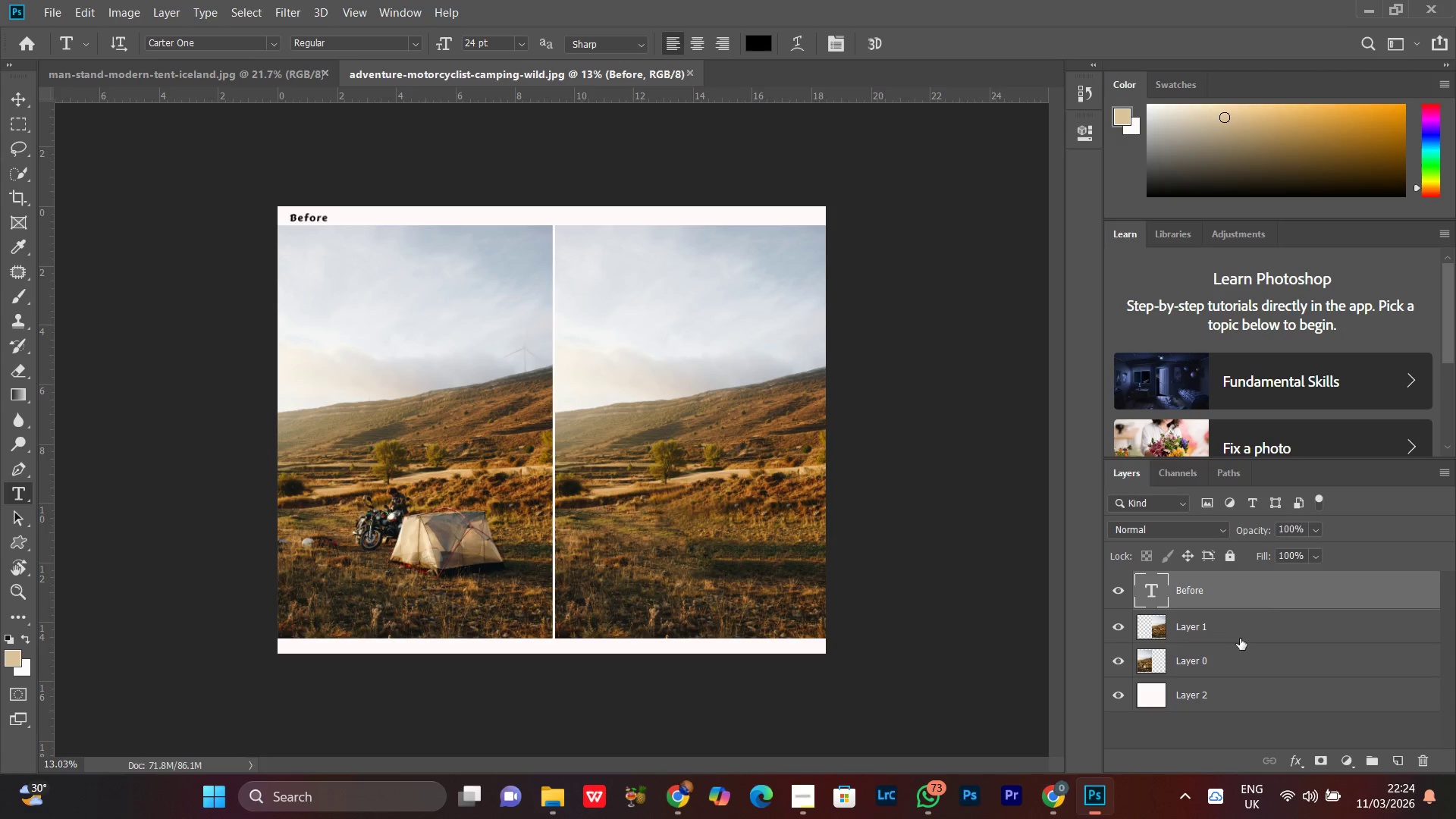 
key(Control+J)
 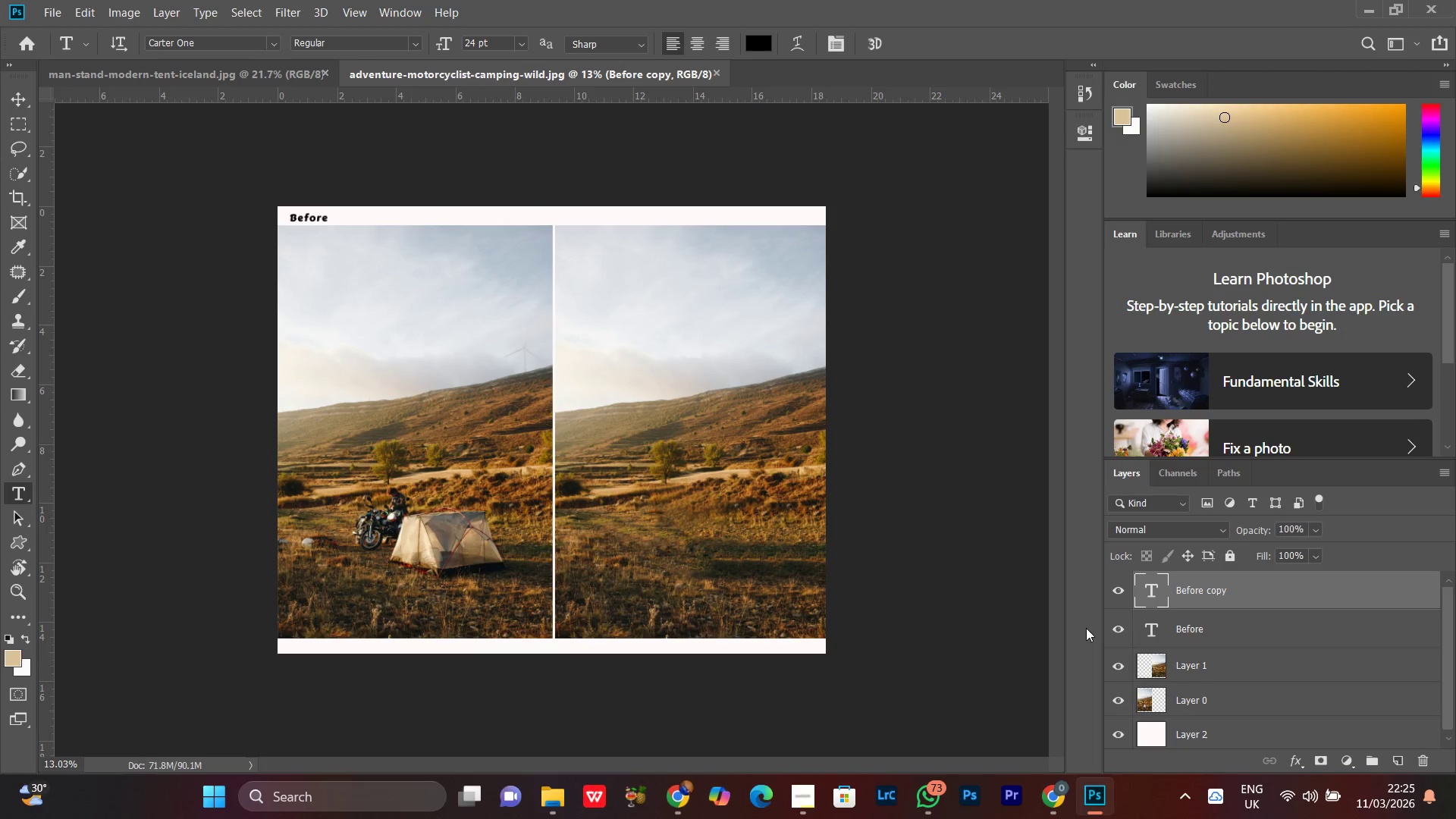 
key(V)
 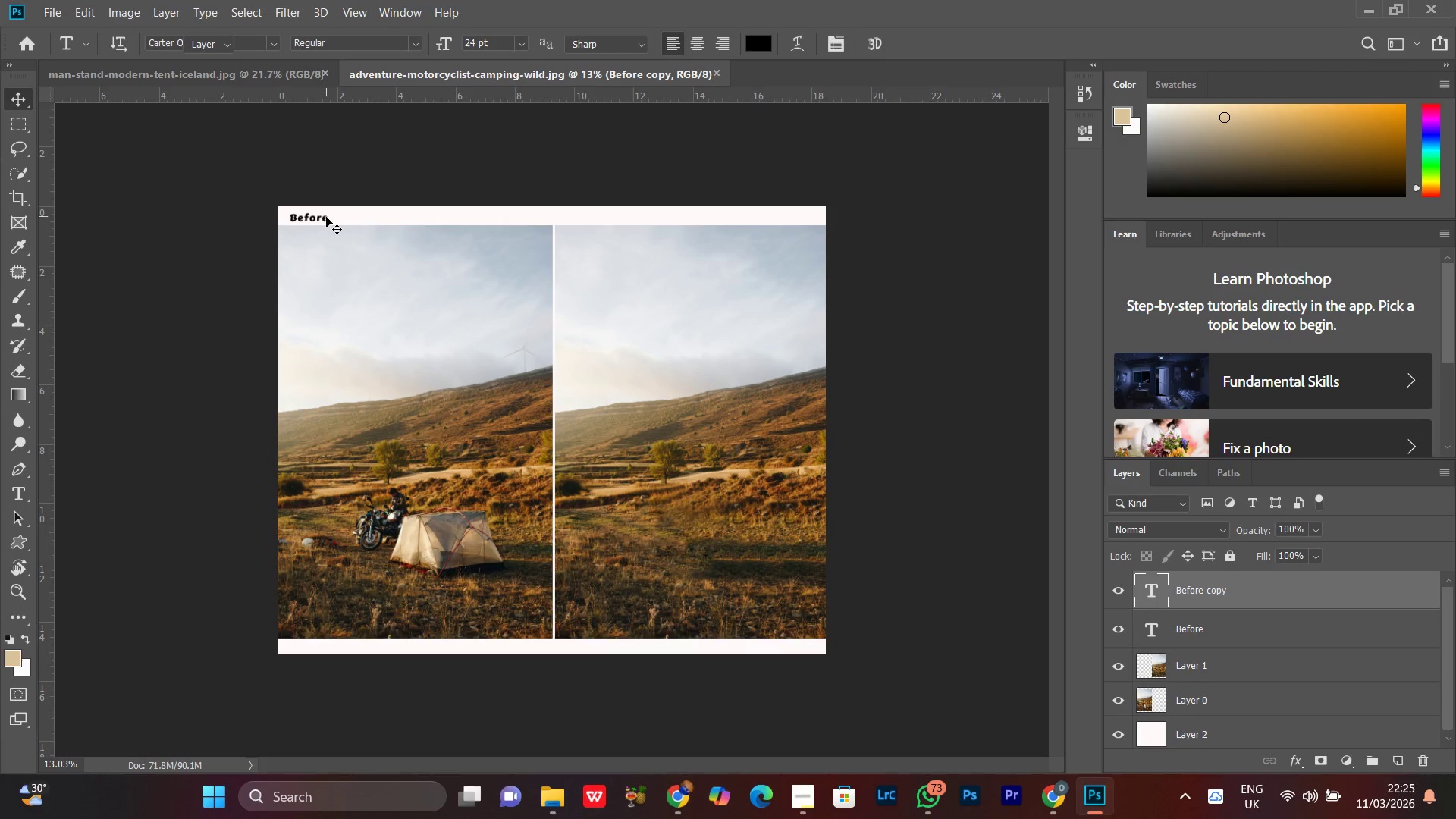 
left_click_drag(start_coordinate=[322, 217], to_coordinate=[811, 218])
 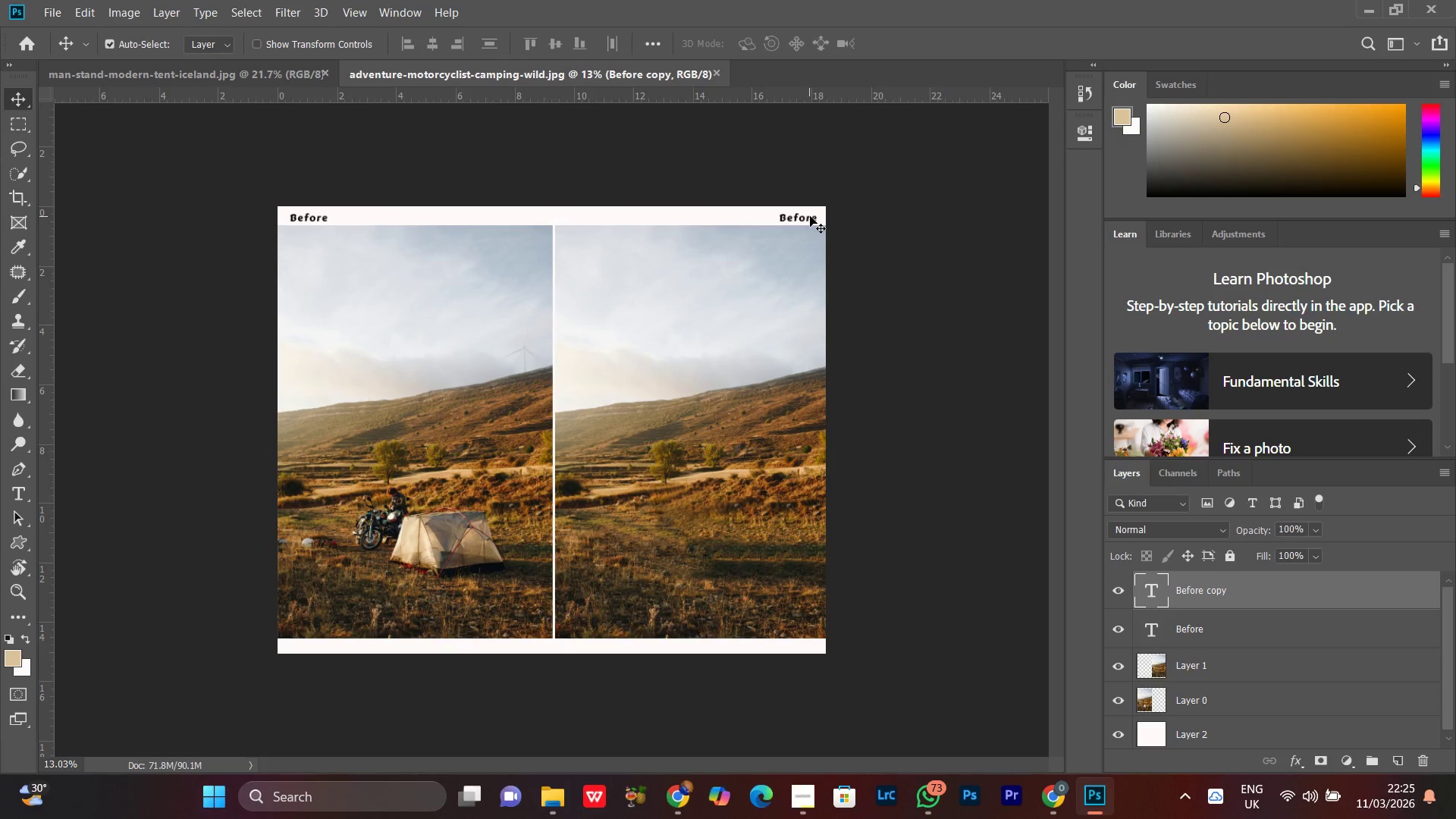 
double_click([810, 216])
 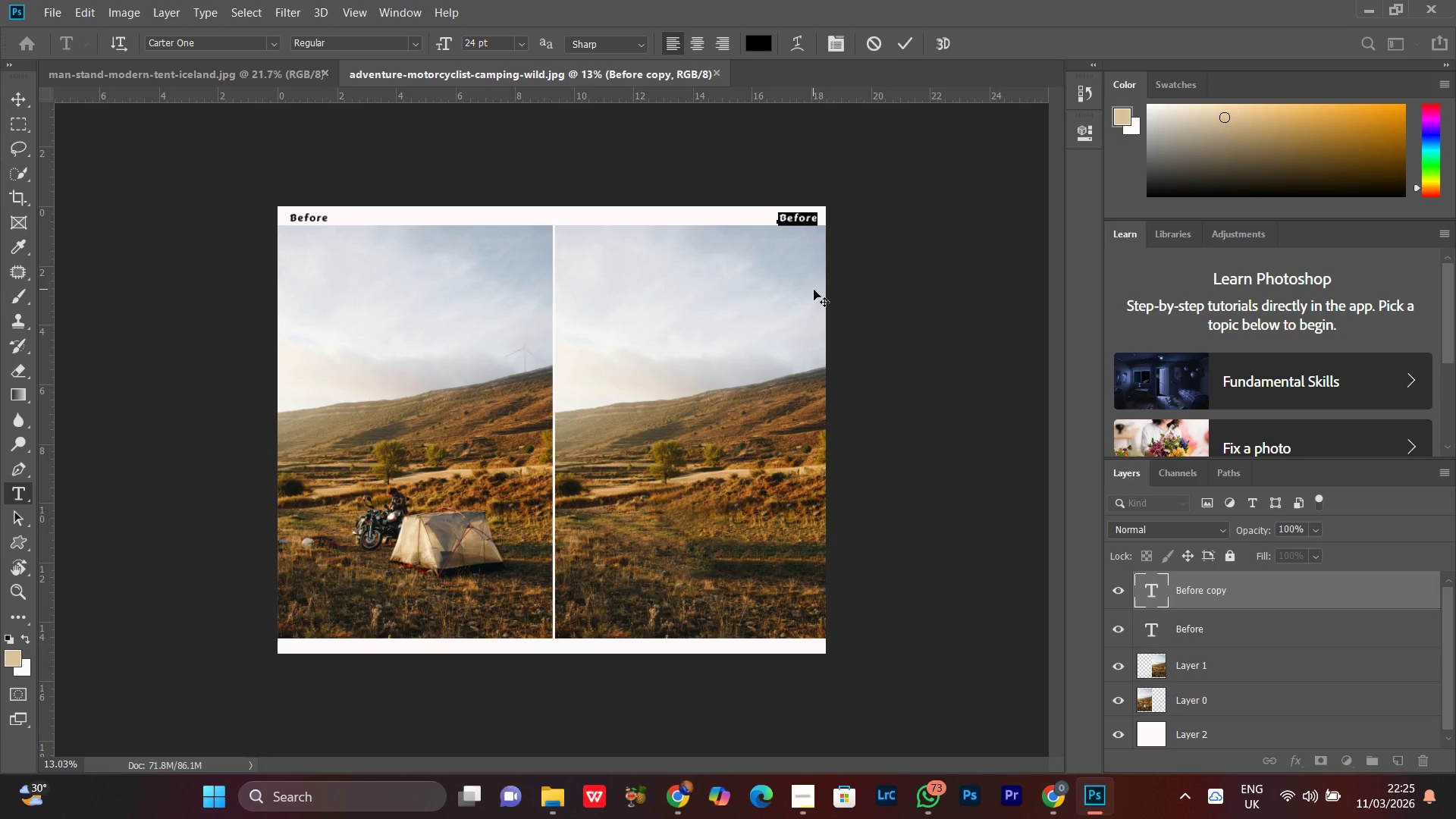 
type(AFTER)
 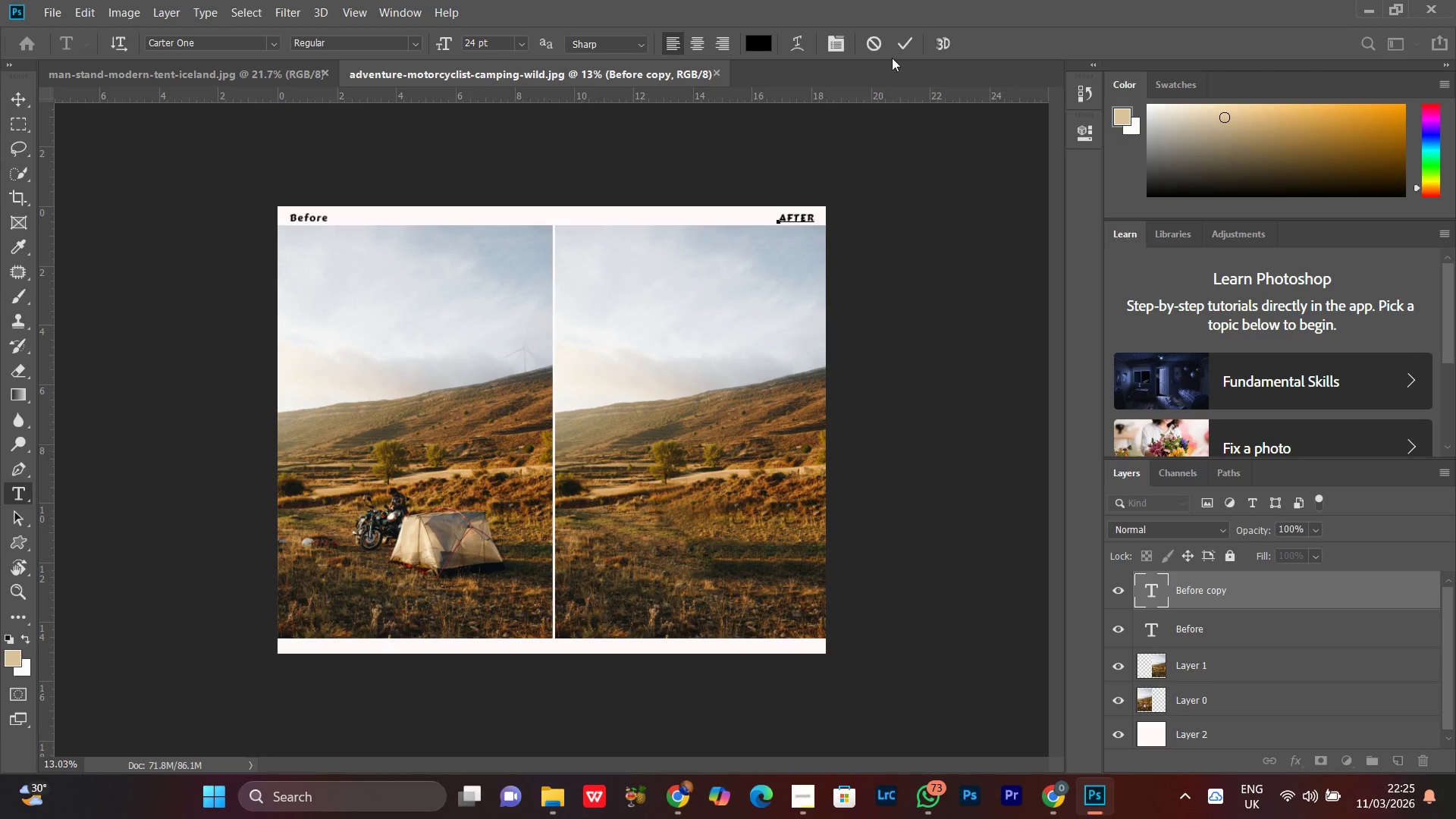 
left_click([908, 44])
 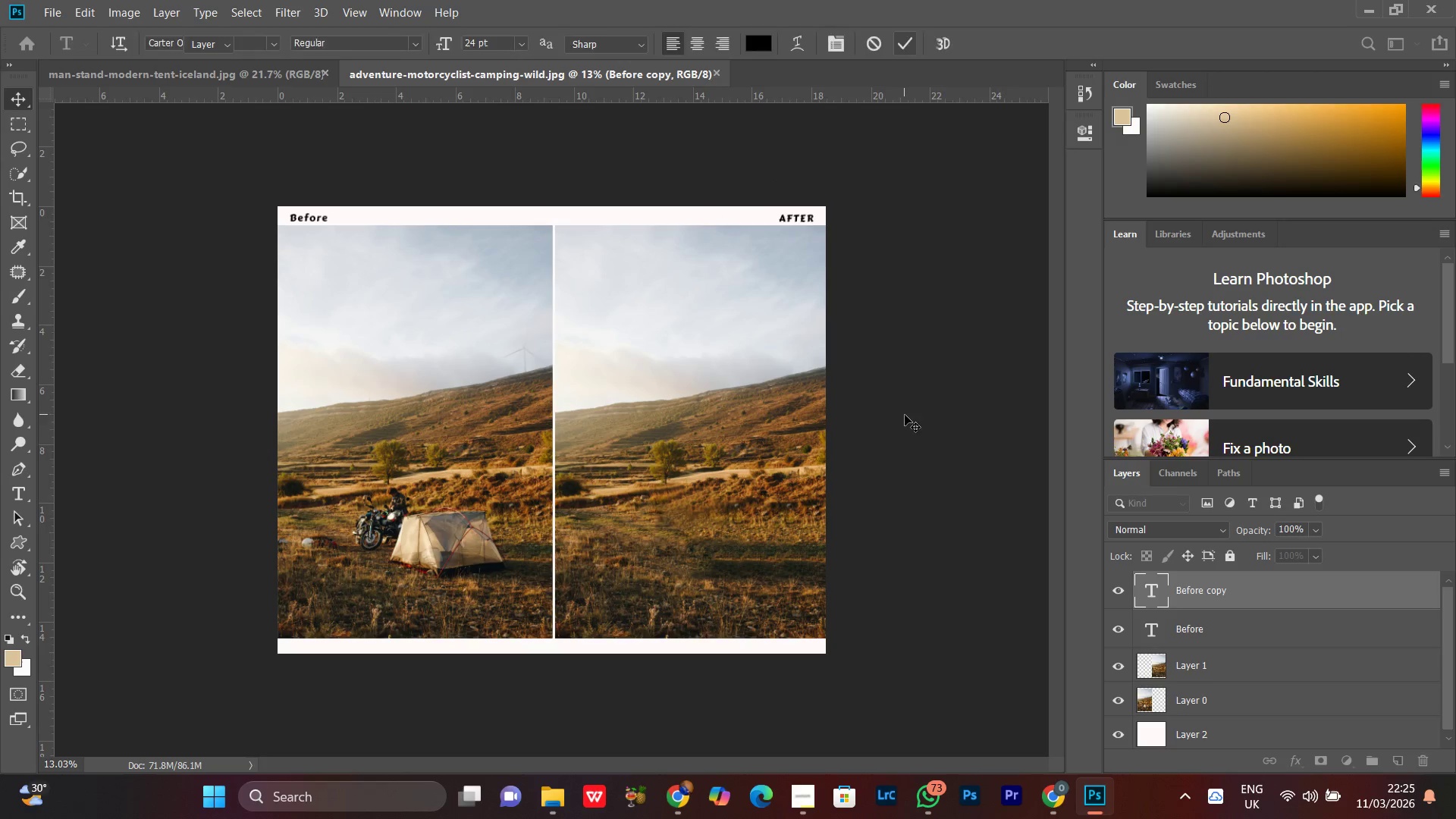 
left_click([910, 395])
 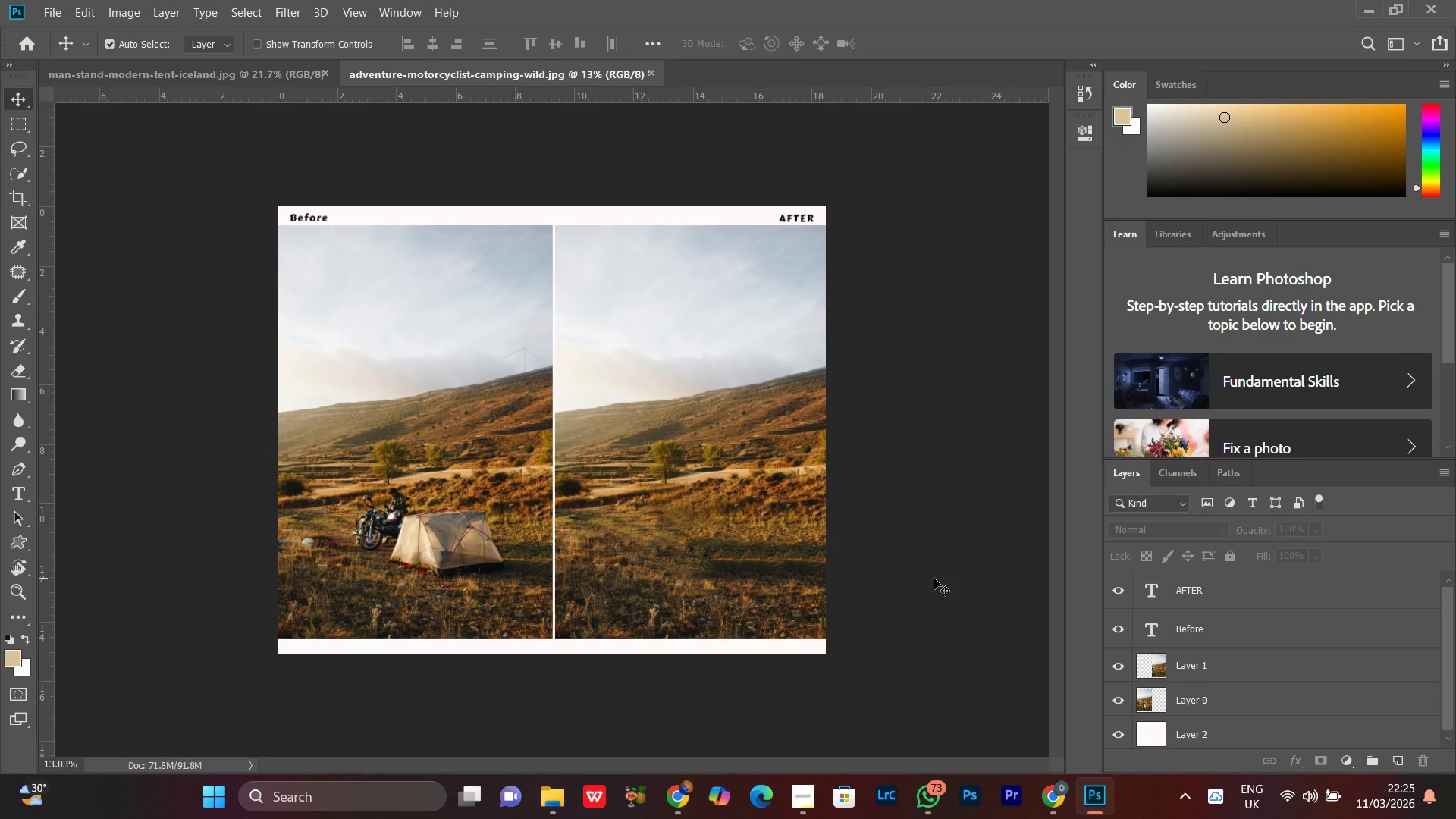 
key(Control+Shift+E)
 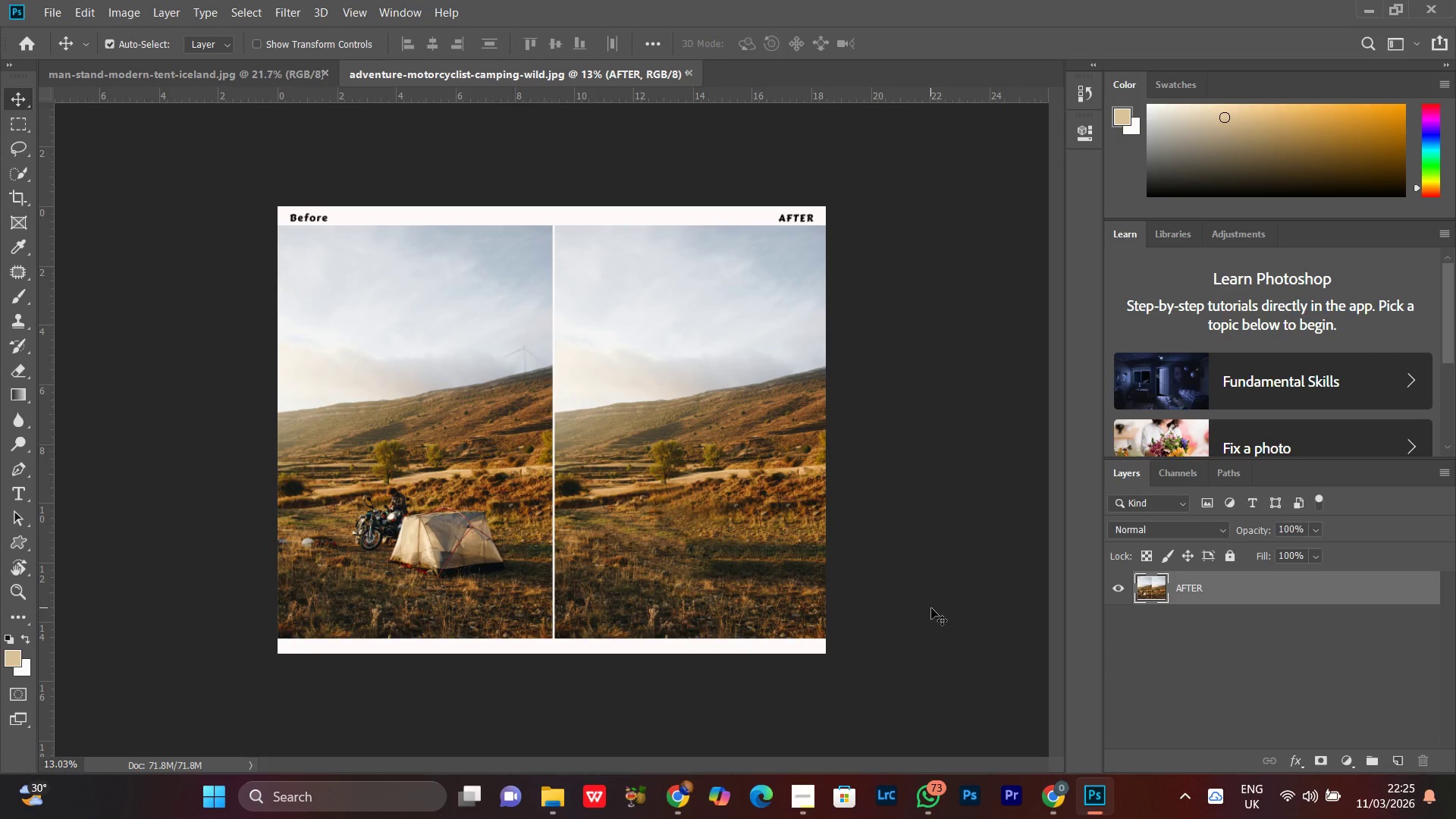 
key(Shift+ShiftLeft)
 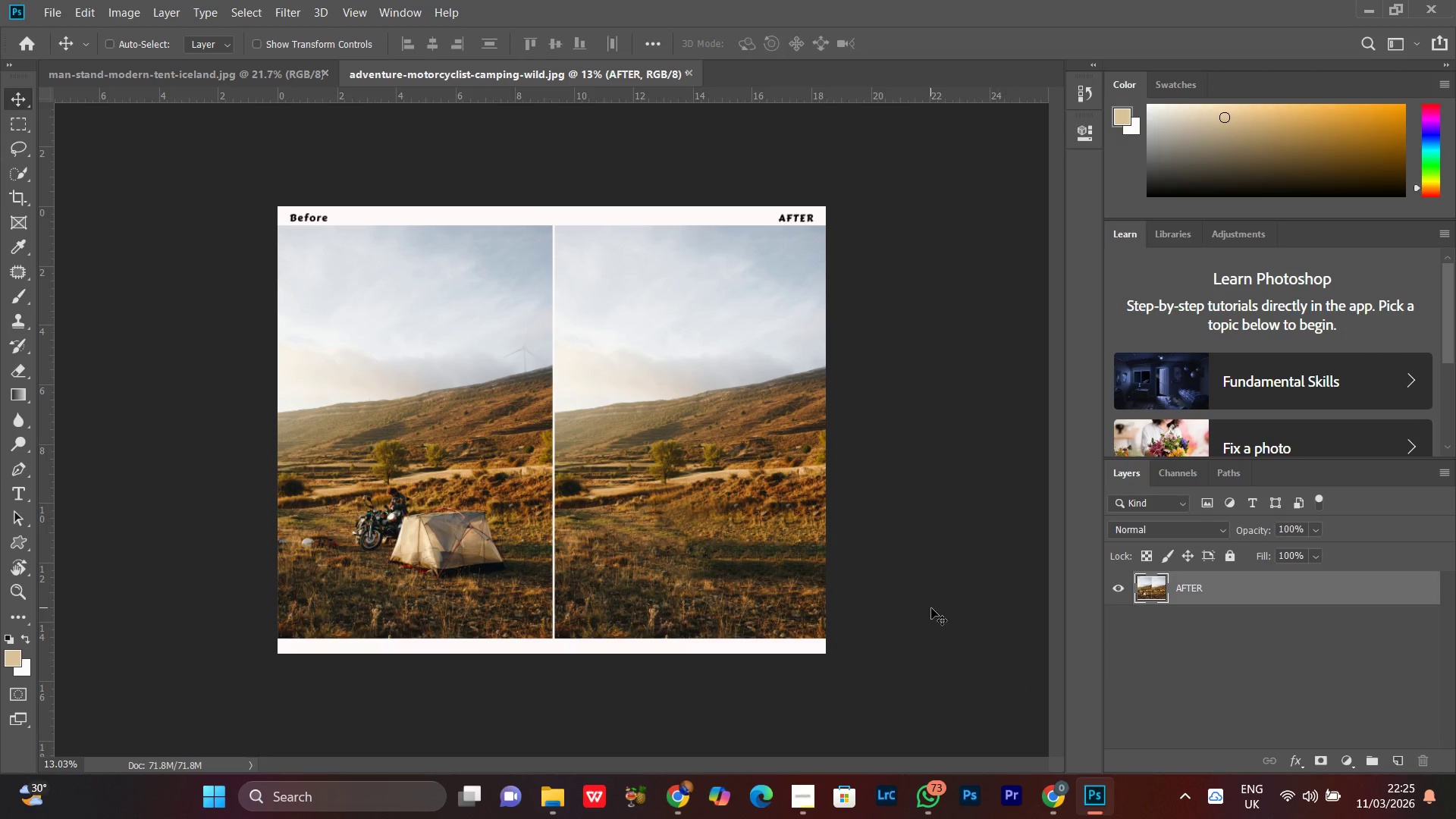 
key(Alt+Control+Shift+S)
 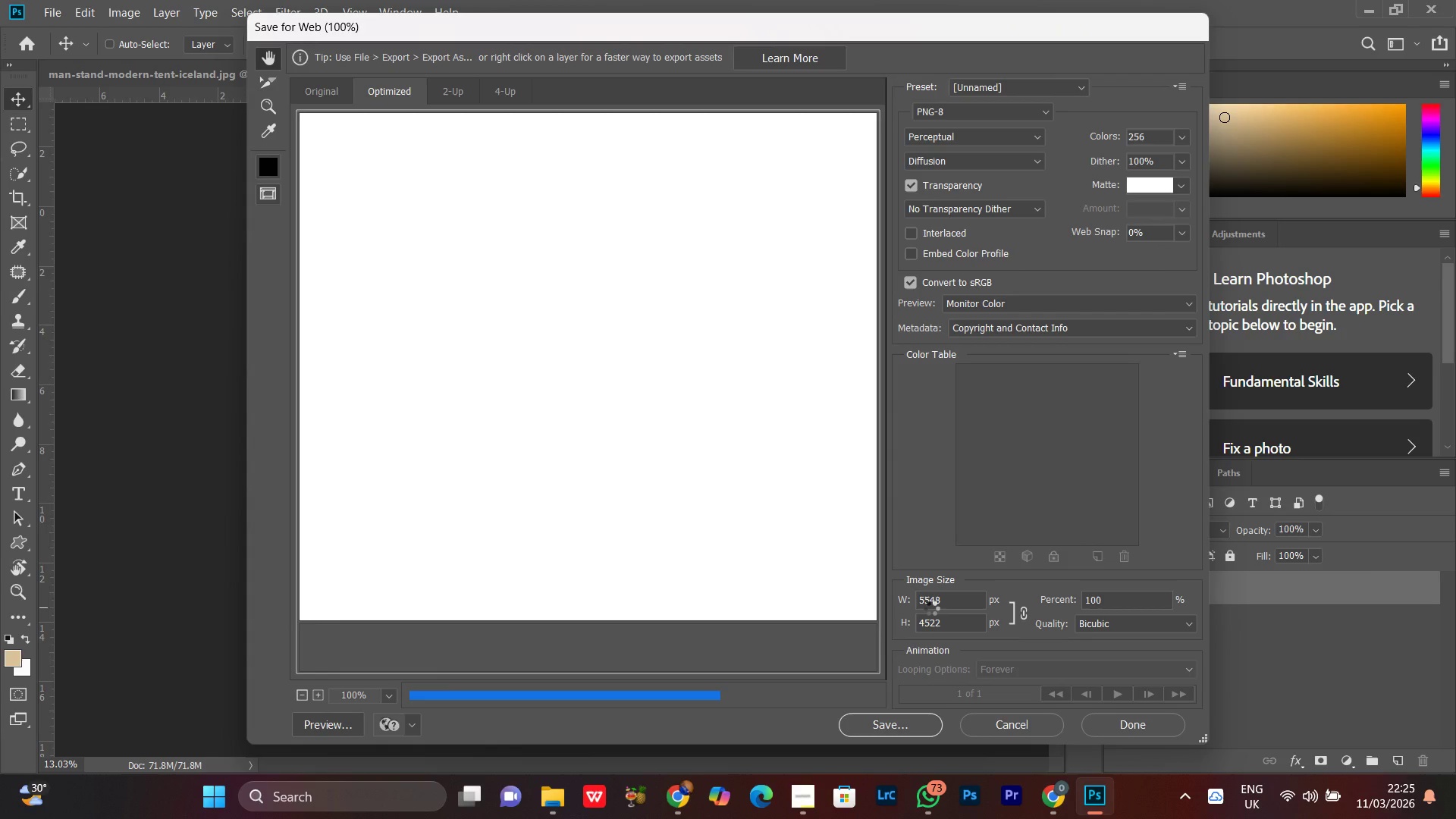 
wait(5.16)
 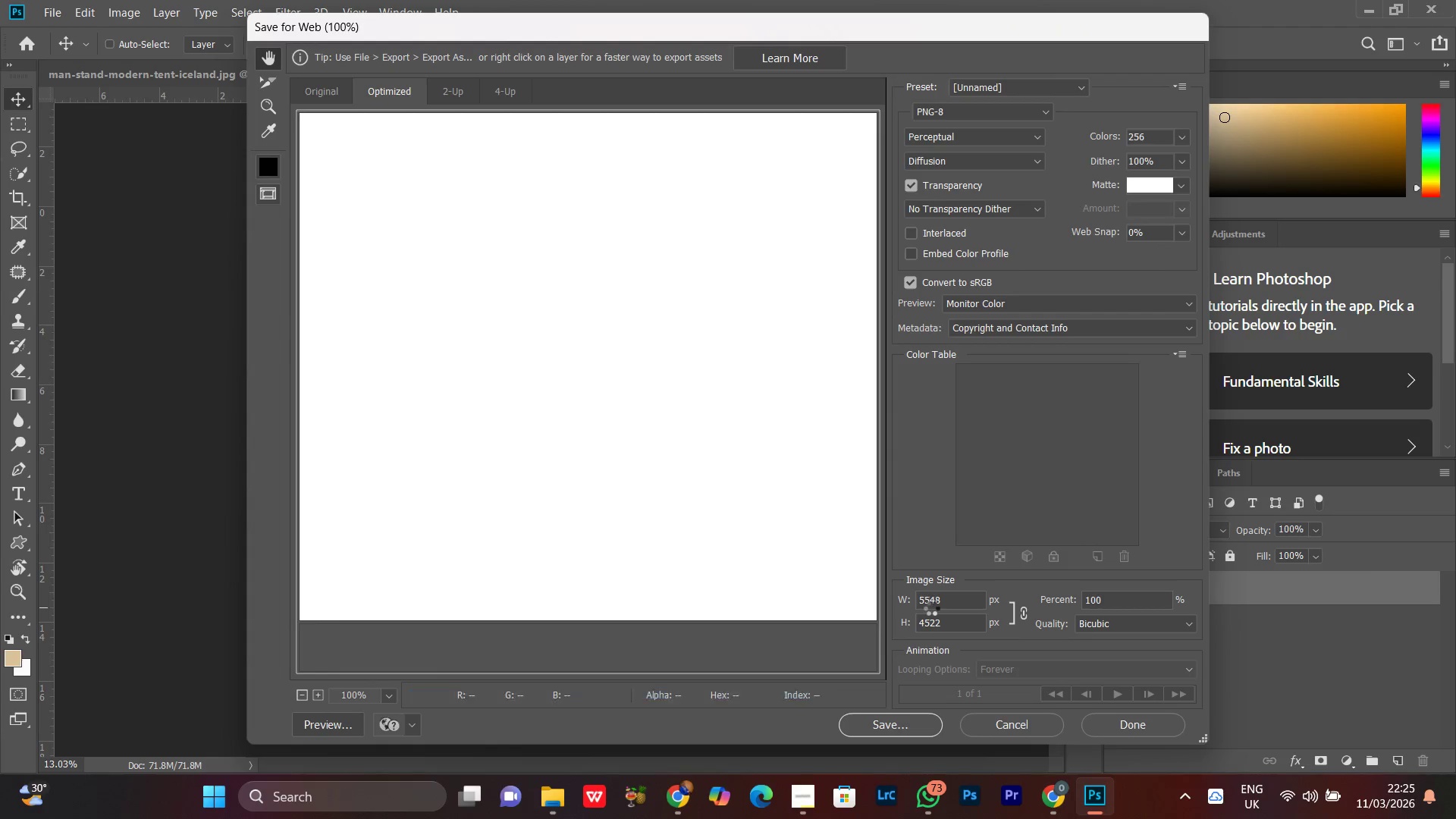 
hold_key(key=ControlLeft, duration=0.98)
 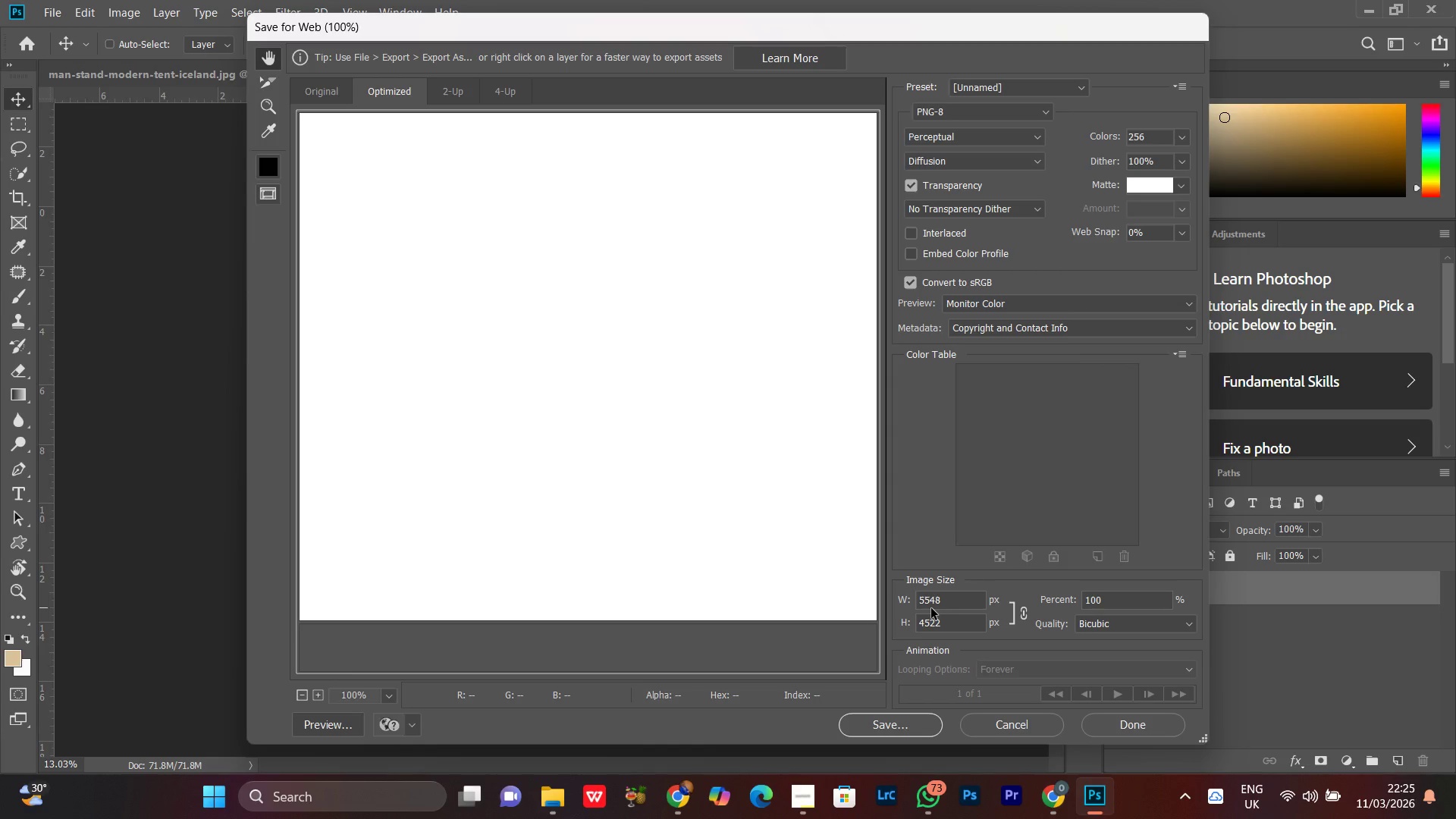 
wait(5.92)
 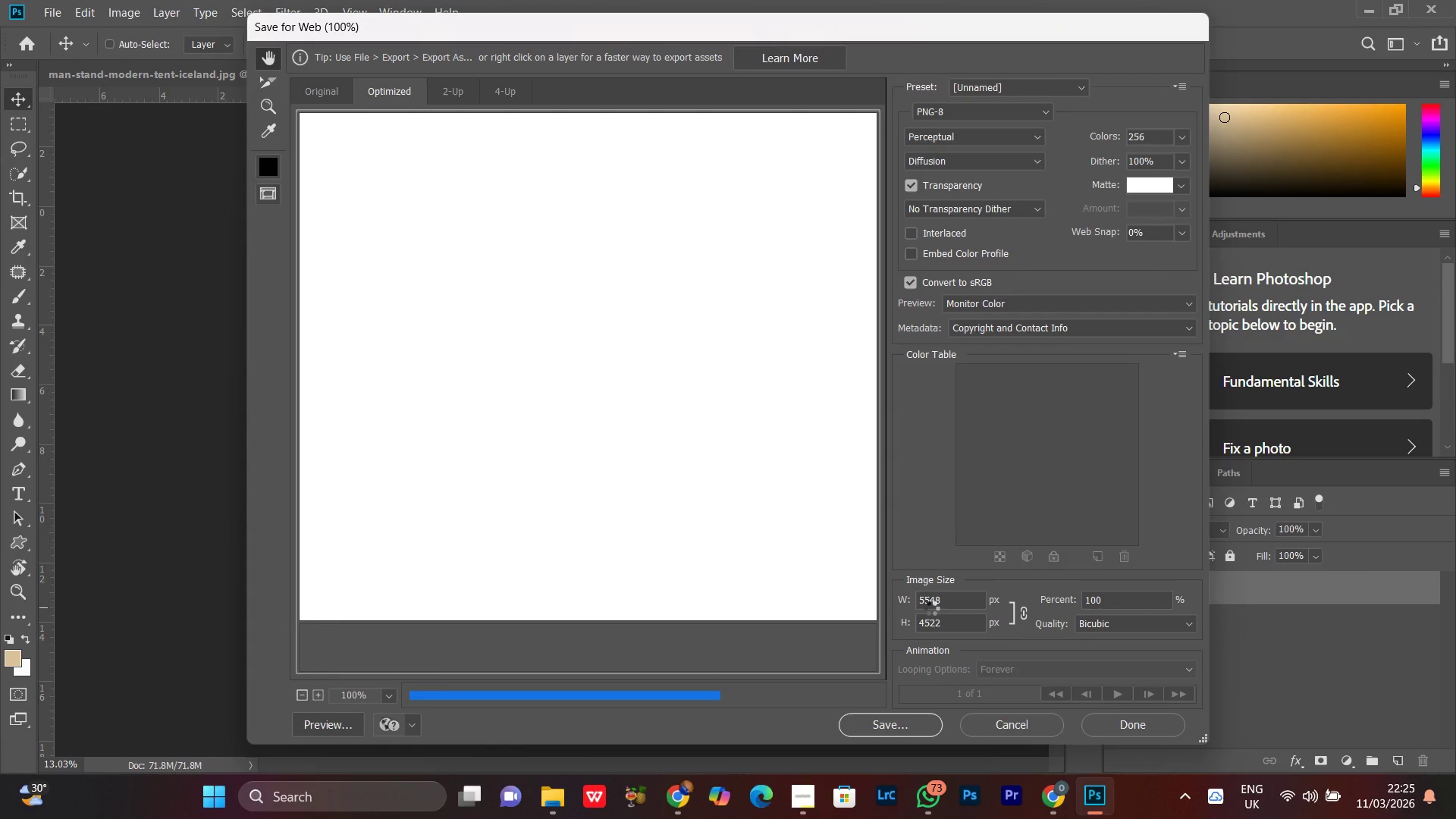 
left_click([686, 806])
 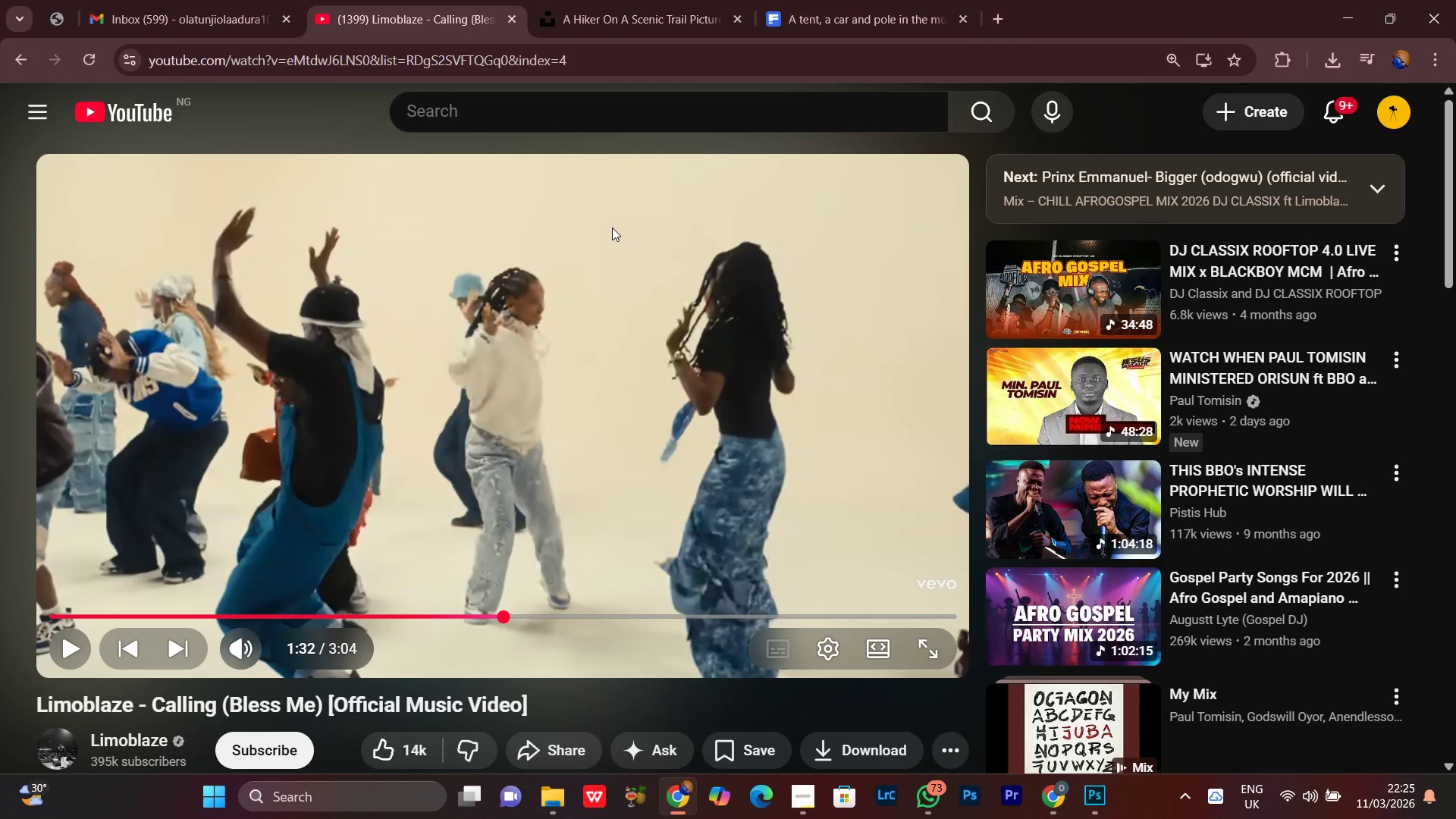 
key(Space)
 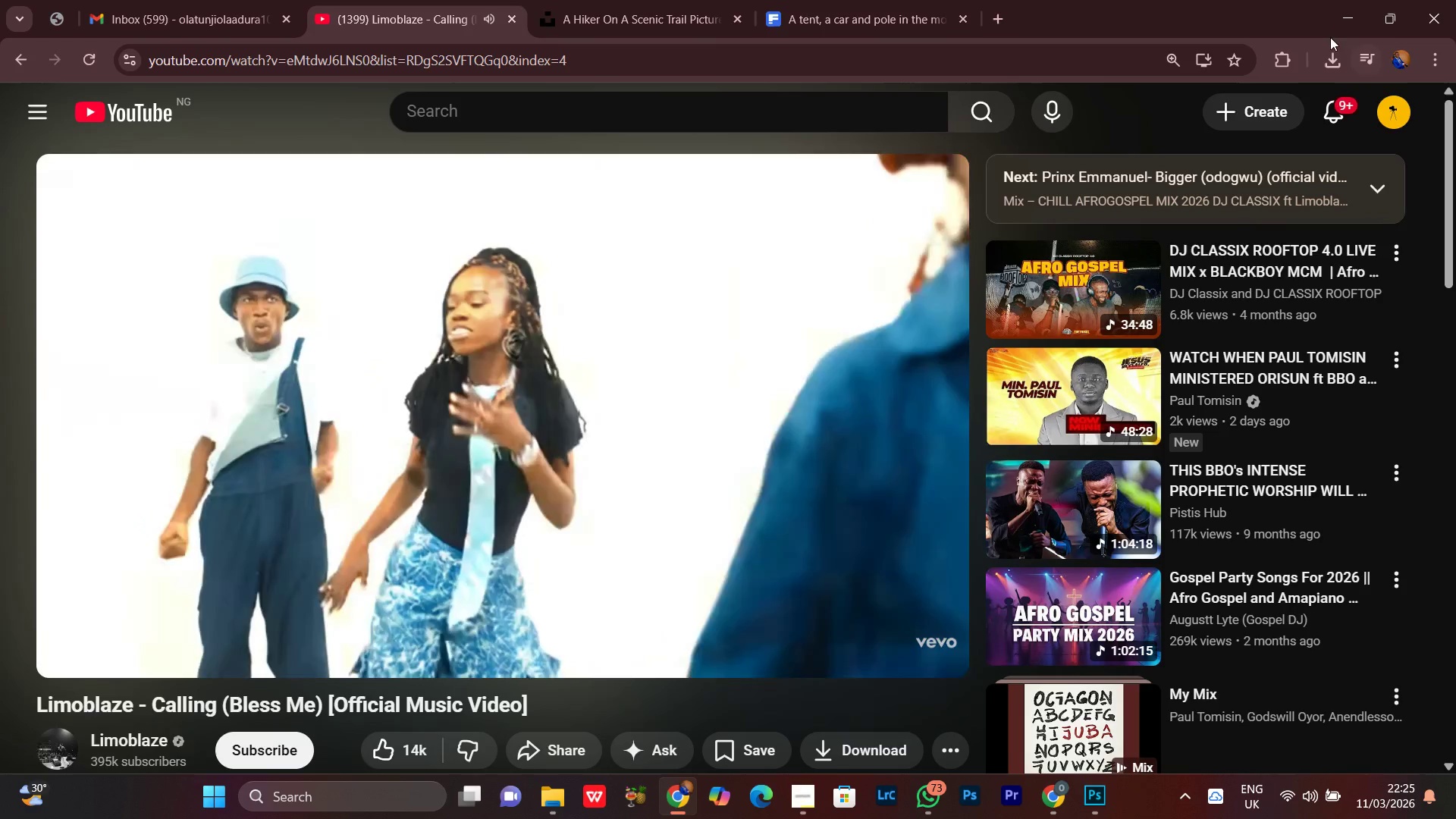 
left_click([1349, 9])
 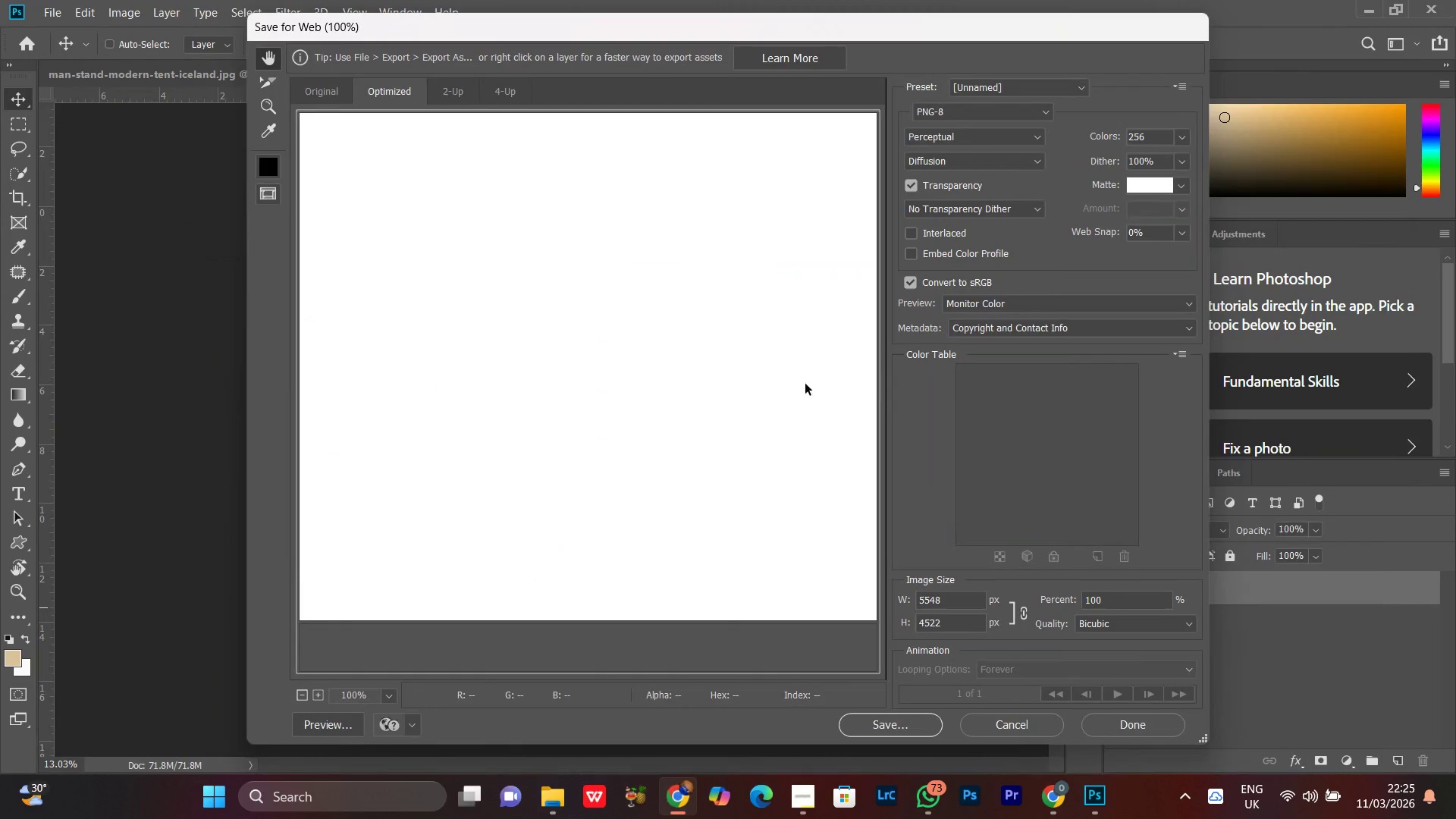 
left_click([717, 381])
 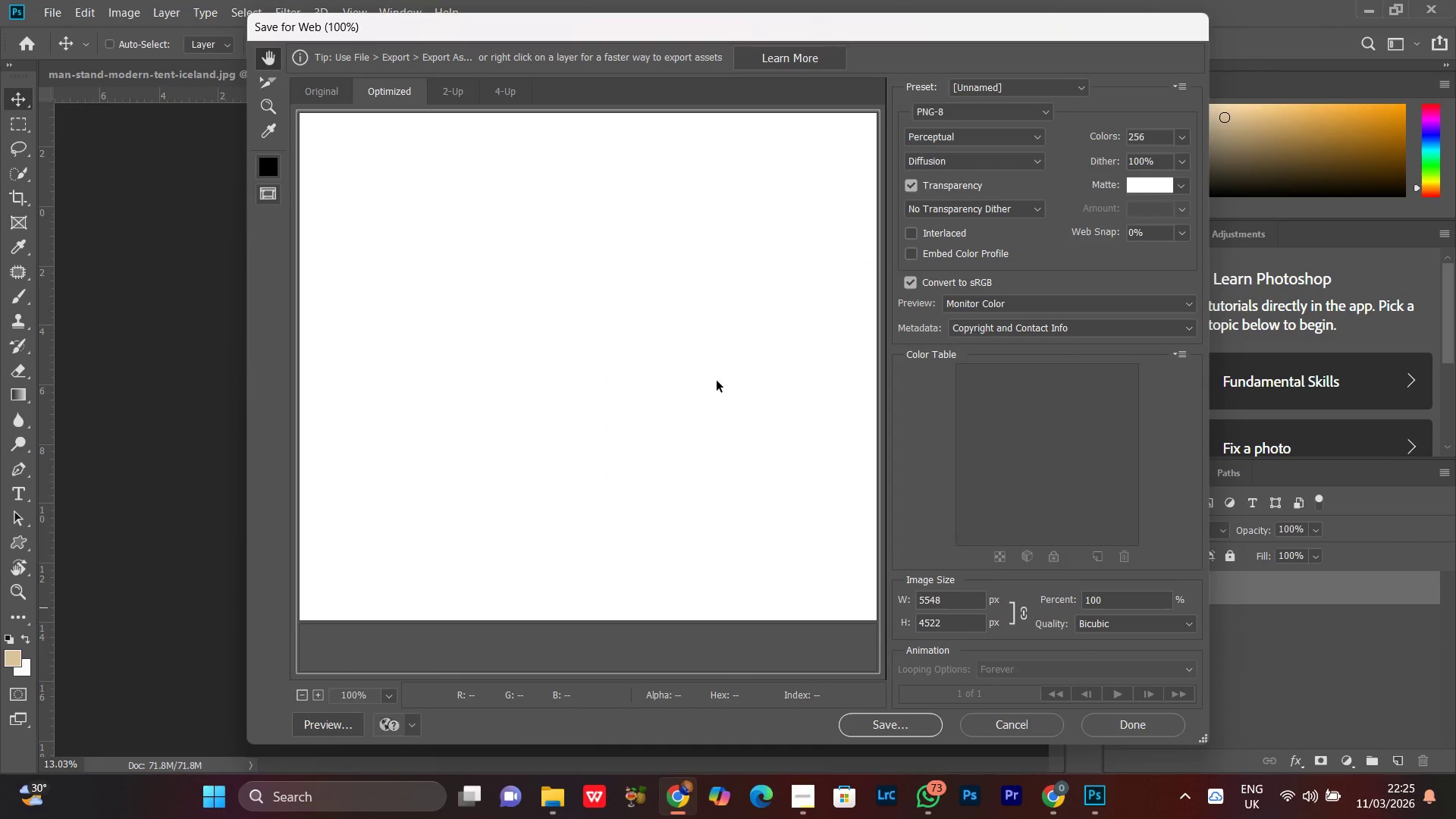 
key(Control+Minus)
 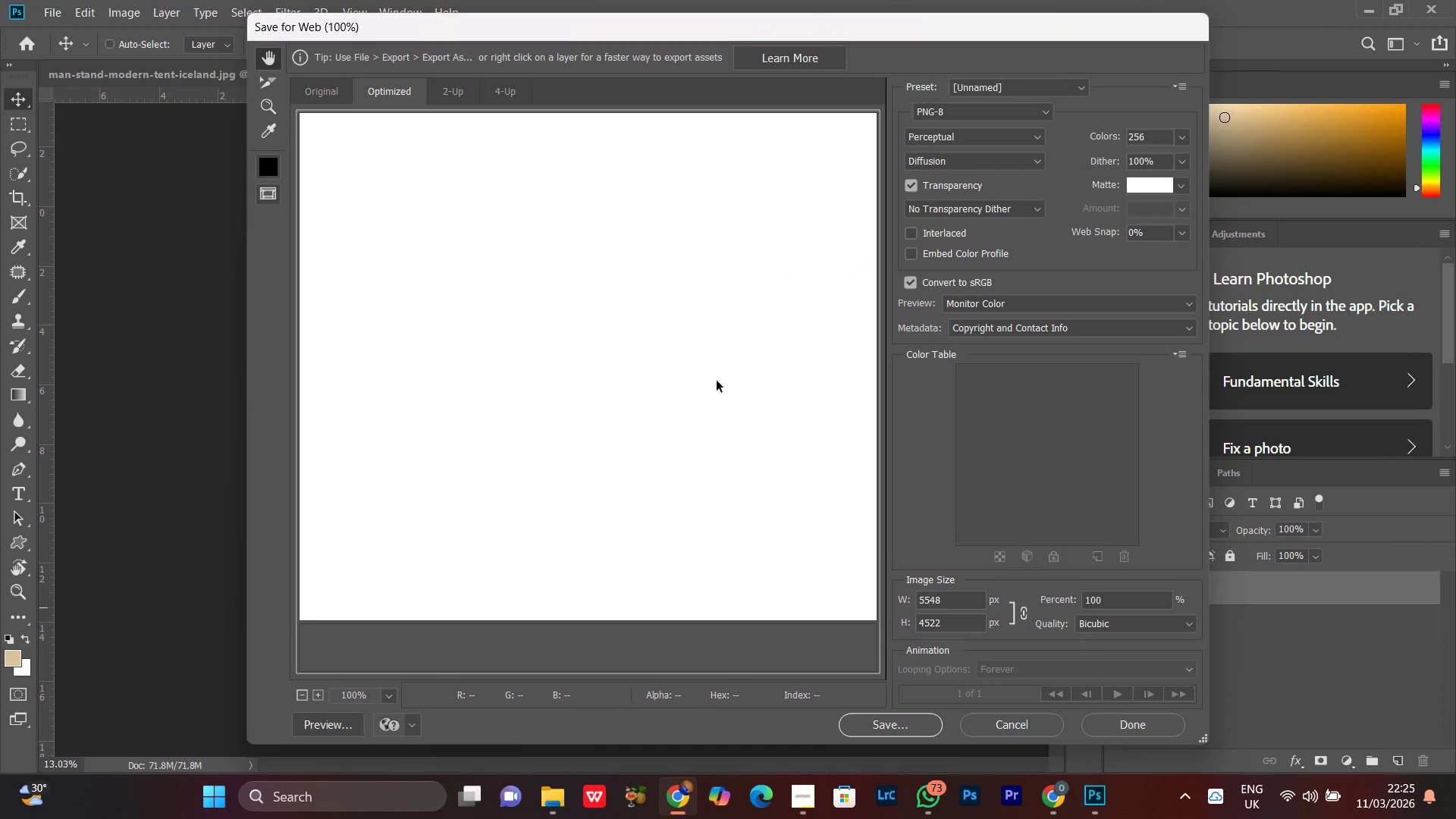 
key(Control+Minus)
 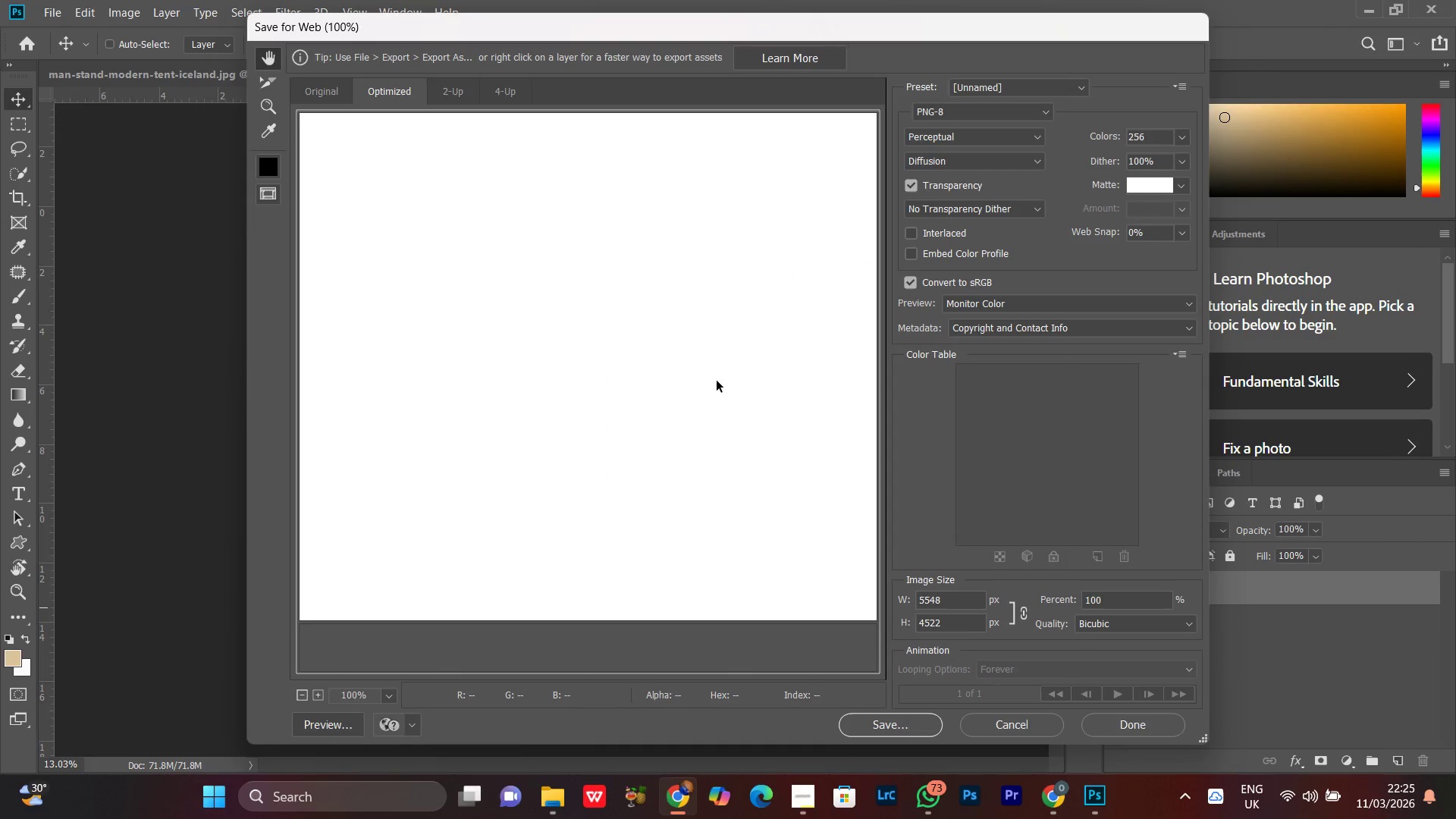 
key(Control+Minus)
 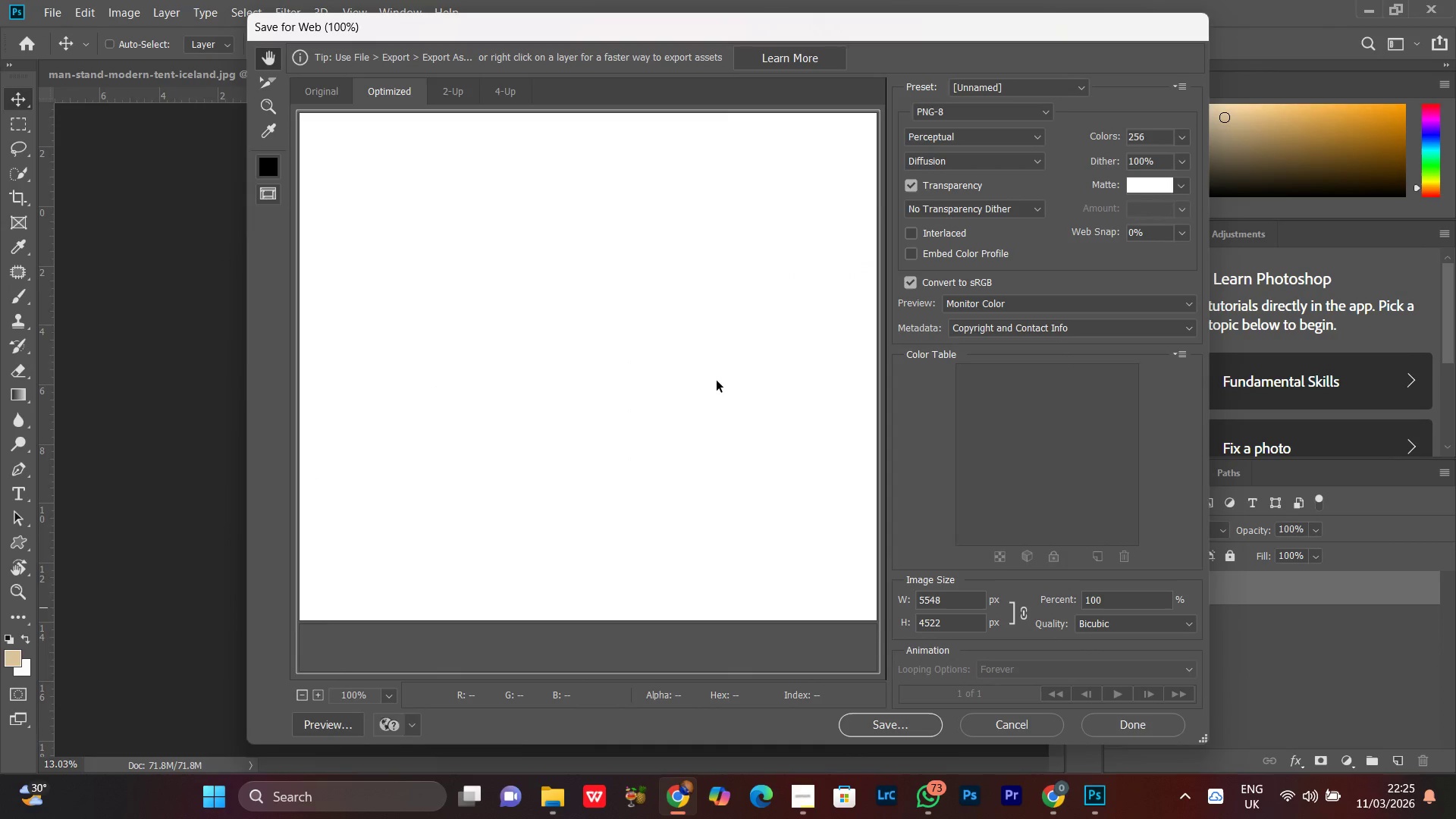 
key(Control+Minus)
 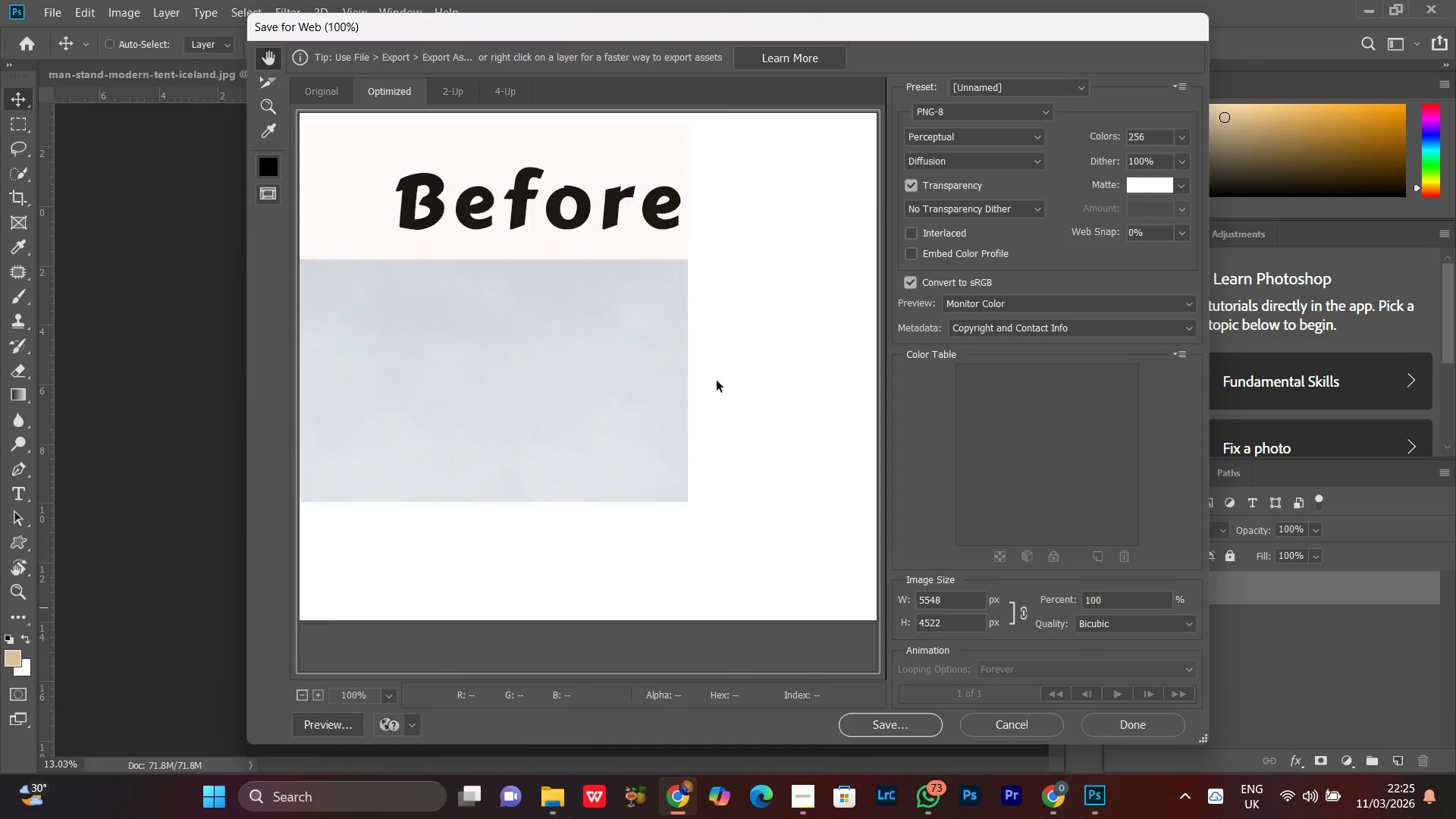 
key(Control+Minus)
 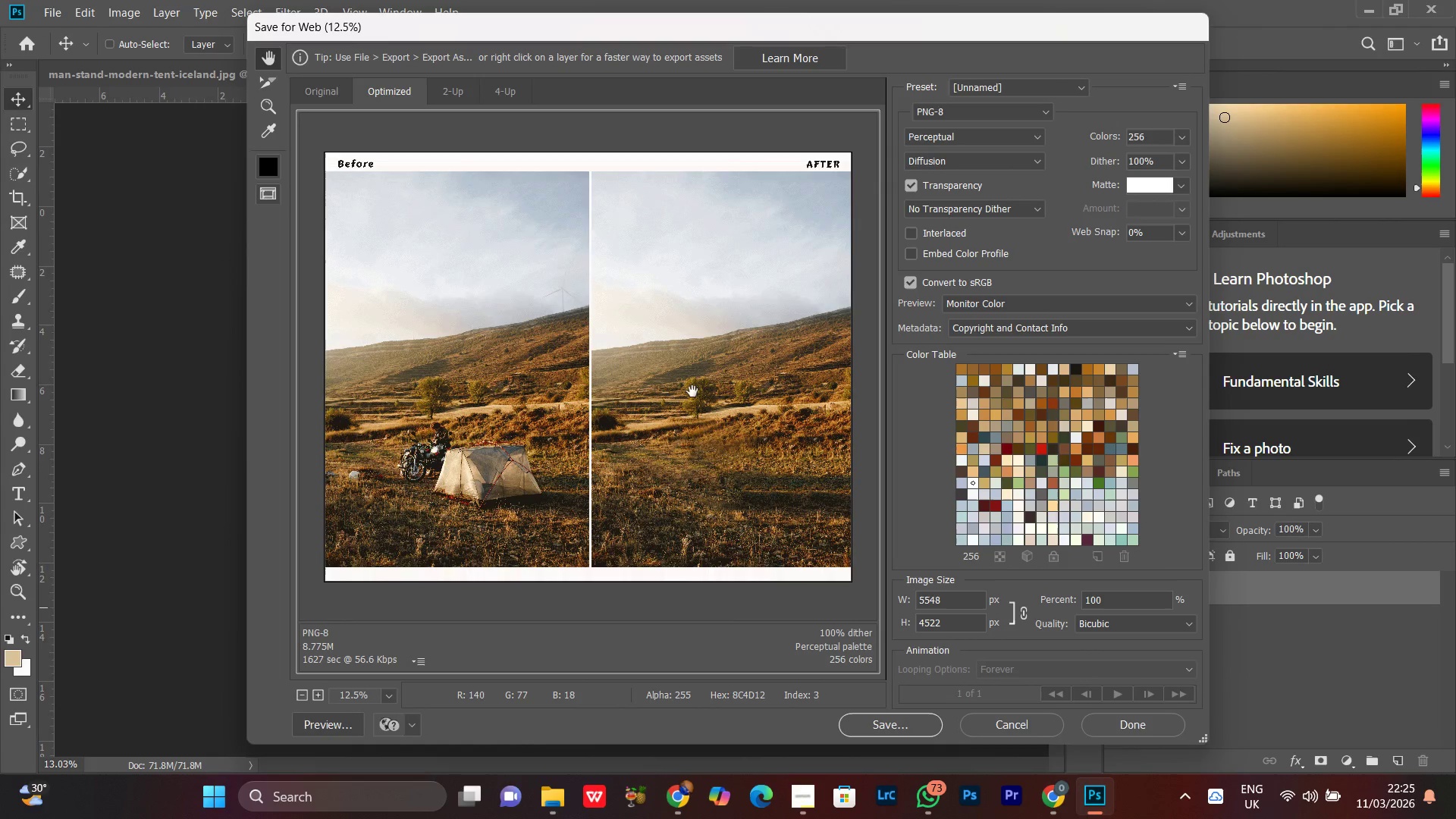 
key(Control+Minus)
 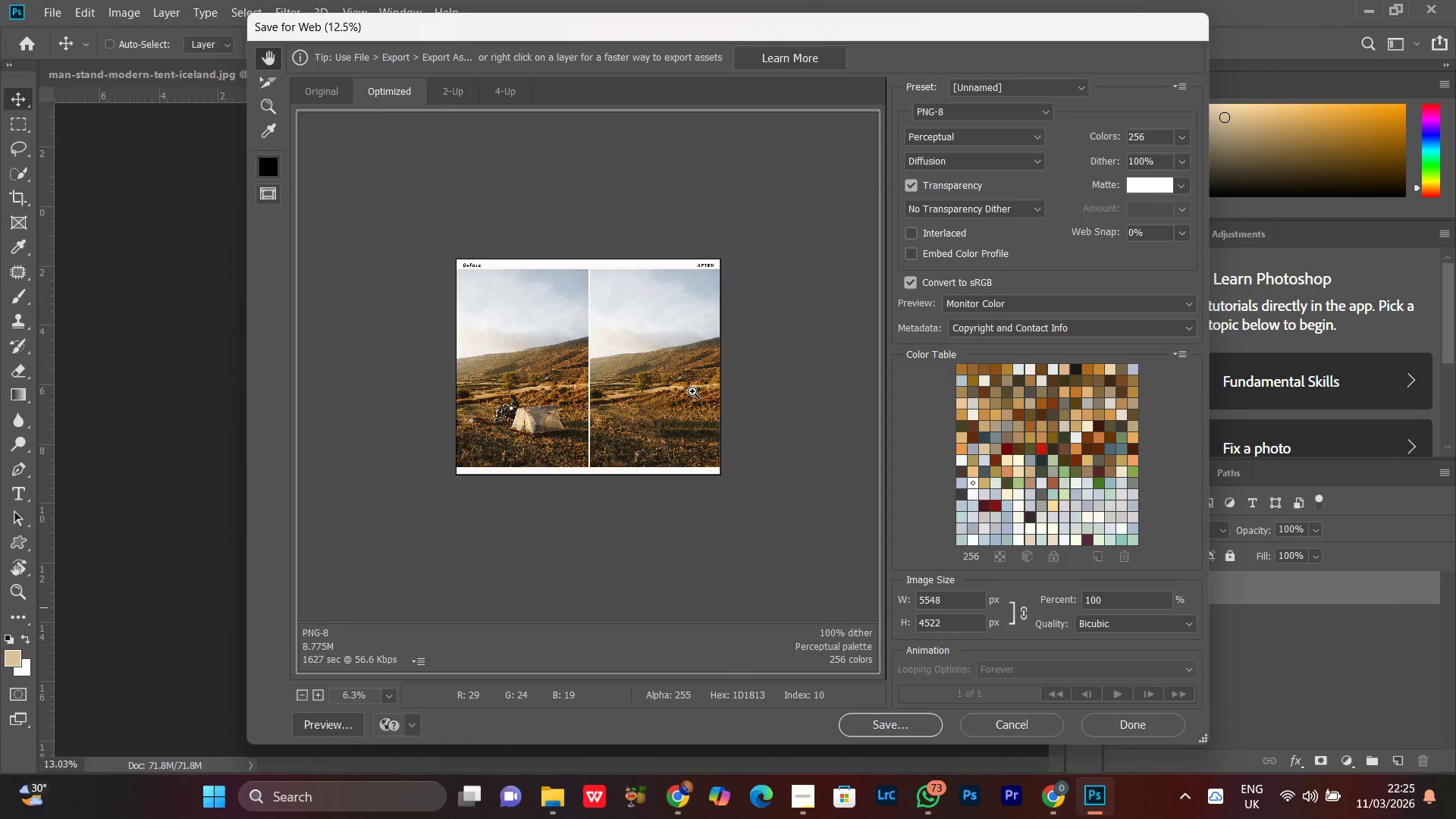 
key(Control+Equal)
 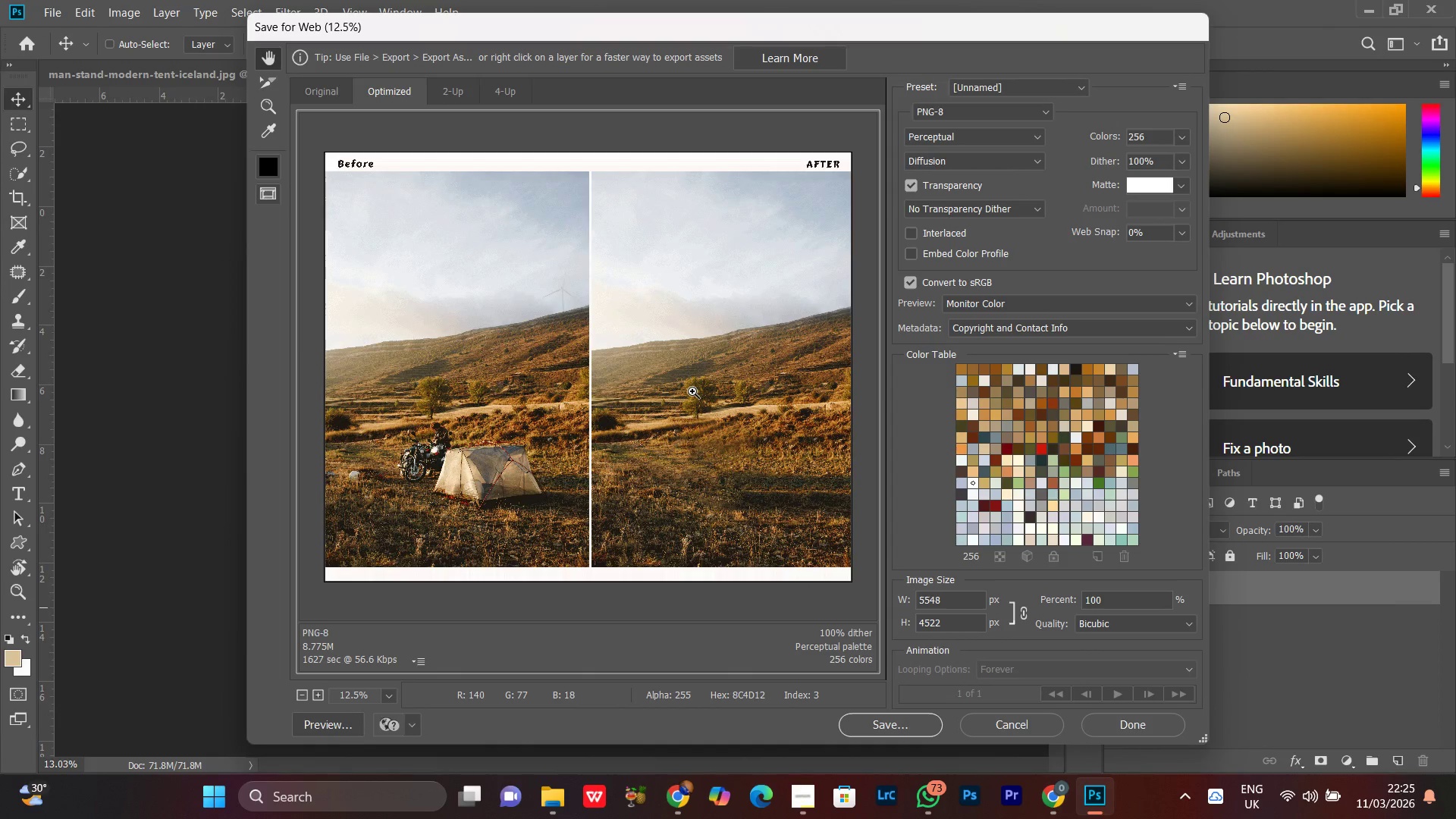 
key(Control+Equal)
 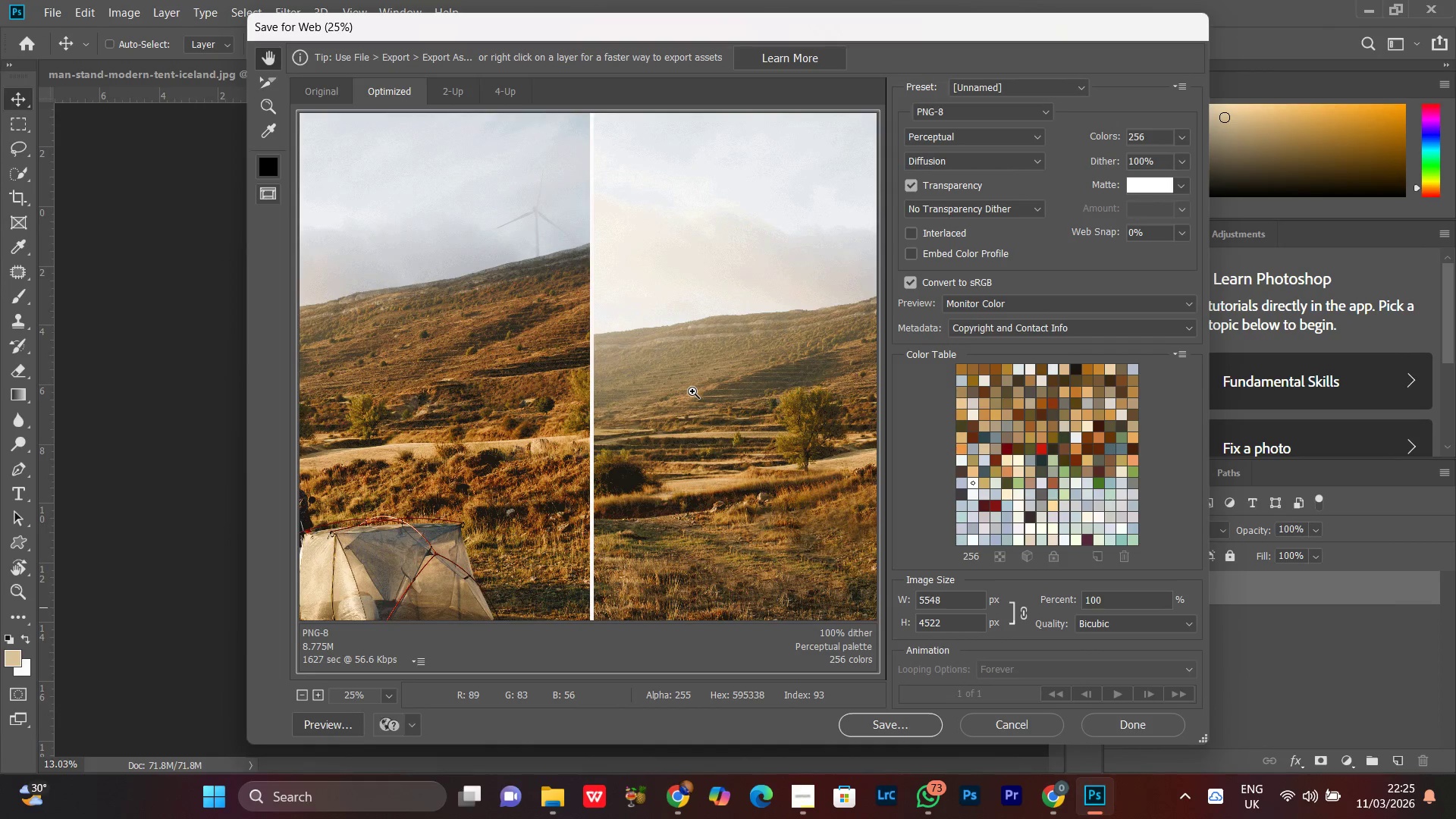 
key(Control+Minus)
 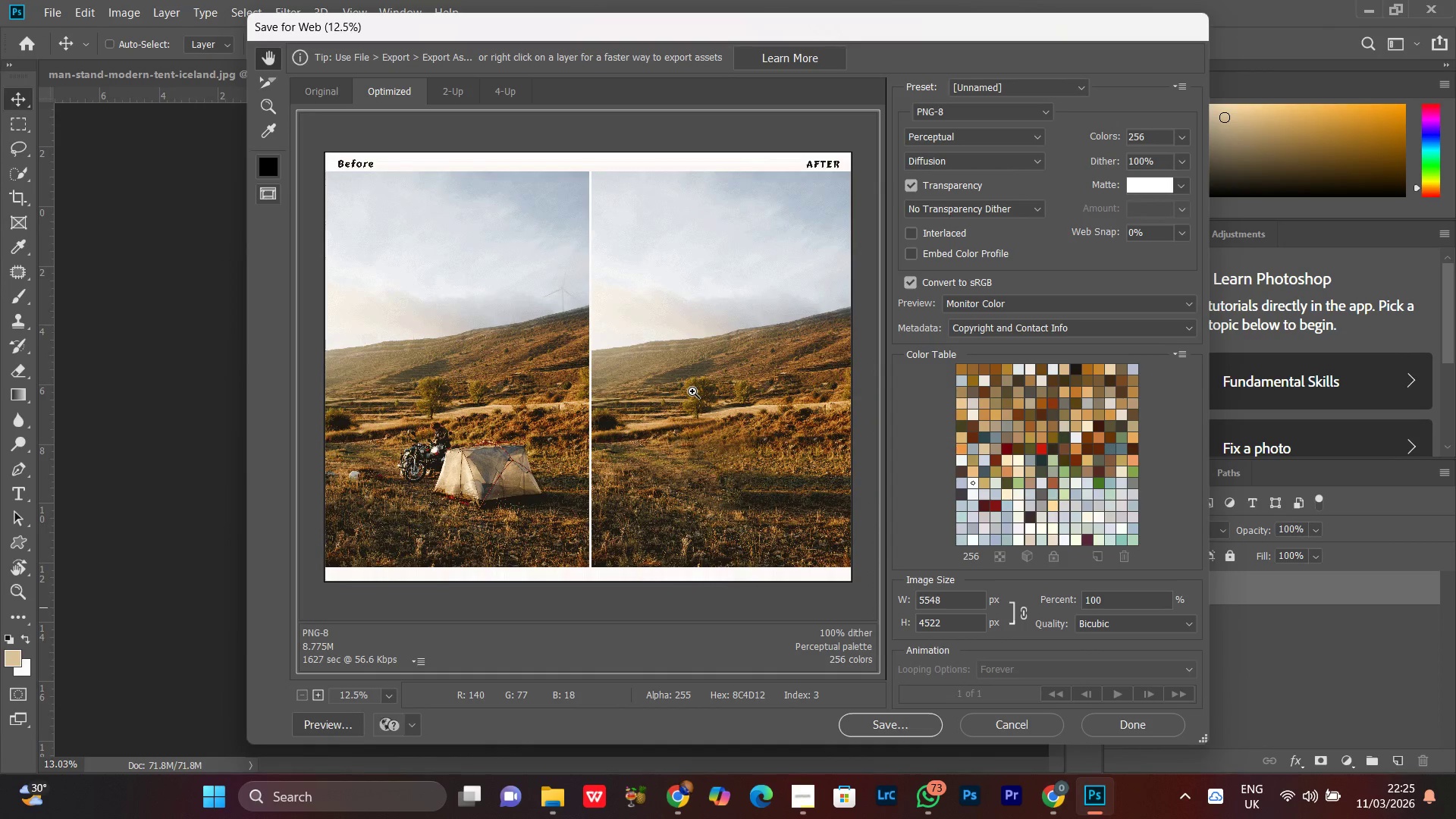 
key(Control+Minus)
 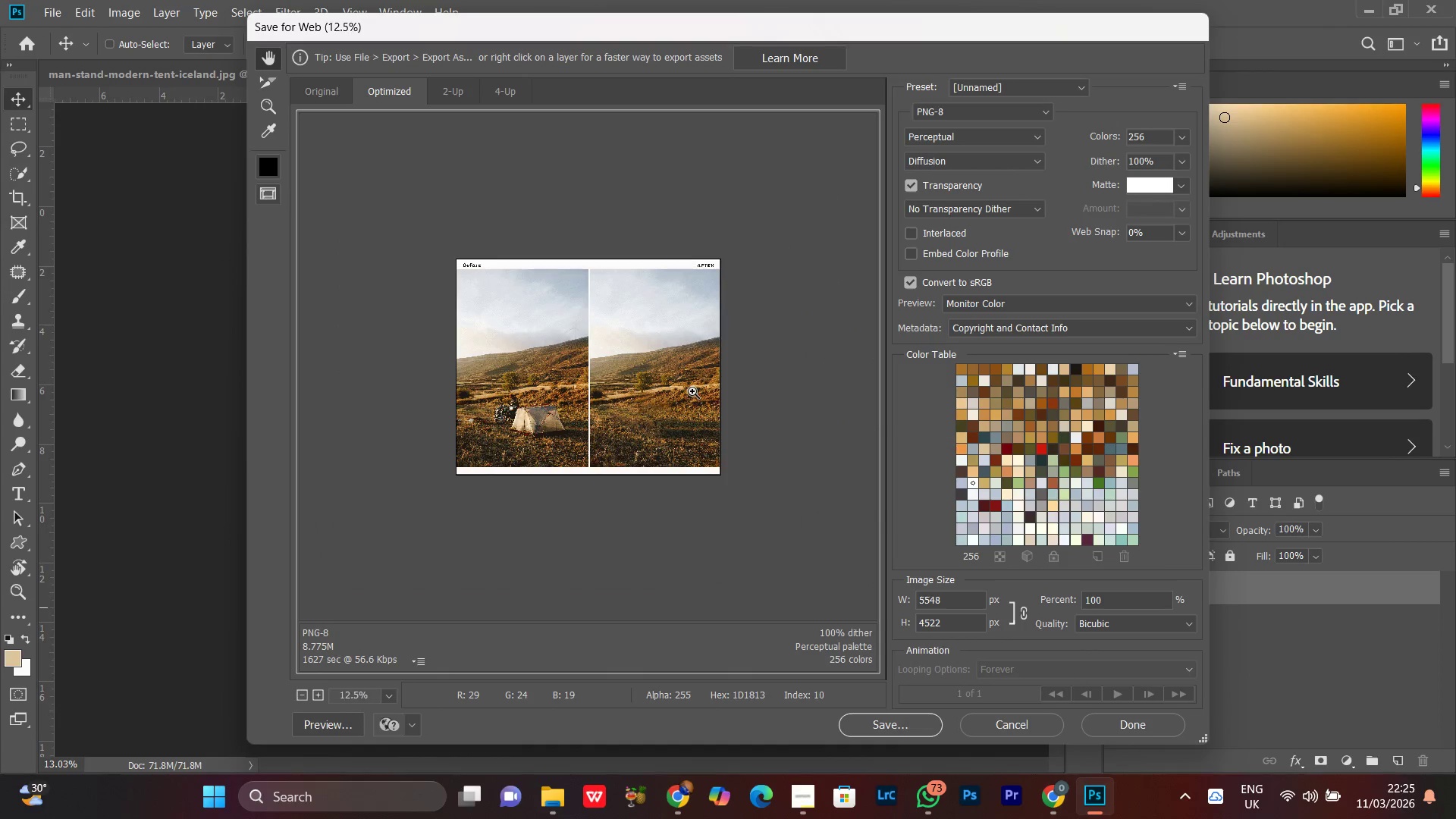 
key(Control+Equal)
 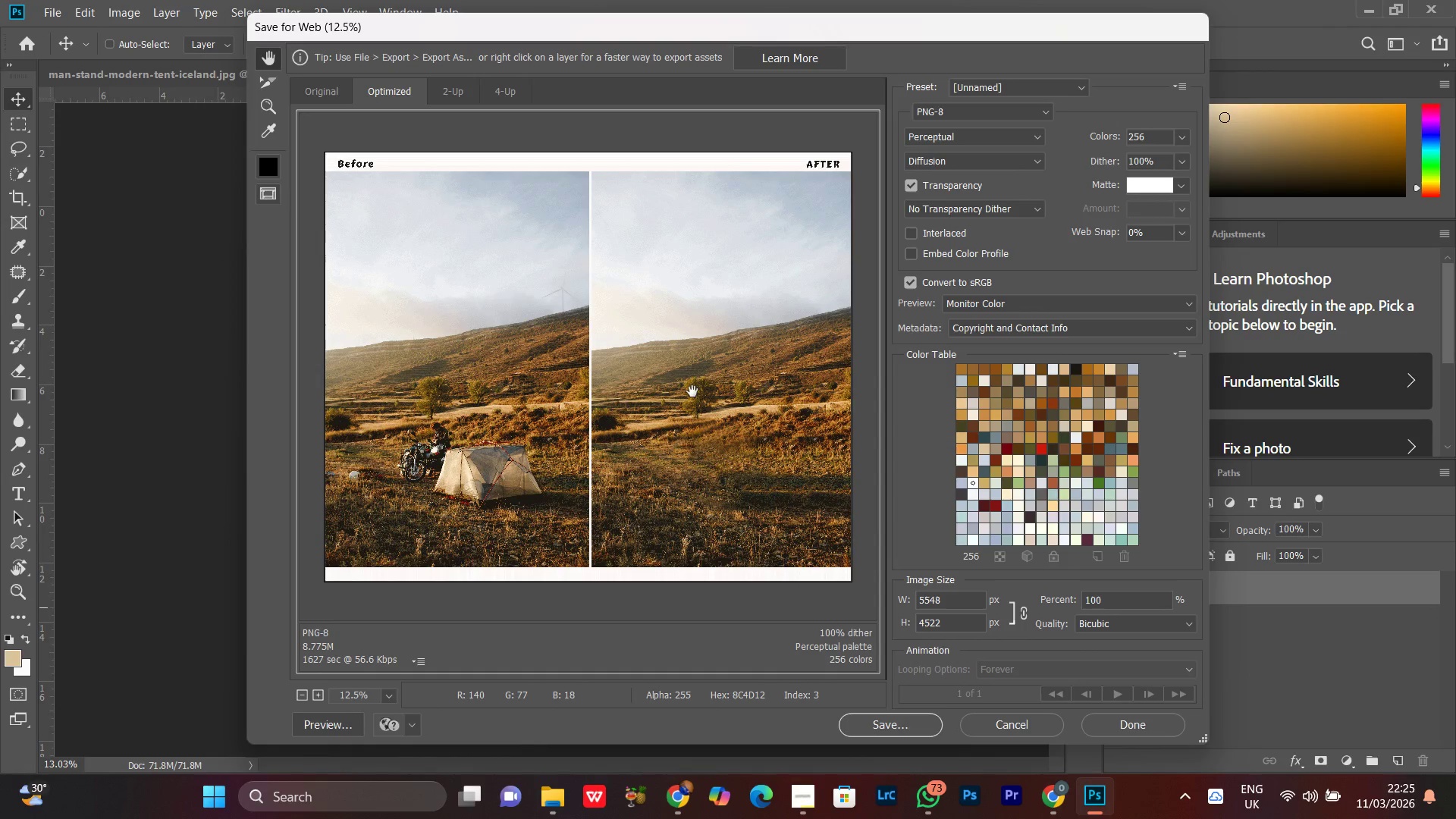 
key(Enter)
 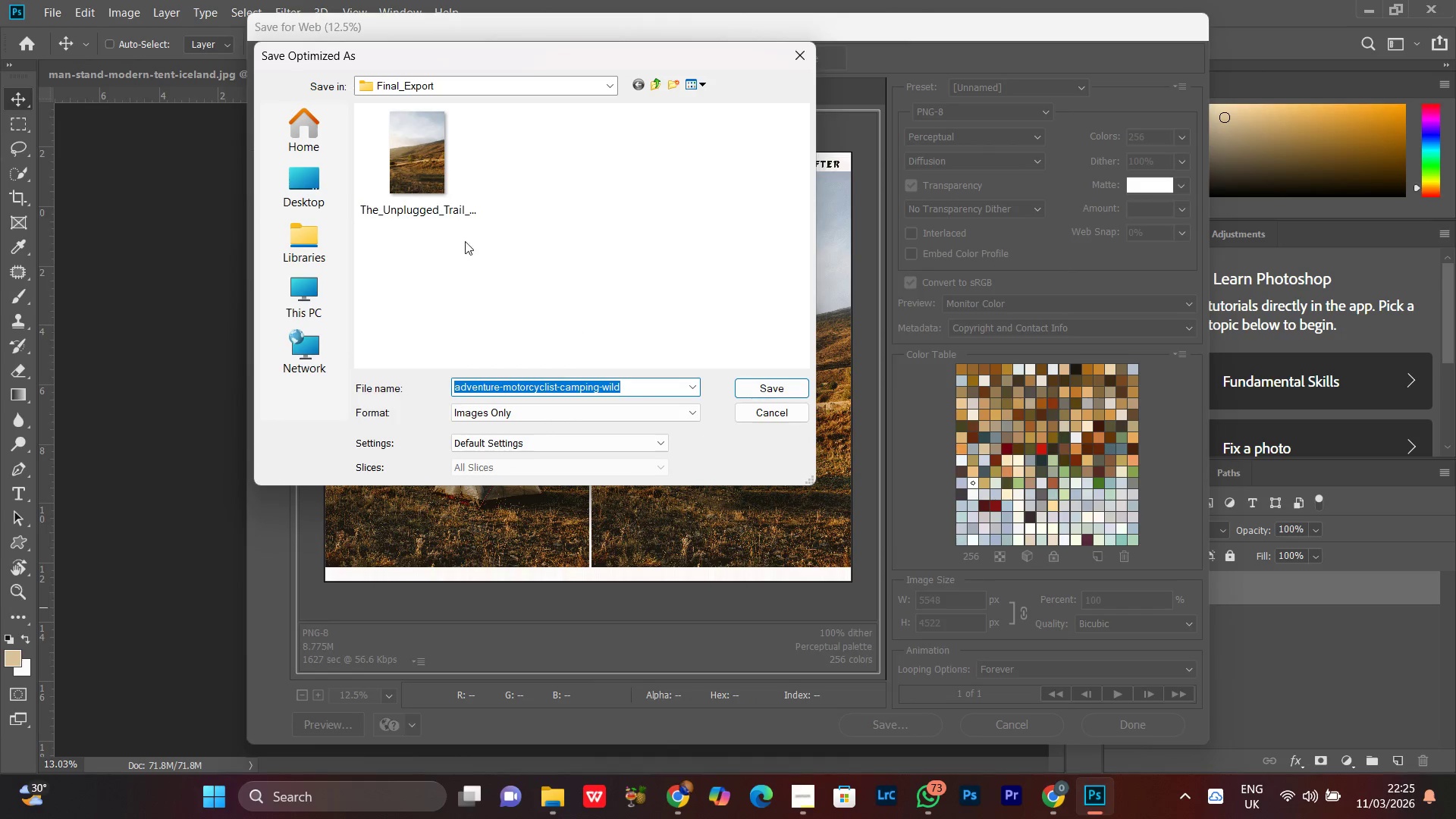 
left_click([447, 187])
 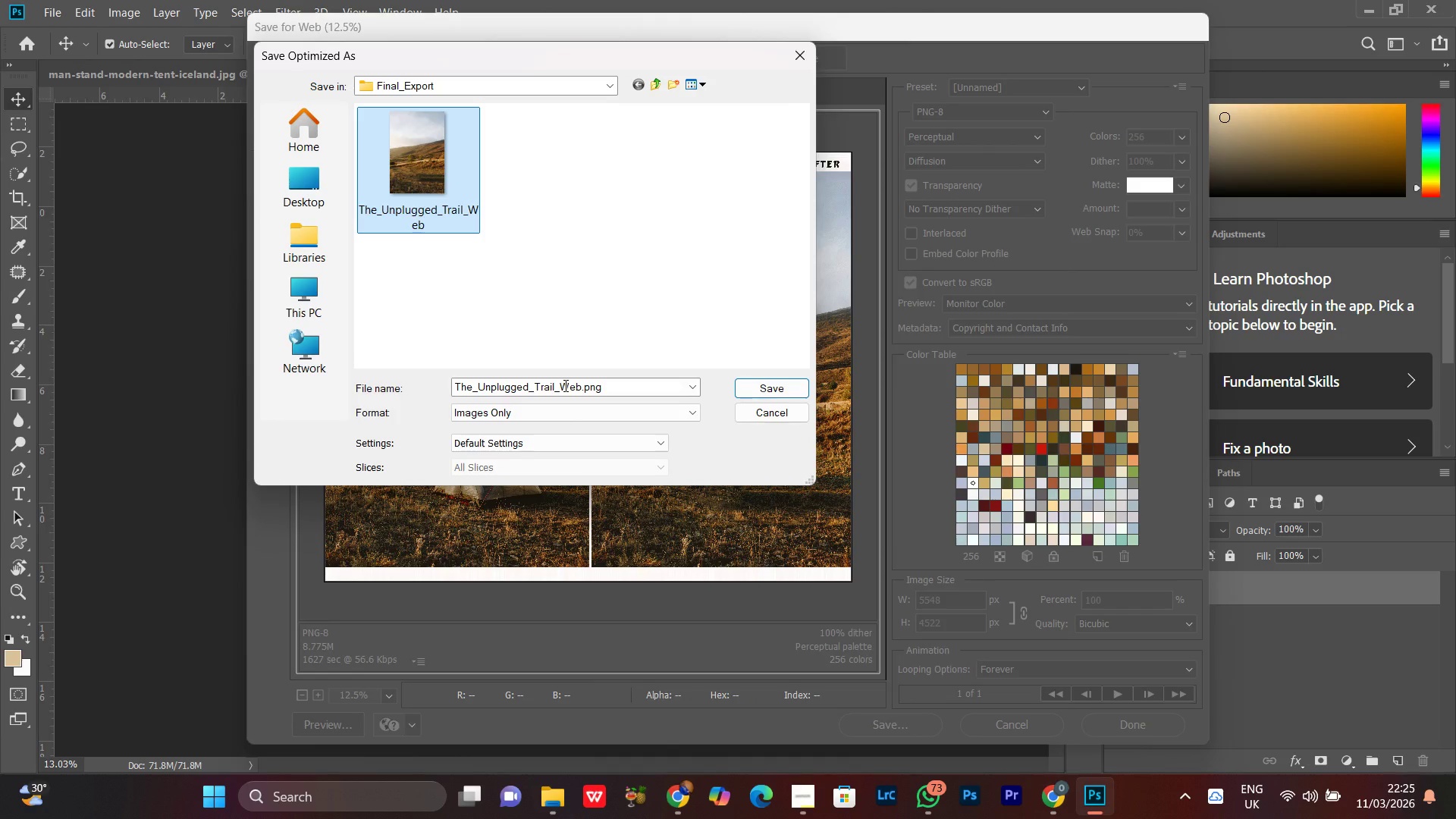 
left_click_drag(start_coordinate=[560, 385], to_coordinate=[642, 393])
 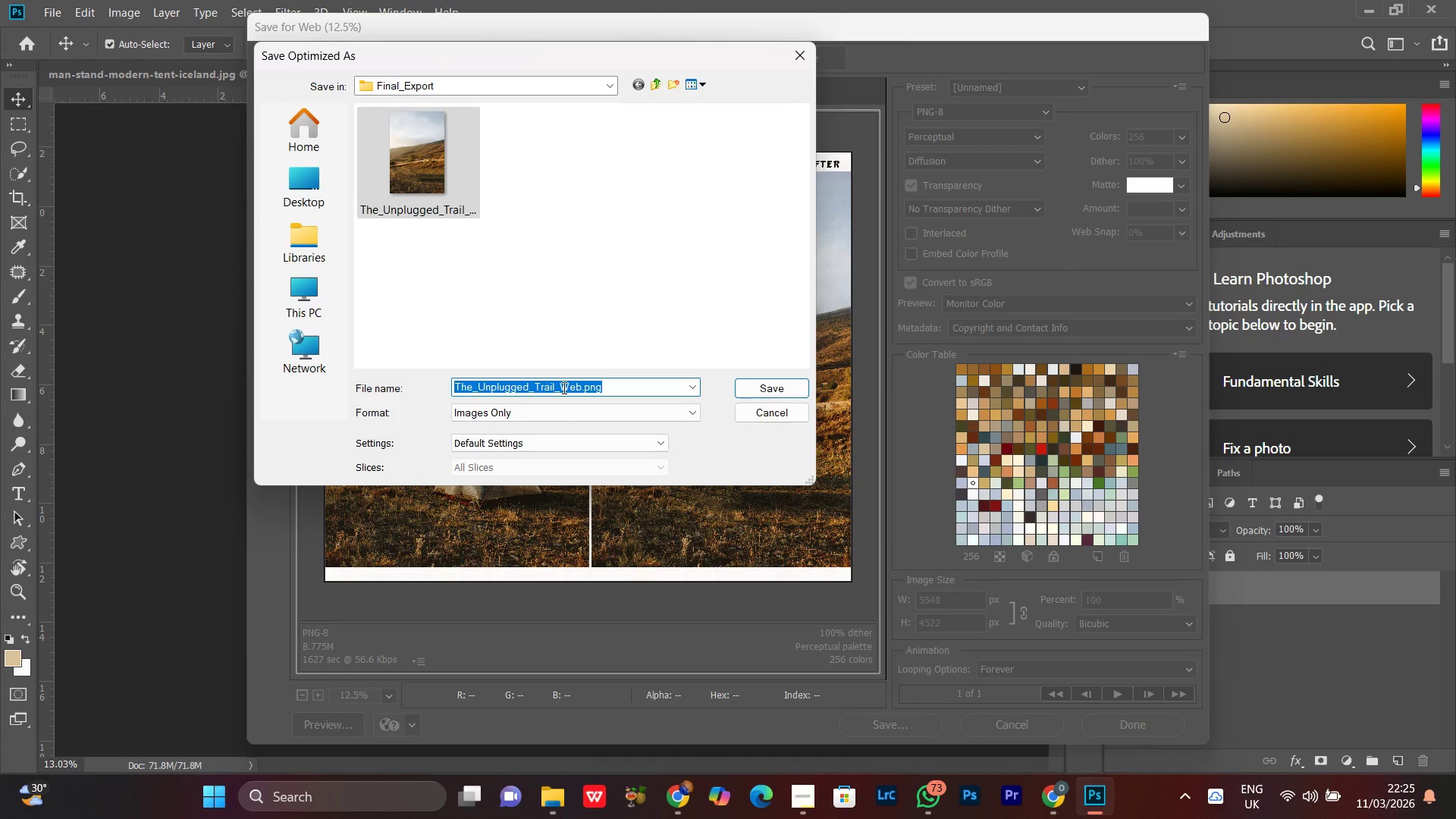 
left_click([560, 386])
 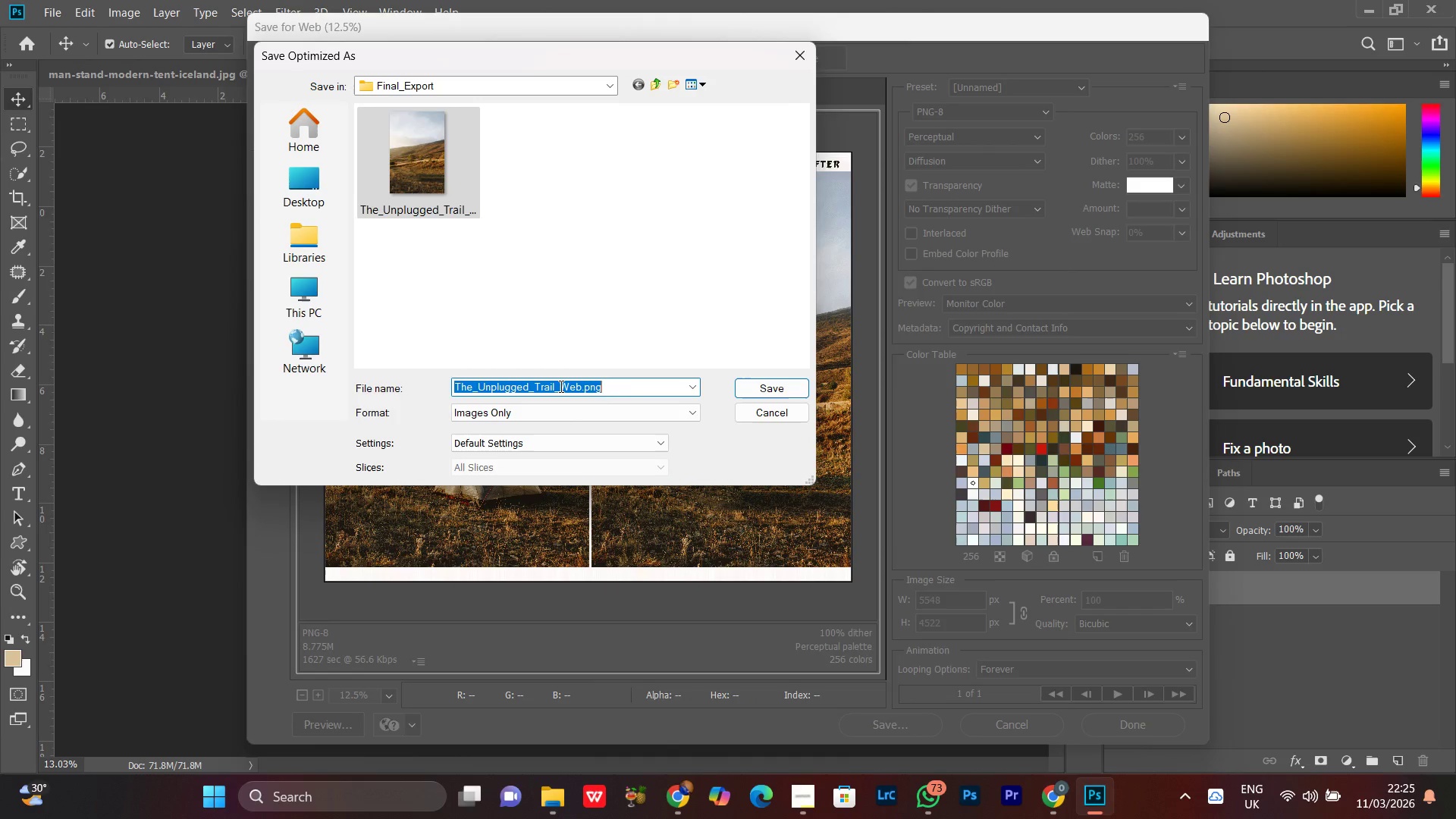 
left_click_drag(start_coordinate=[560, 386], to_coordinate=[638, 390])
 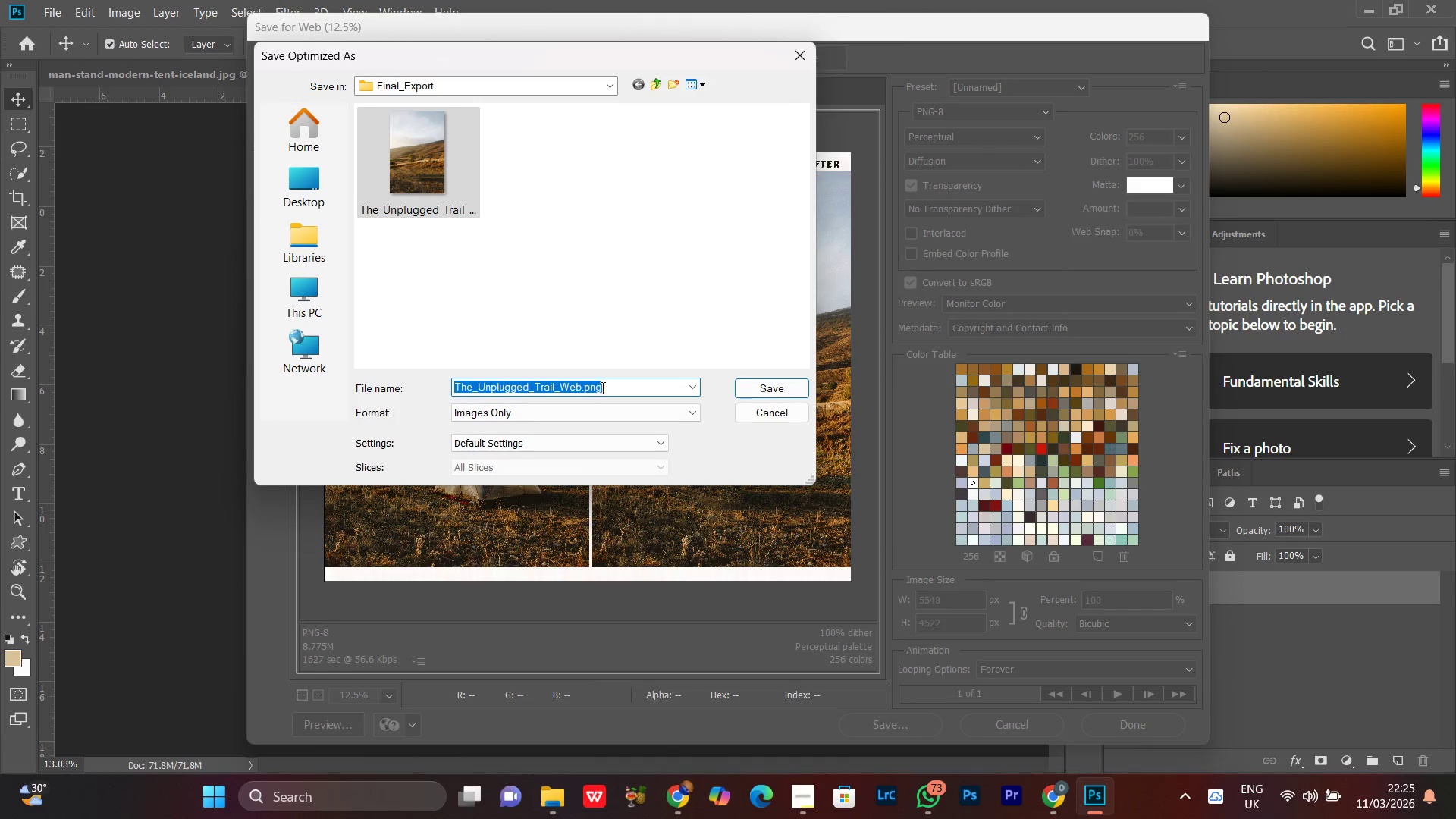 
left_click([601, 388])
 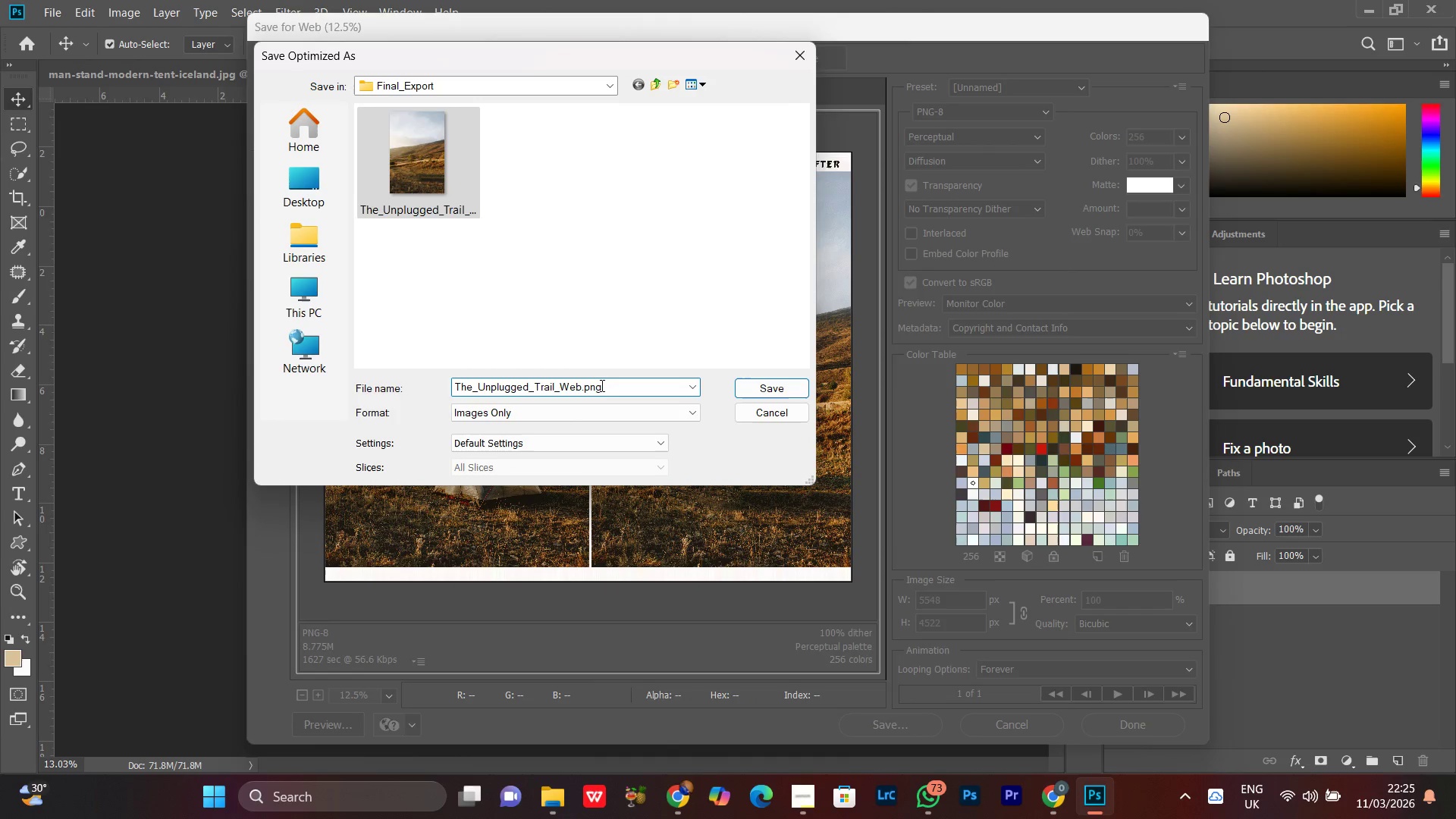 
key(Backspace)
 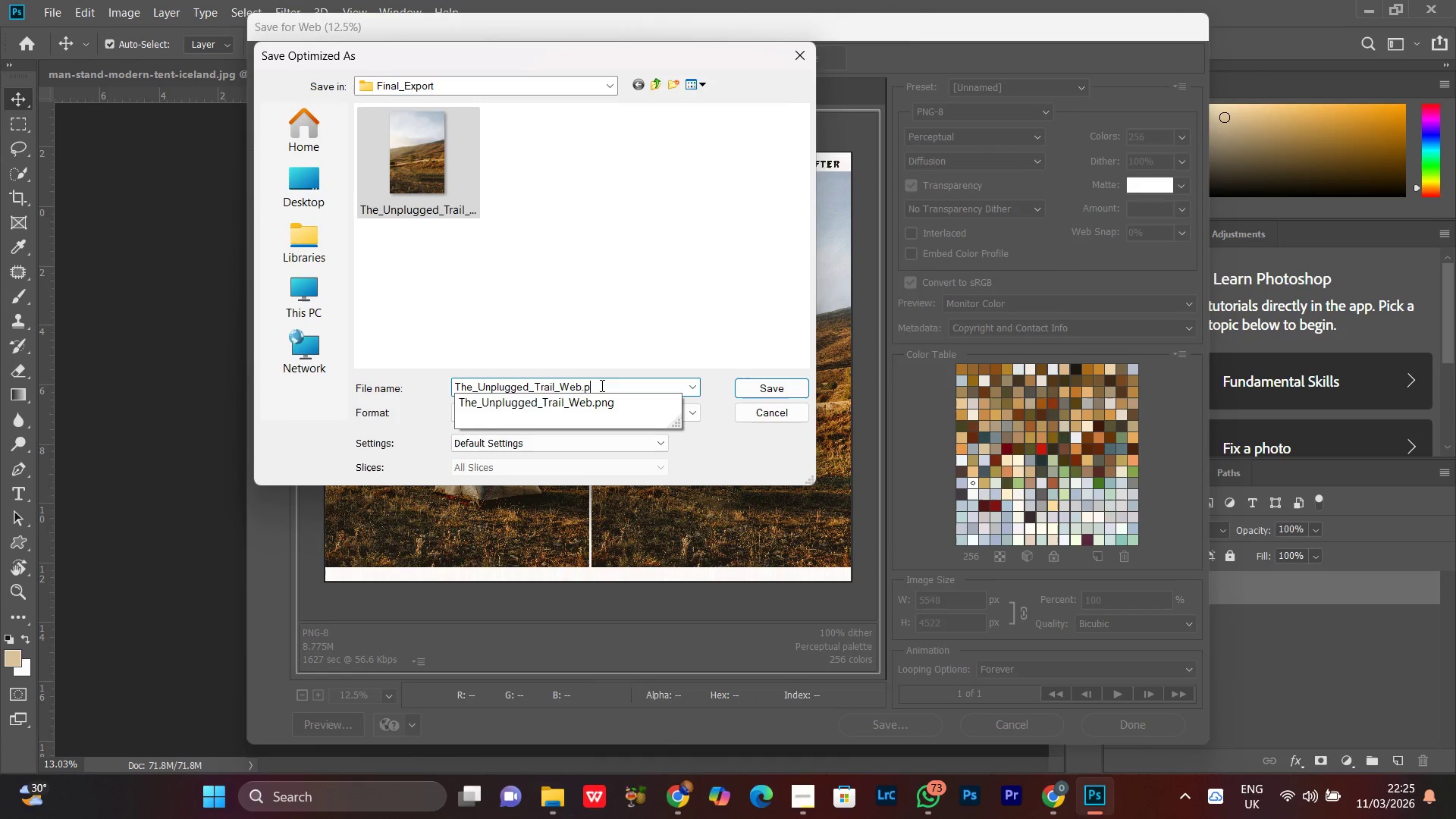 
key(Backspace)
 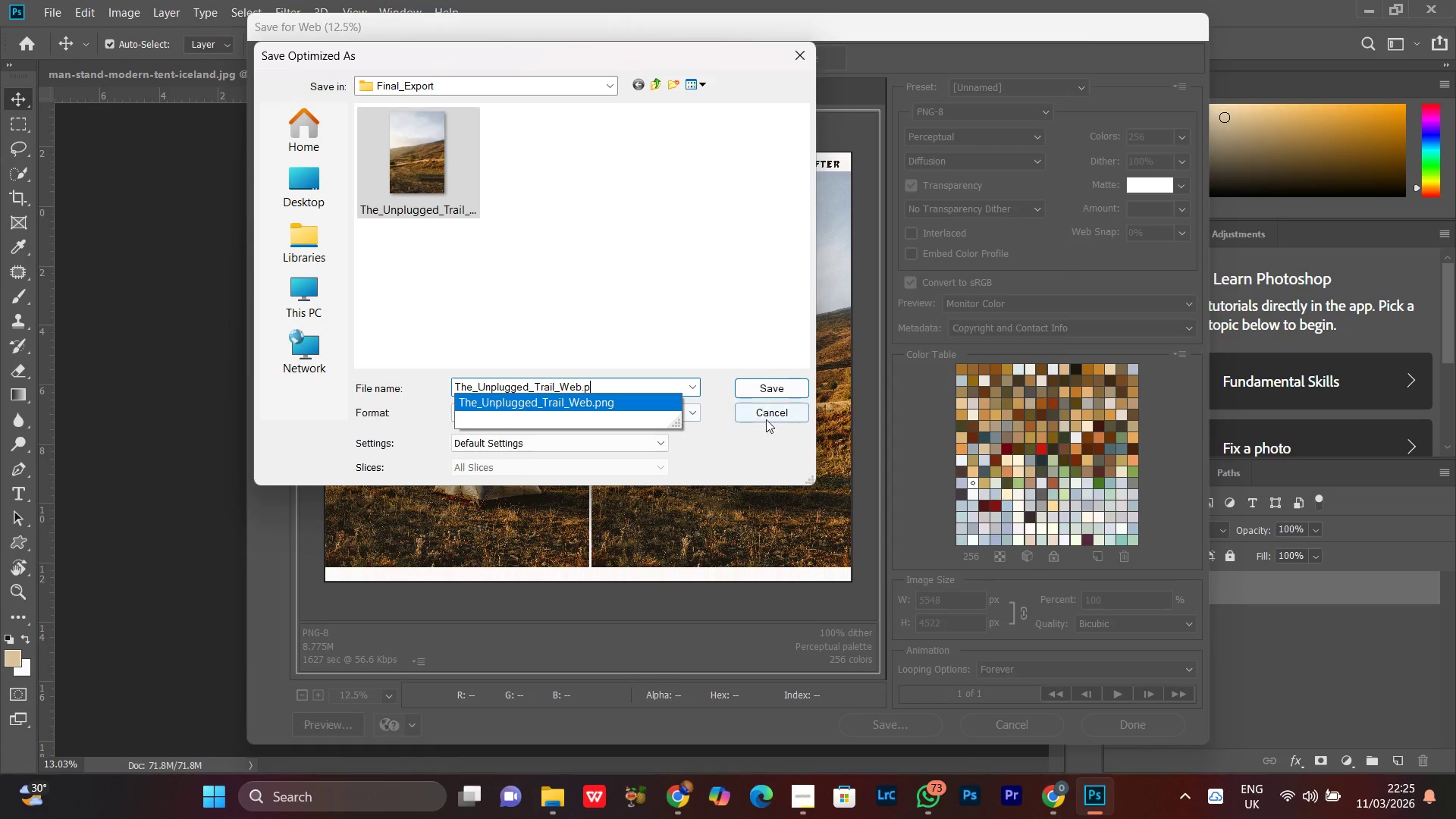 
left_click([783, 415])
 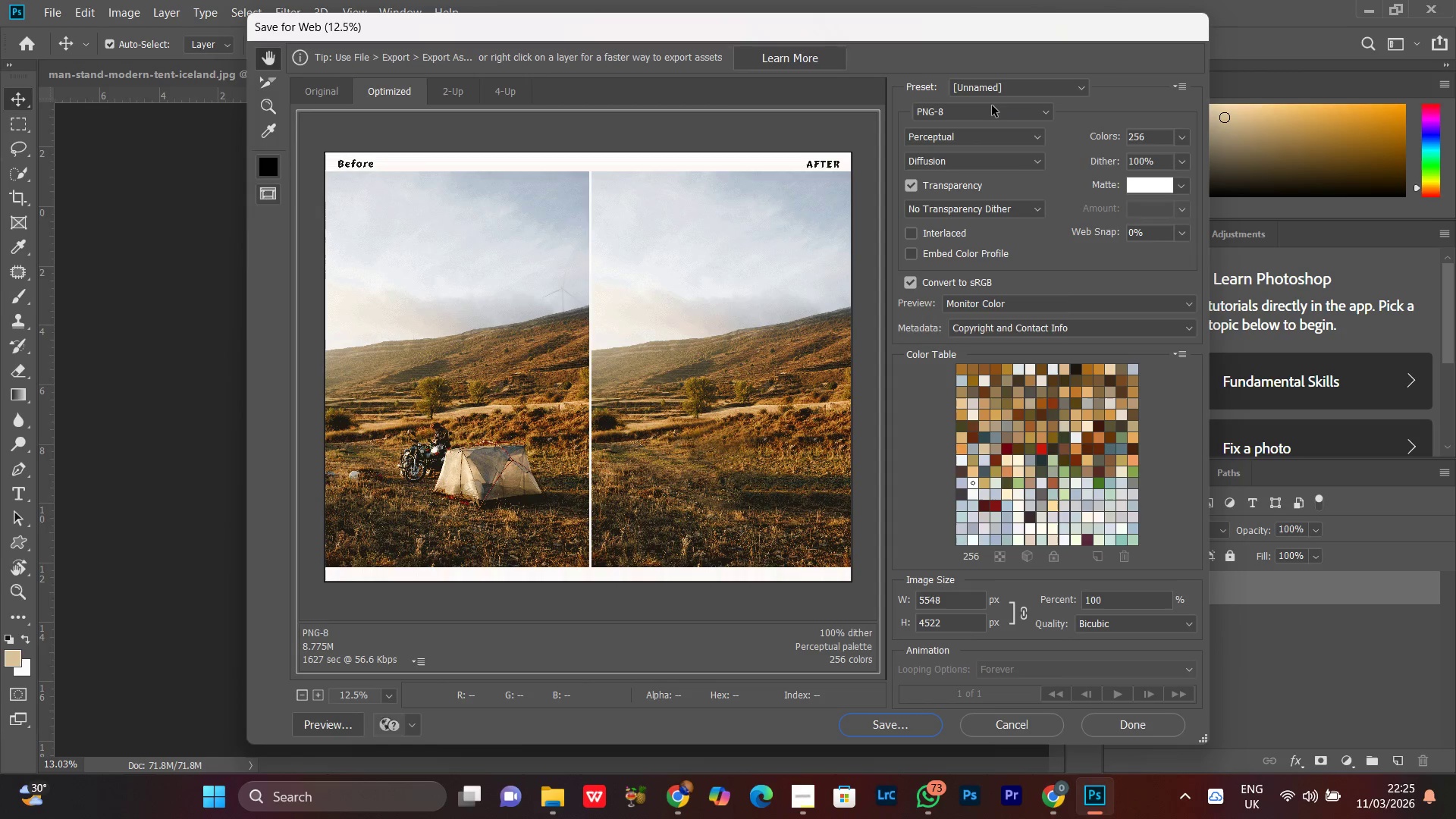 
left_click([990, 105])
 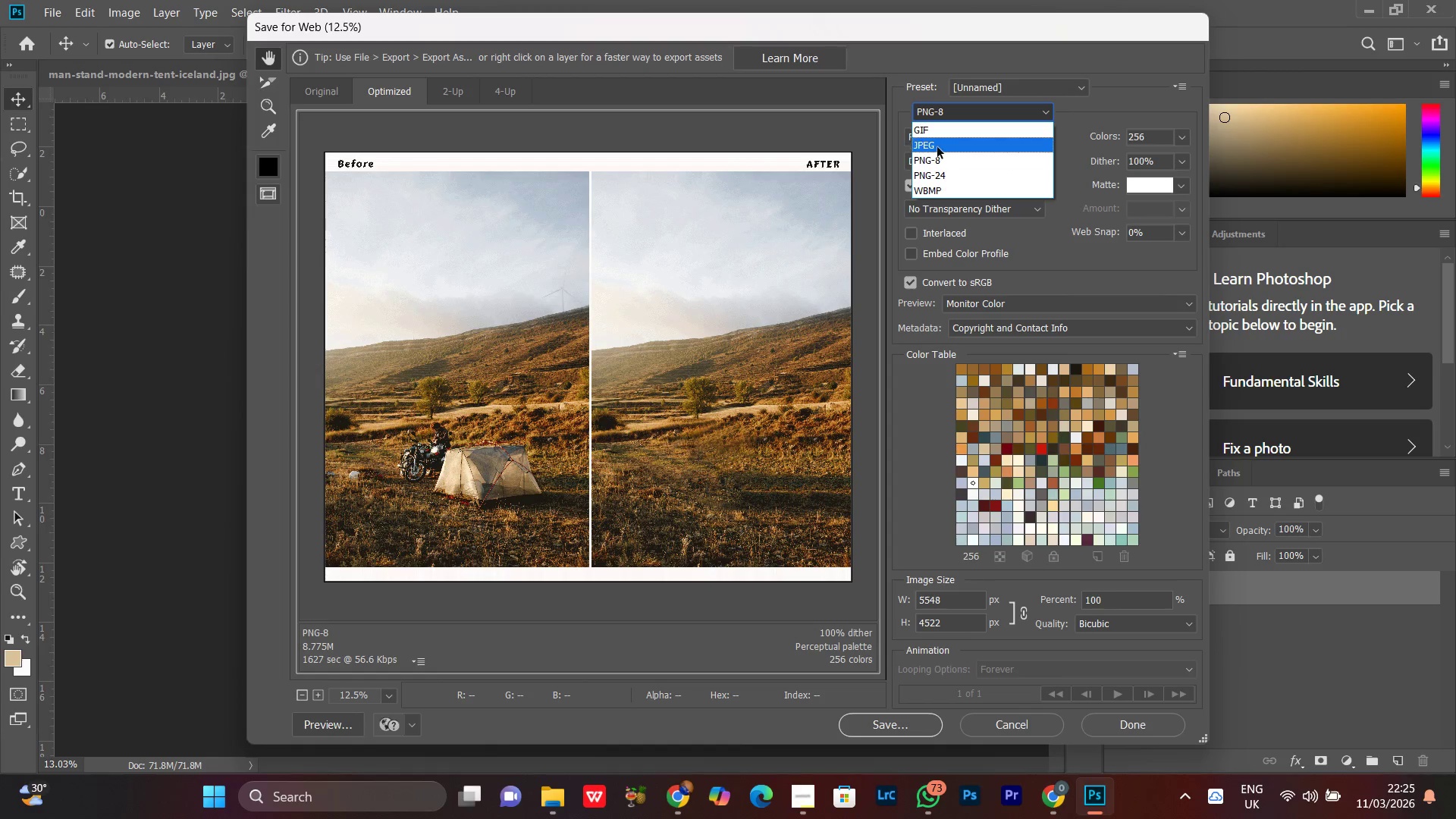 
left_click([937, 146])
 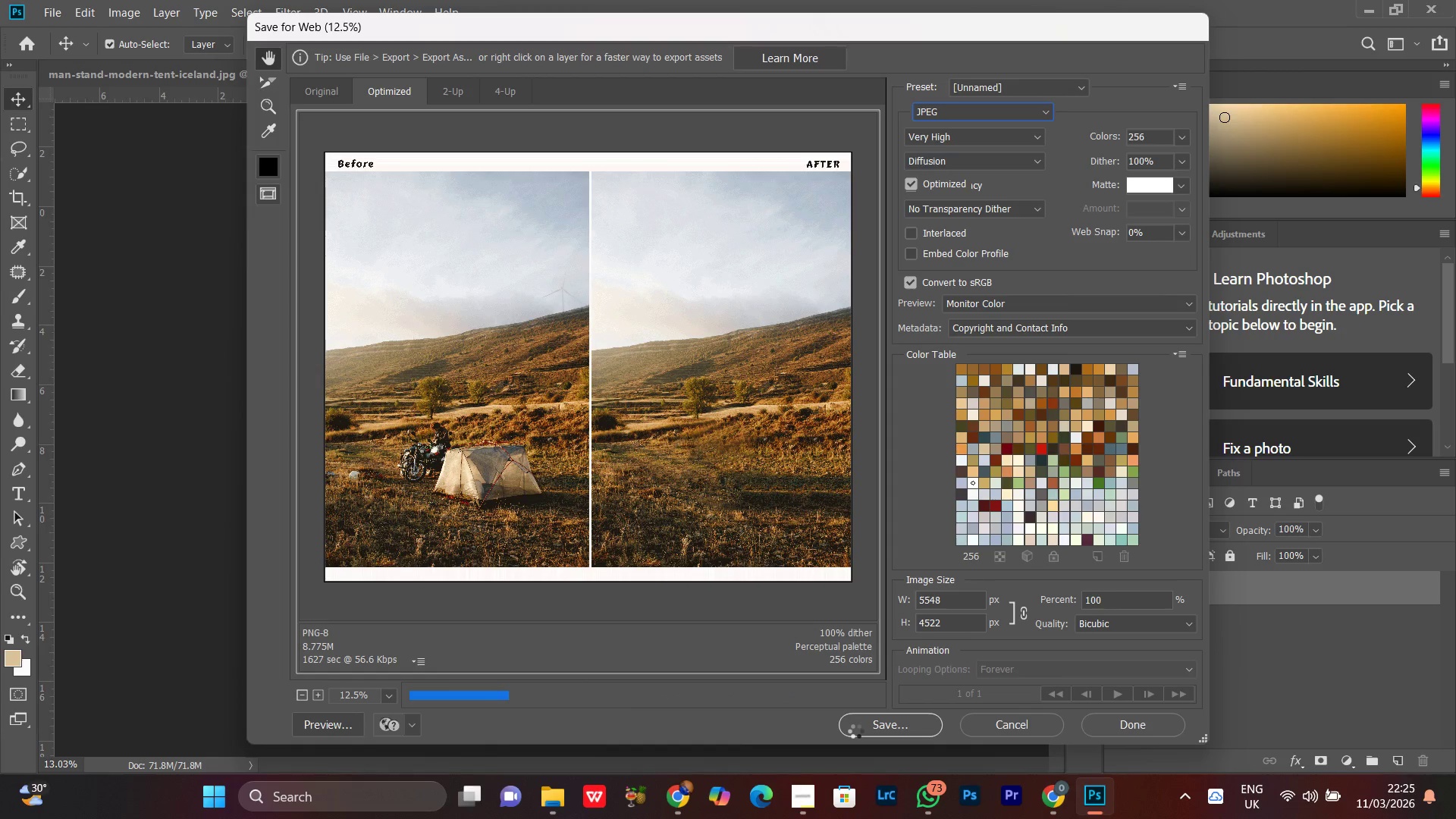 
wait(5.7)
 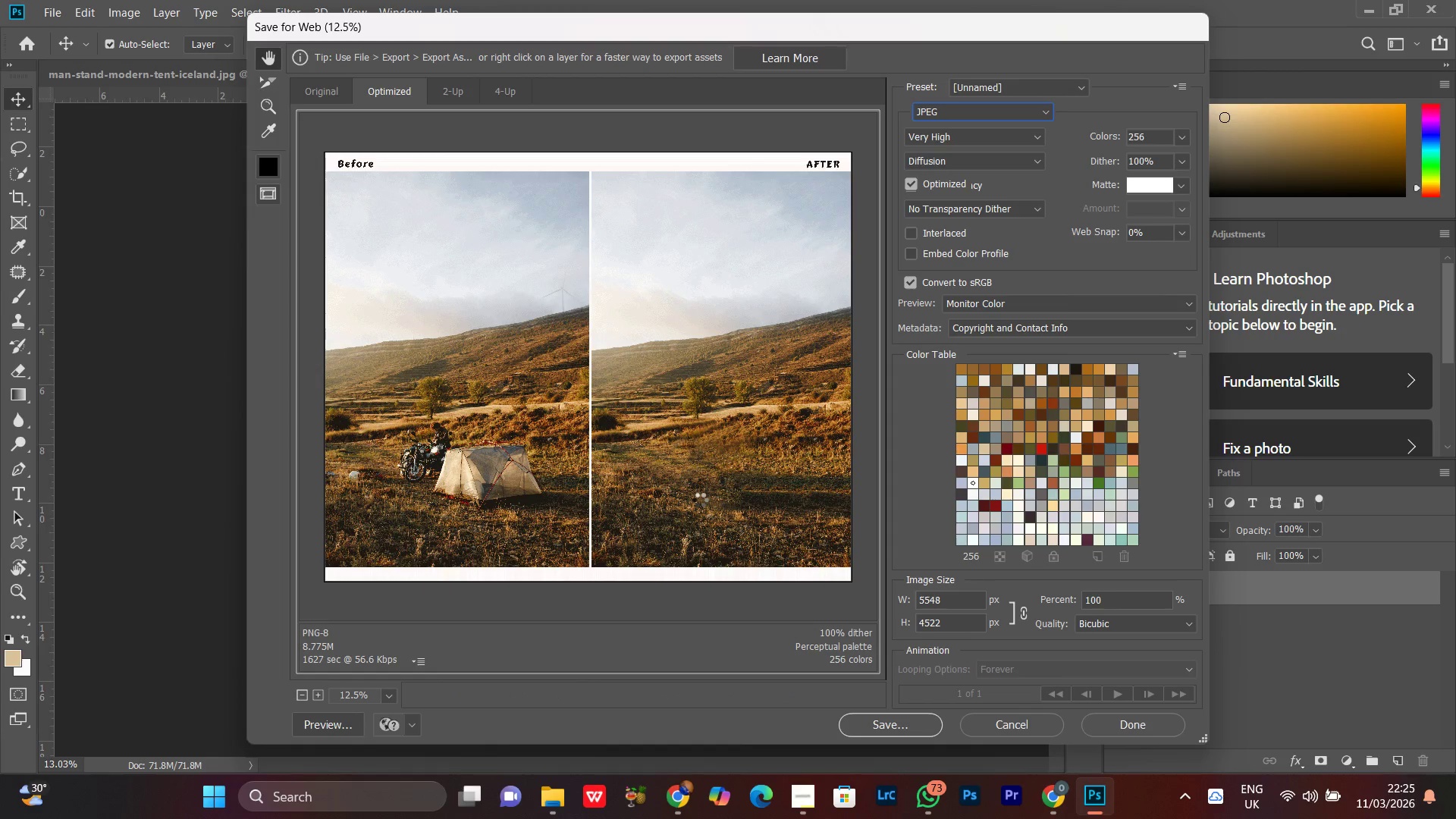 
key(Enter)
 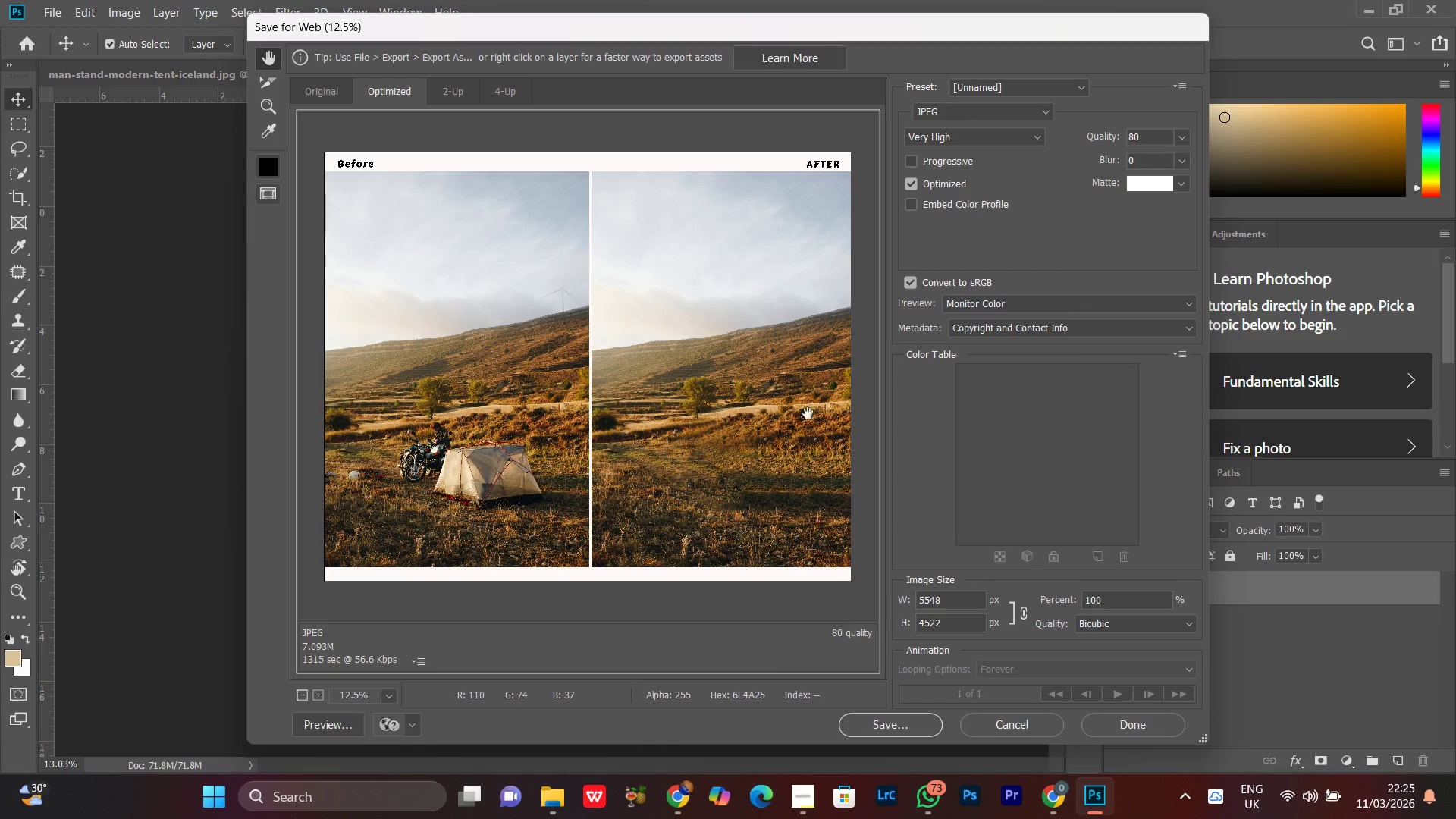 
left_click([877, 725])
 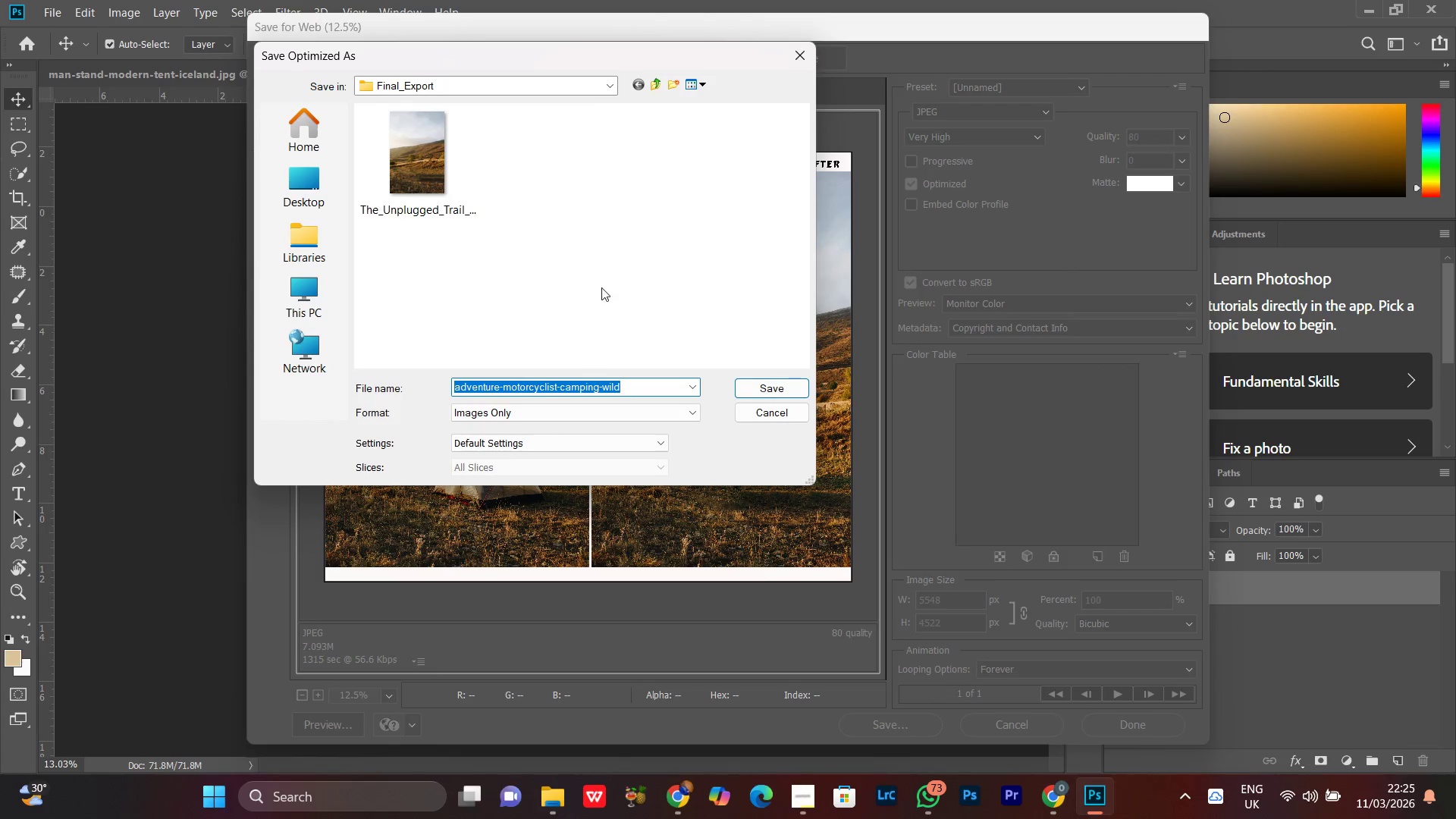 
left_click([435, 167])
 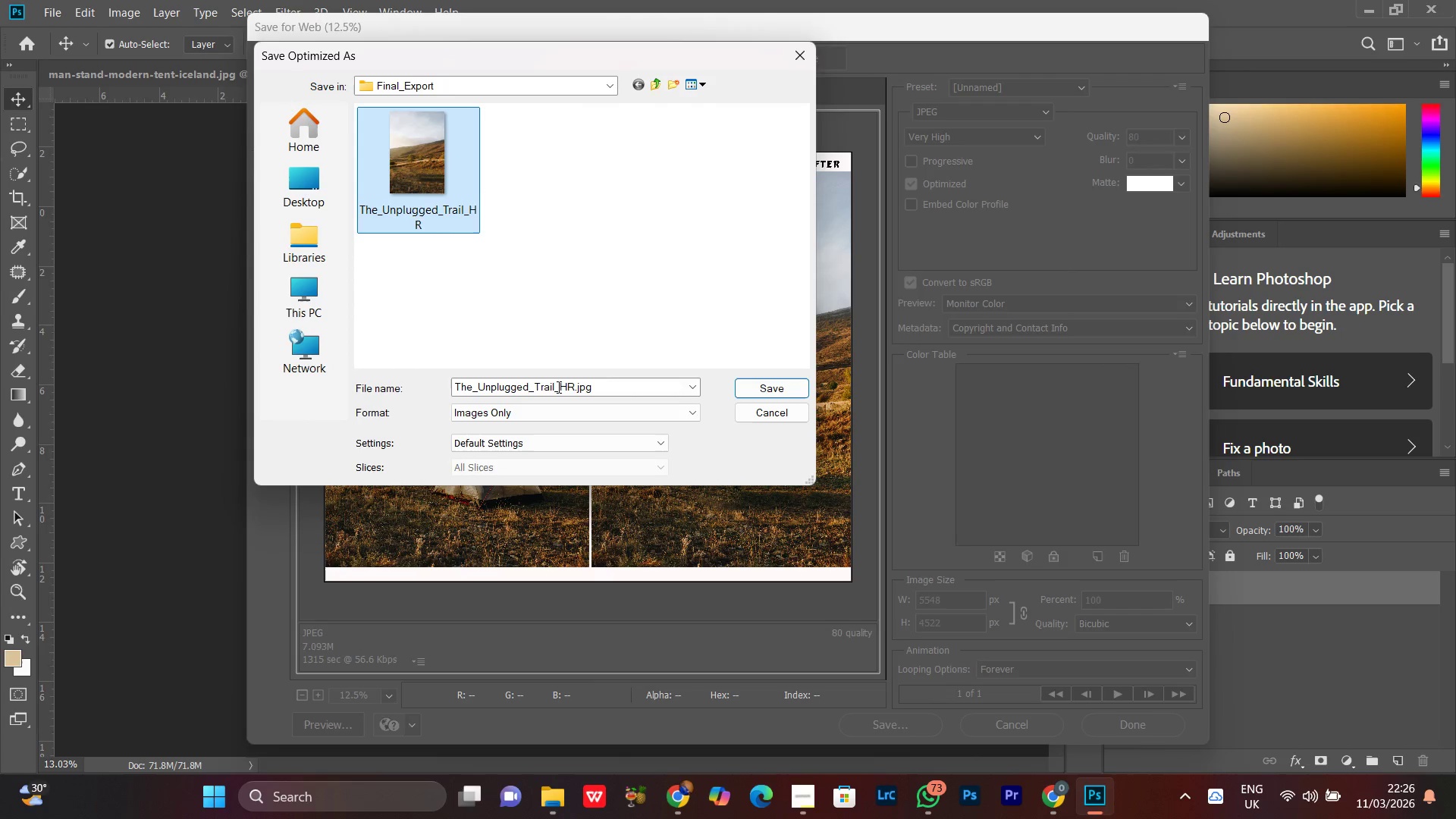 
left_click_drag(start_coordinate=[559, 386], to_coordinate=[632, 397])
 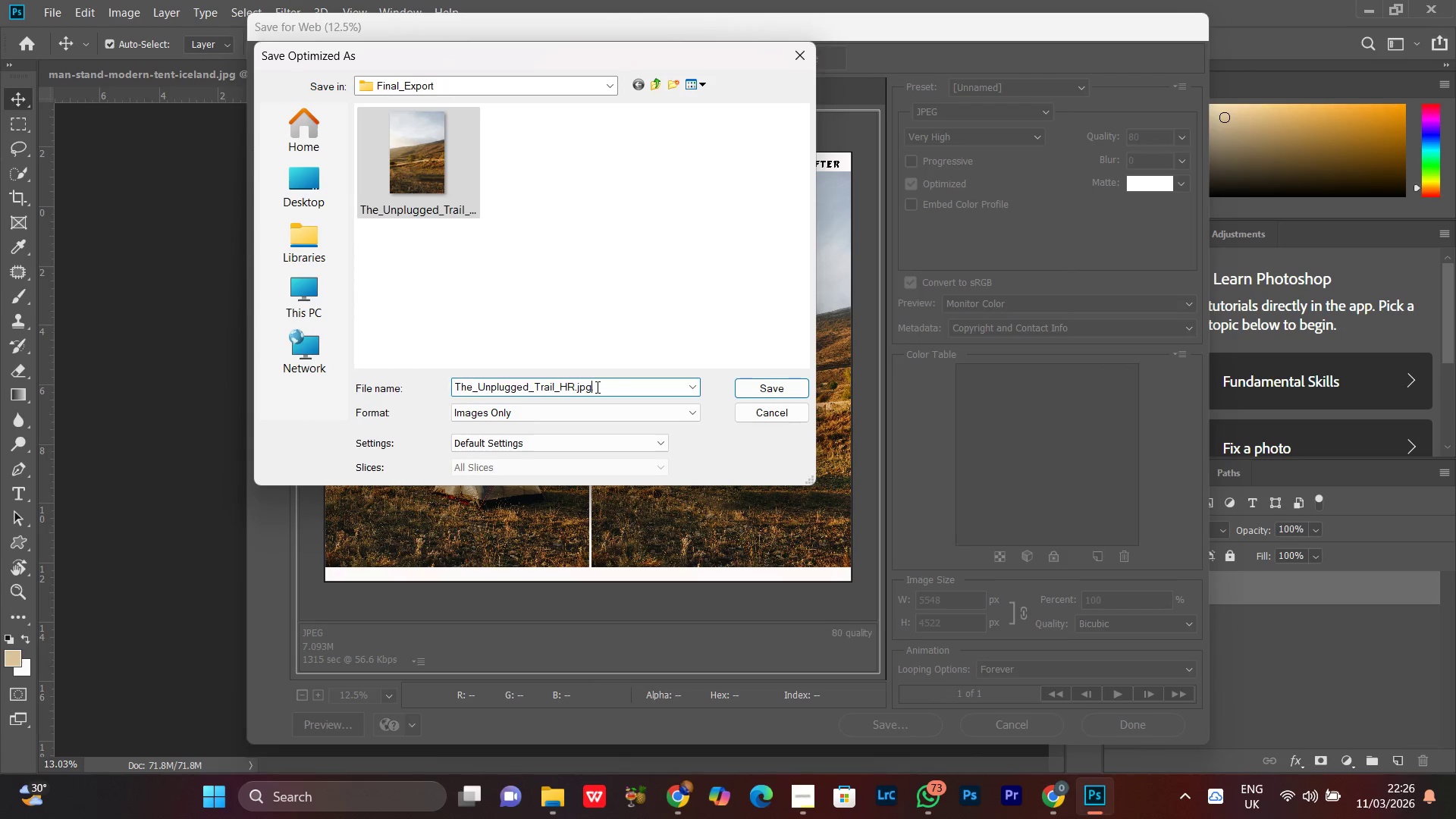 
left_click([596, 387])
 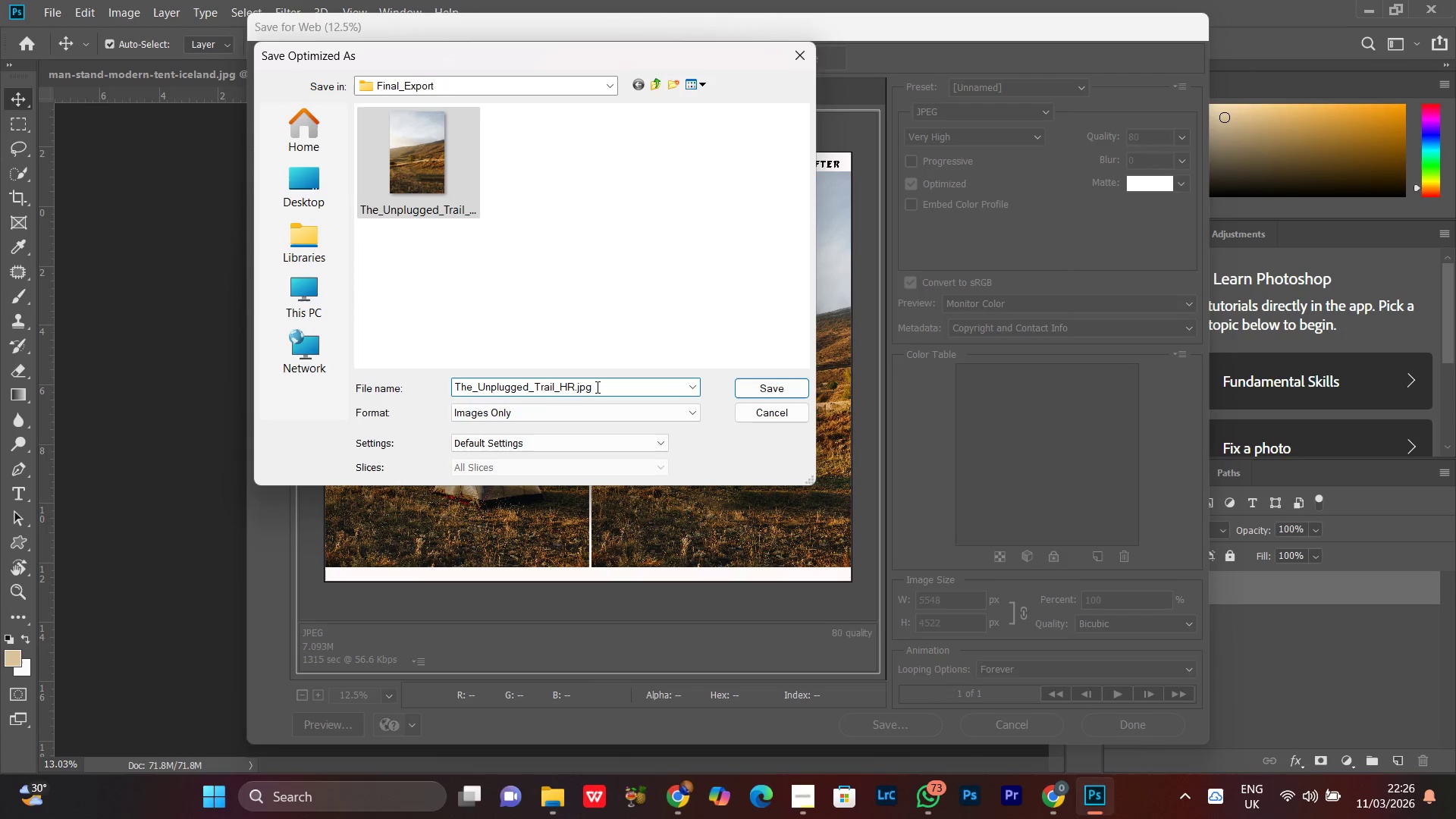 
key(Backspace)
key(Backspace)
key(Backspace)
key(Backspace)
key(Backspace)
key(Backspace)
type(Comparison)
 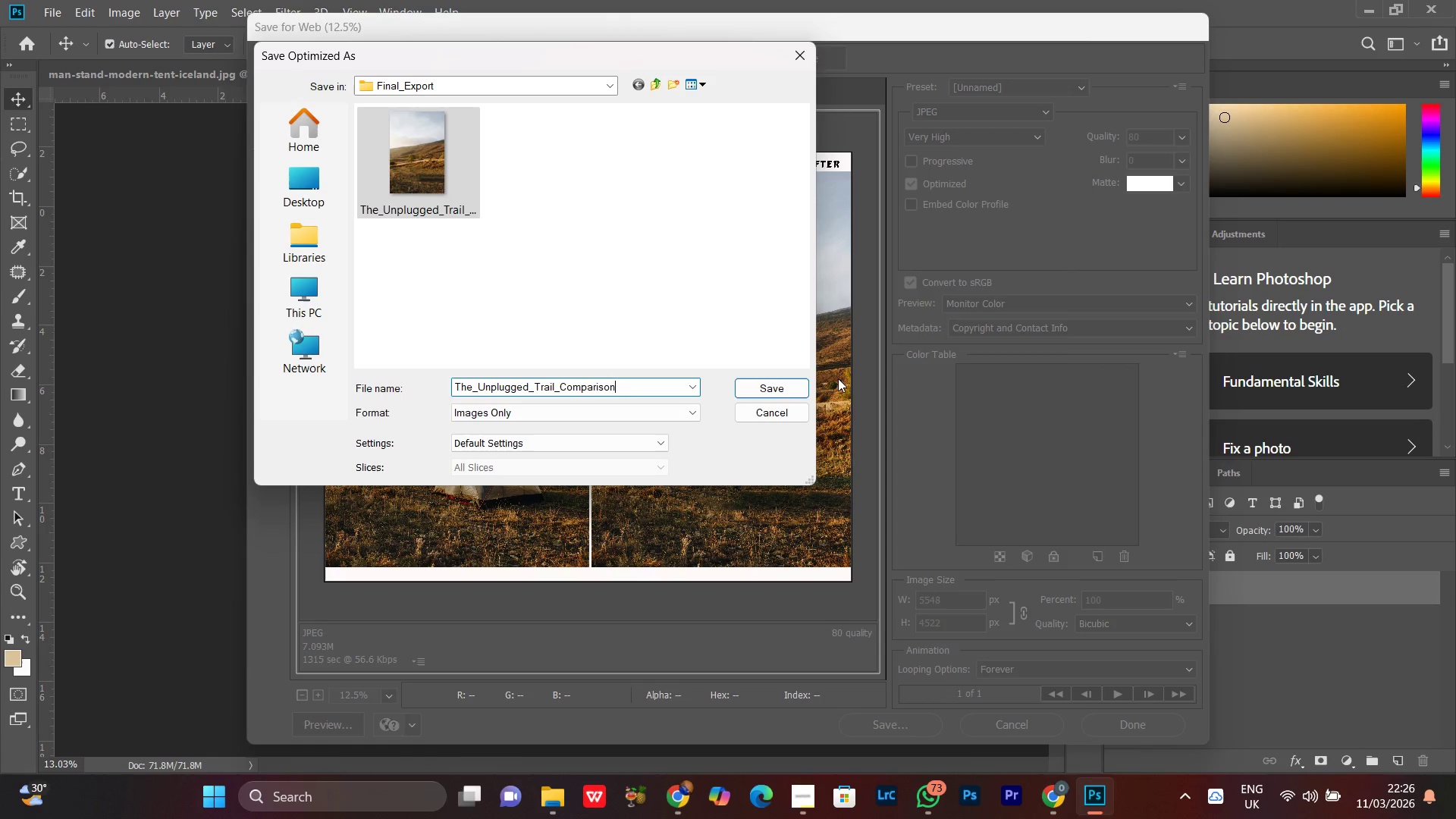 
left_click([783, 385])
 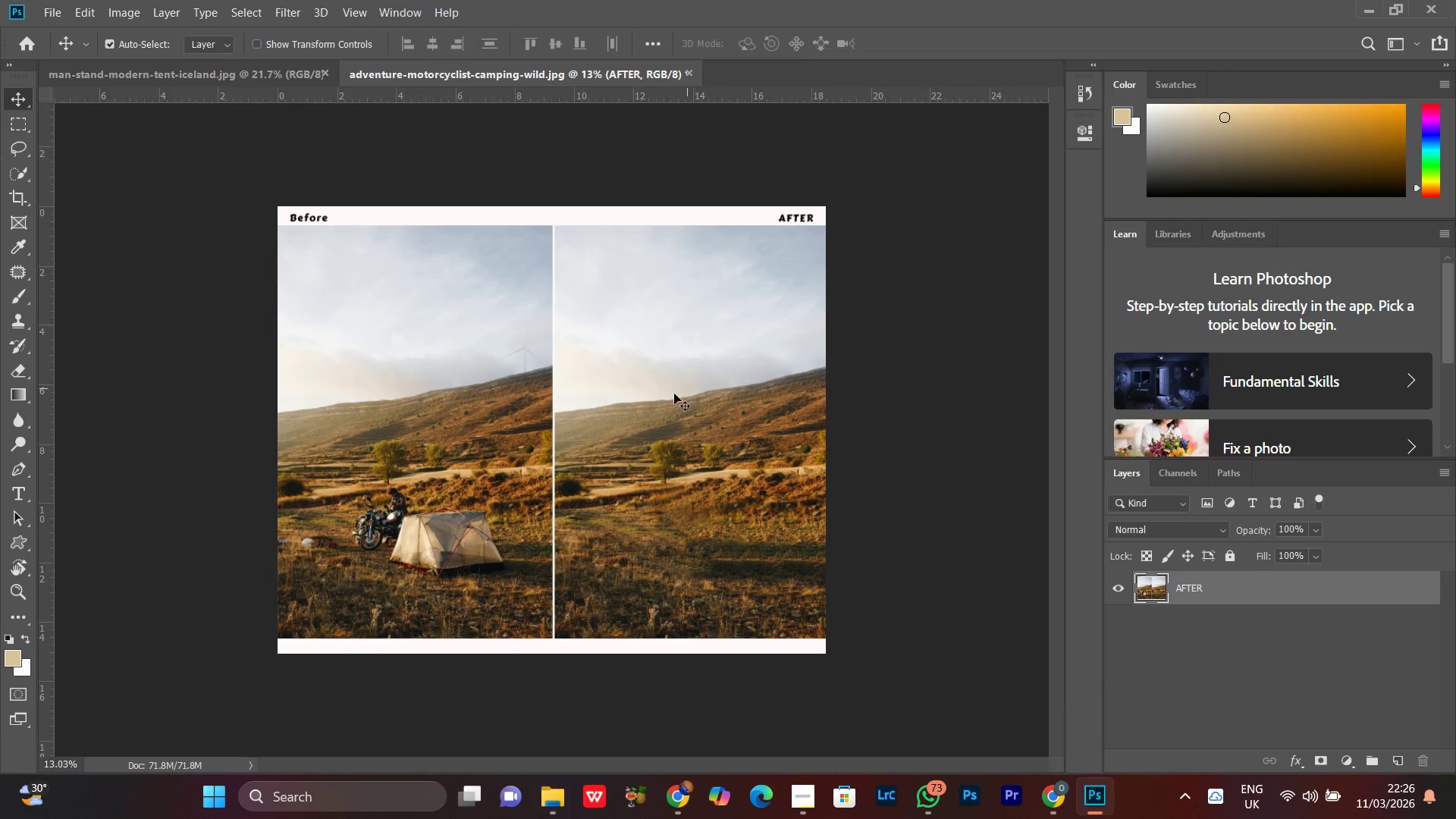 
wait(5.7)
 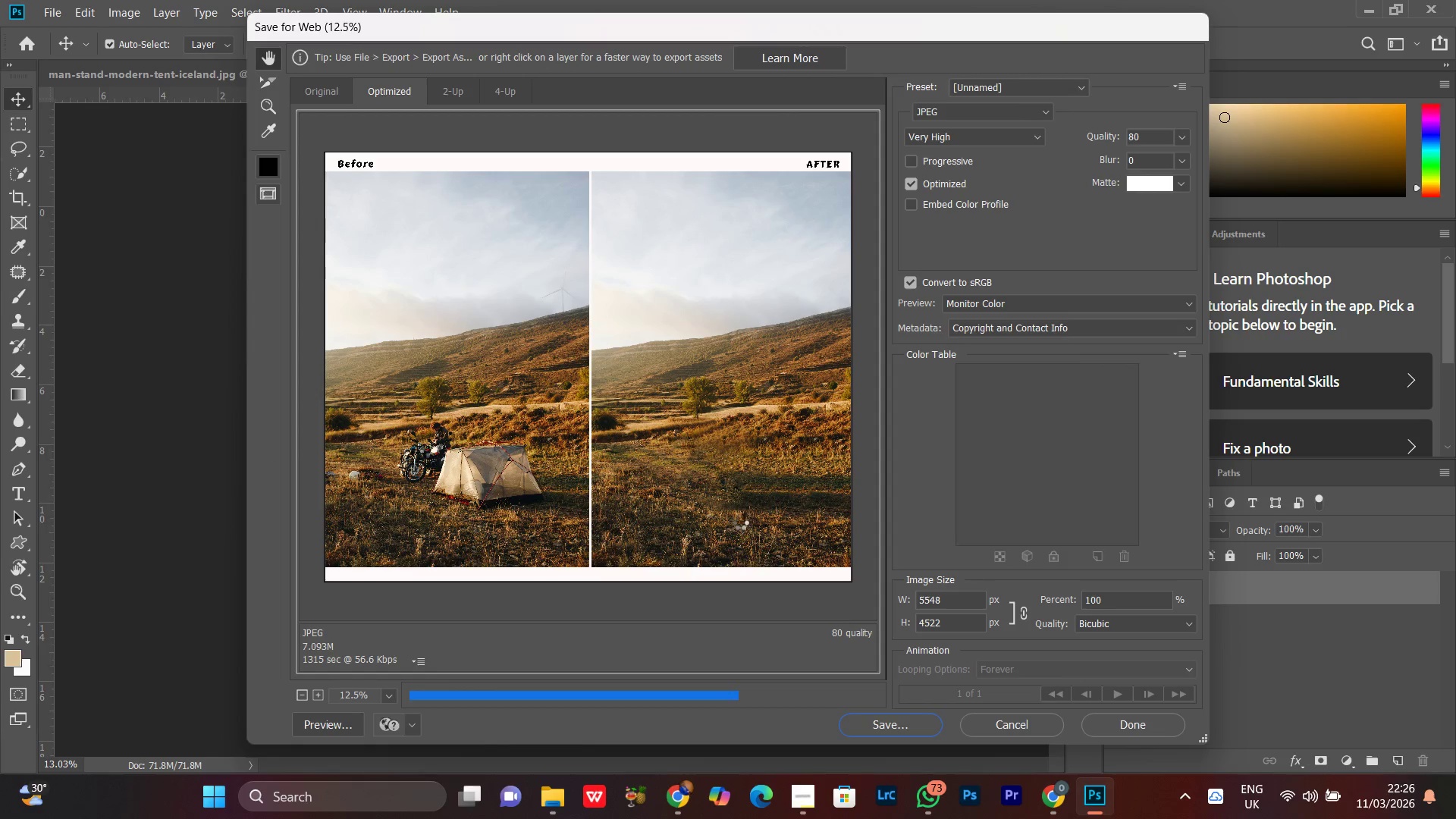 
left_click([1371, 5])
 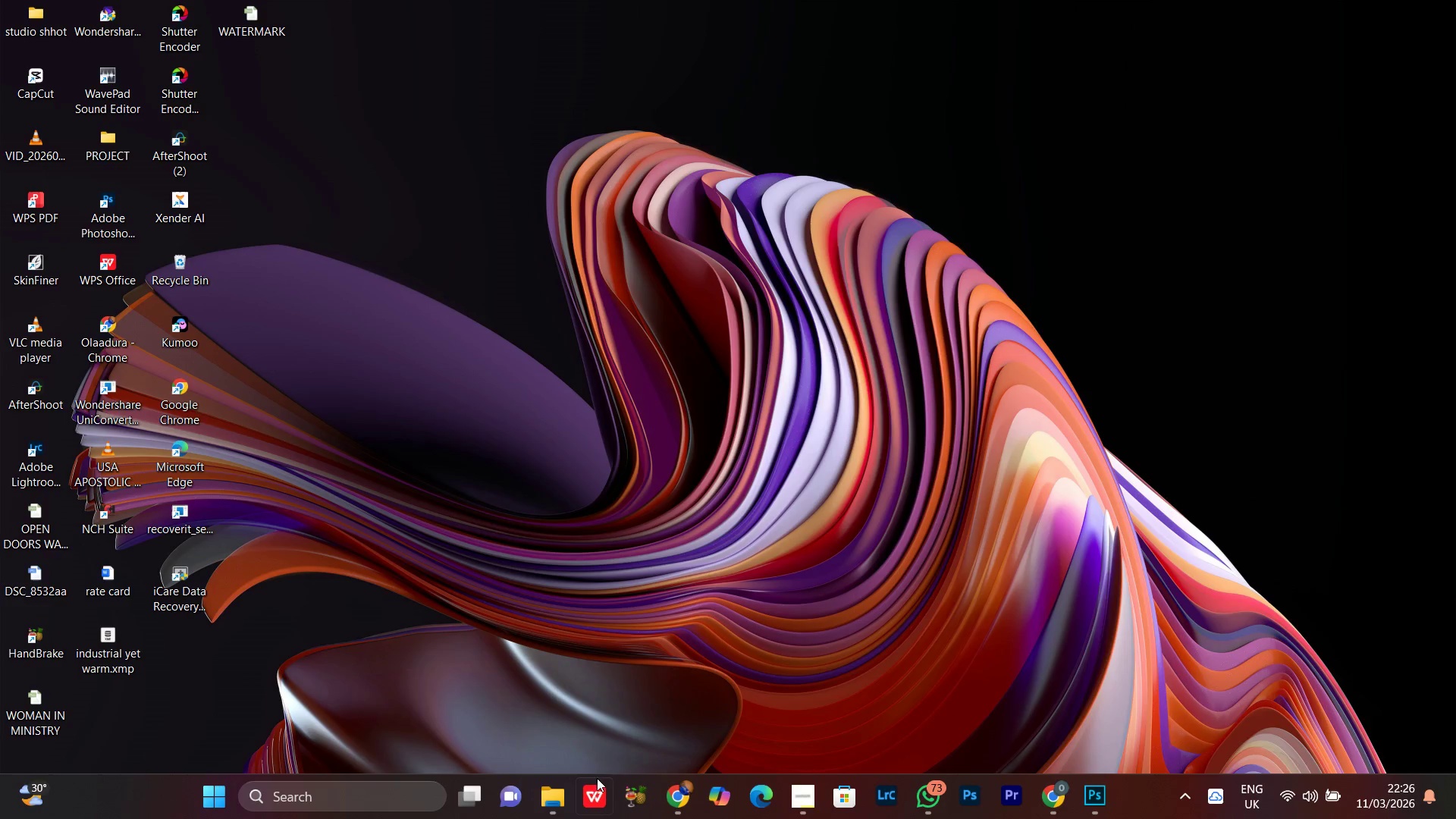 
left_click([548, 799])
 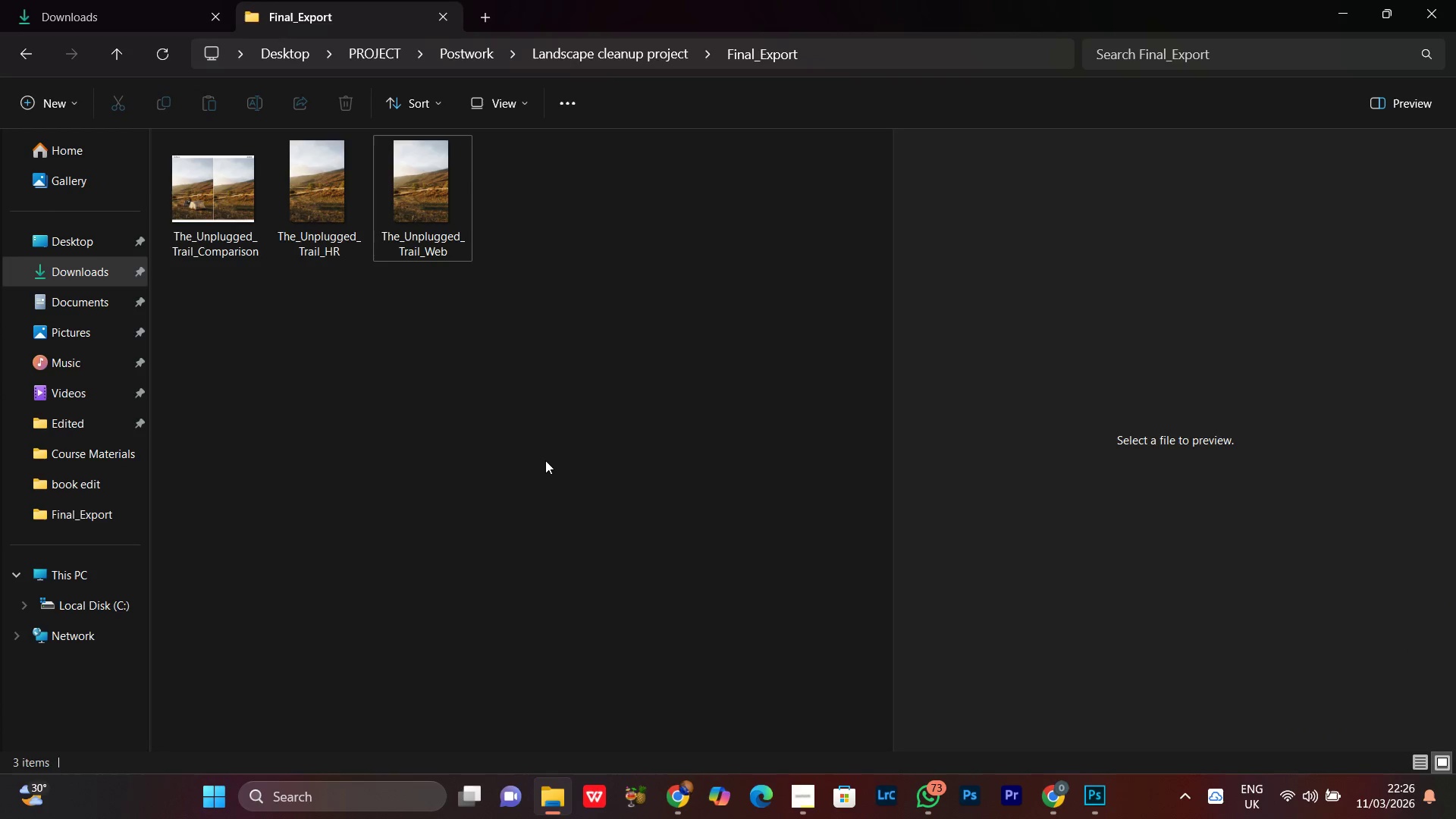 
left_click([534, 422])
 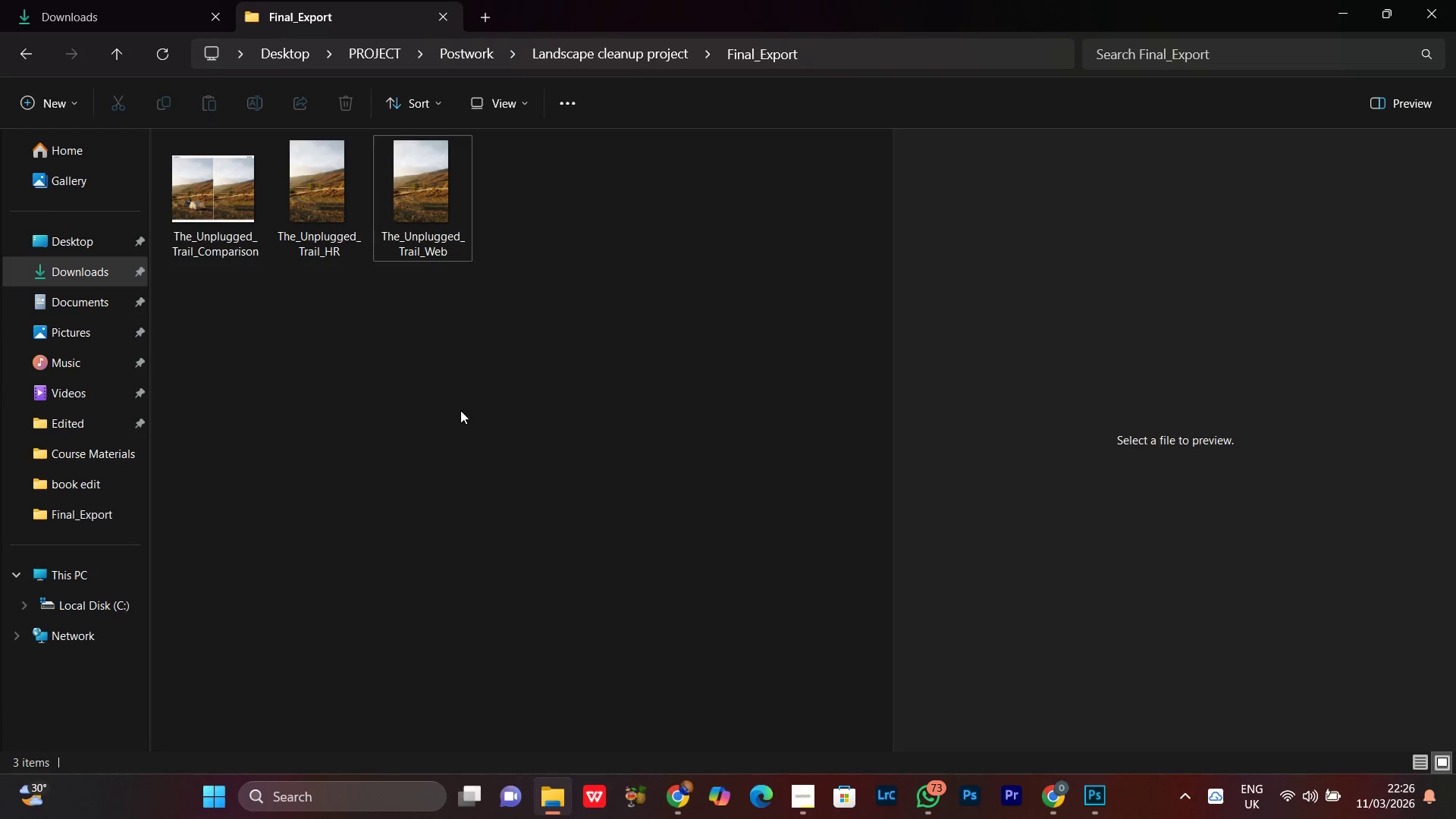 
left_click([342, 403])
 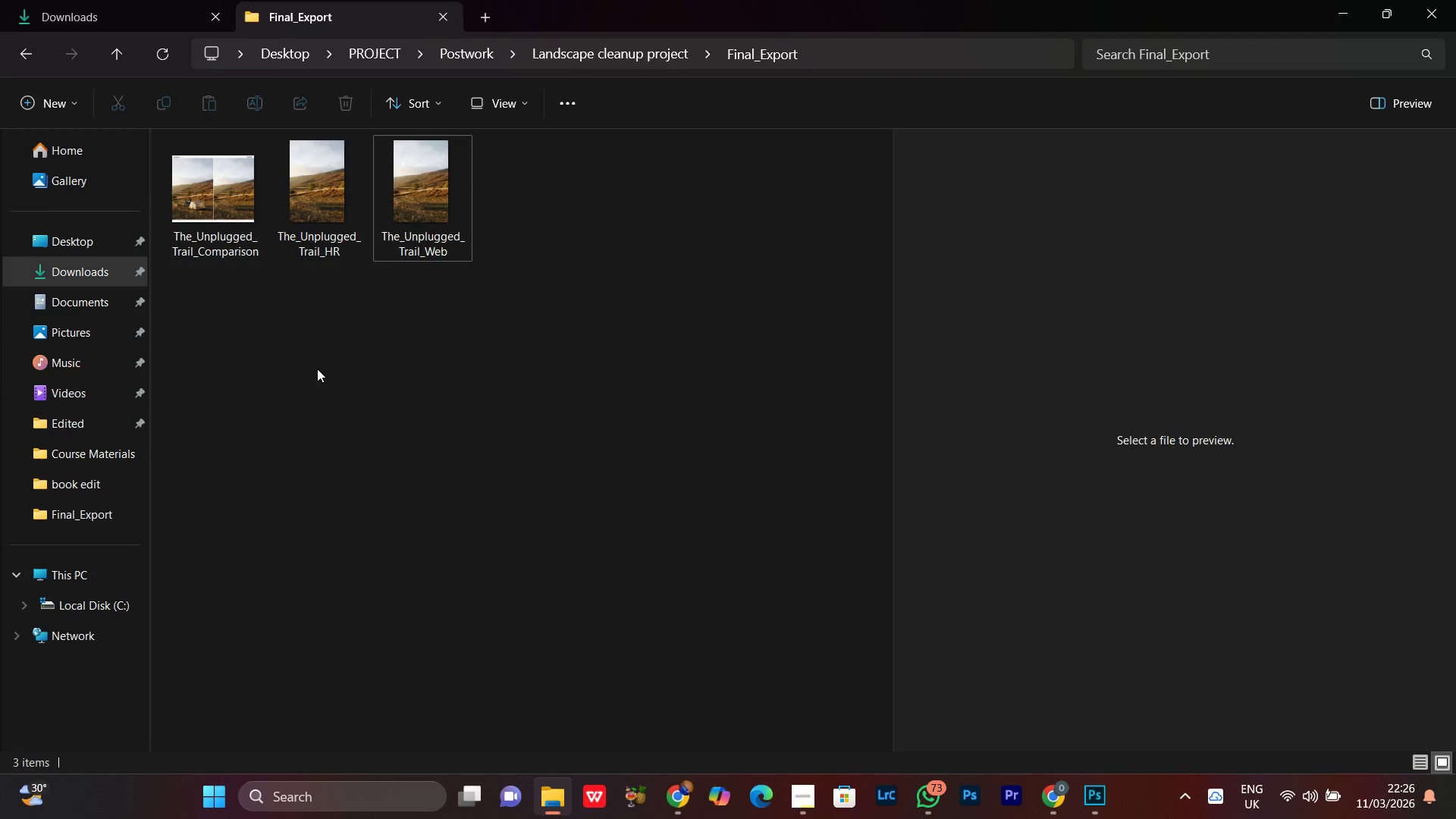 
right_click([317, 369])
 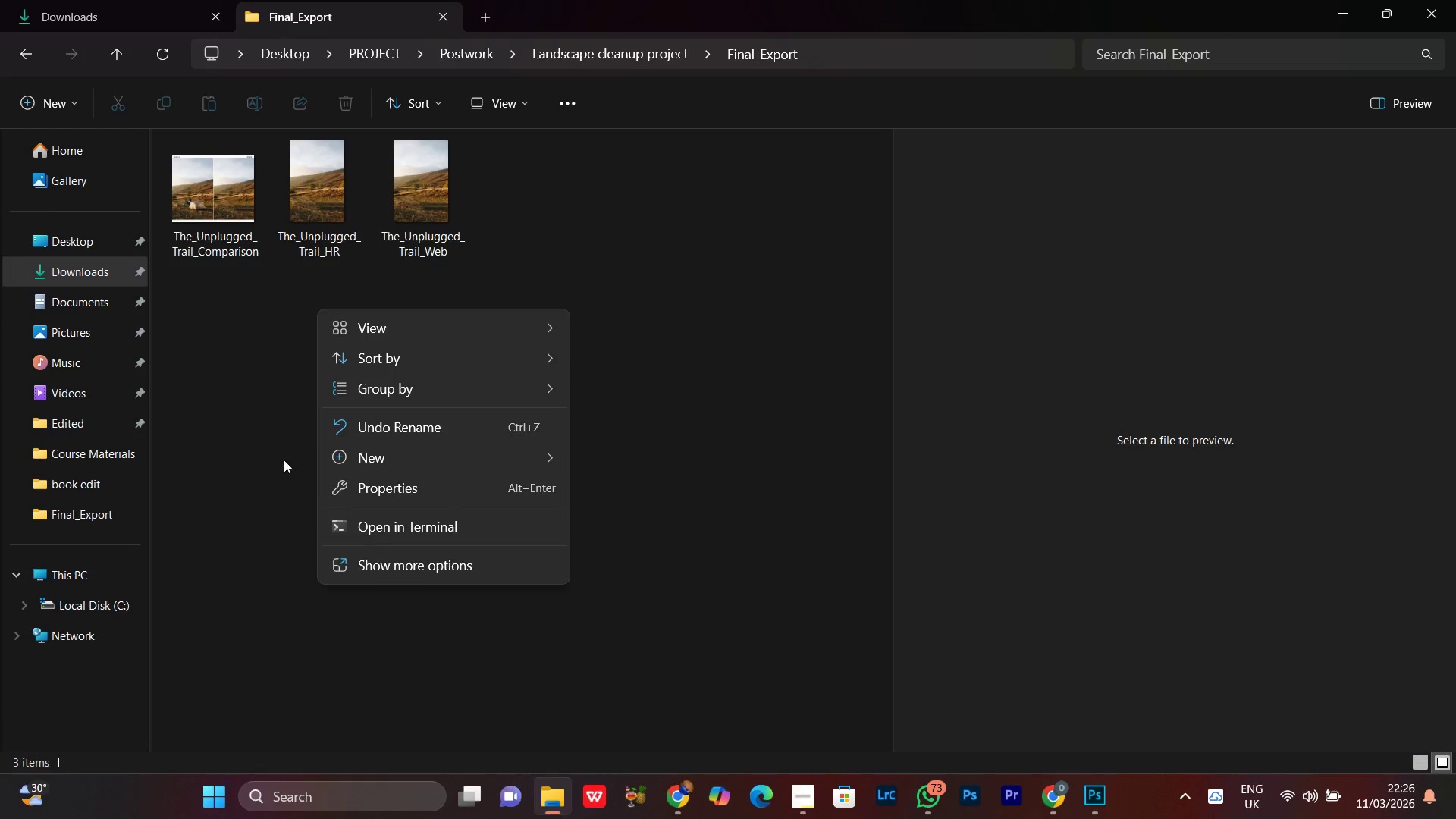 
left_click([268, 426])
 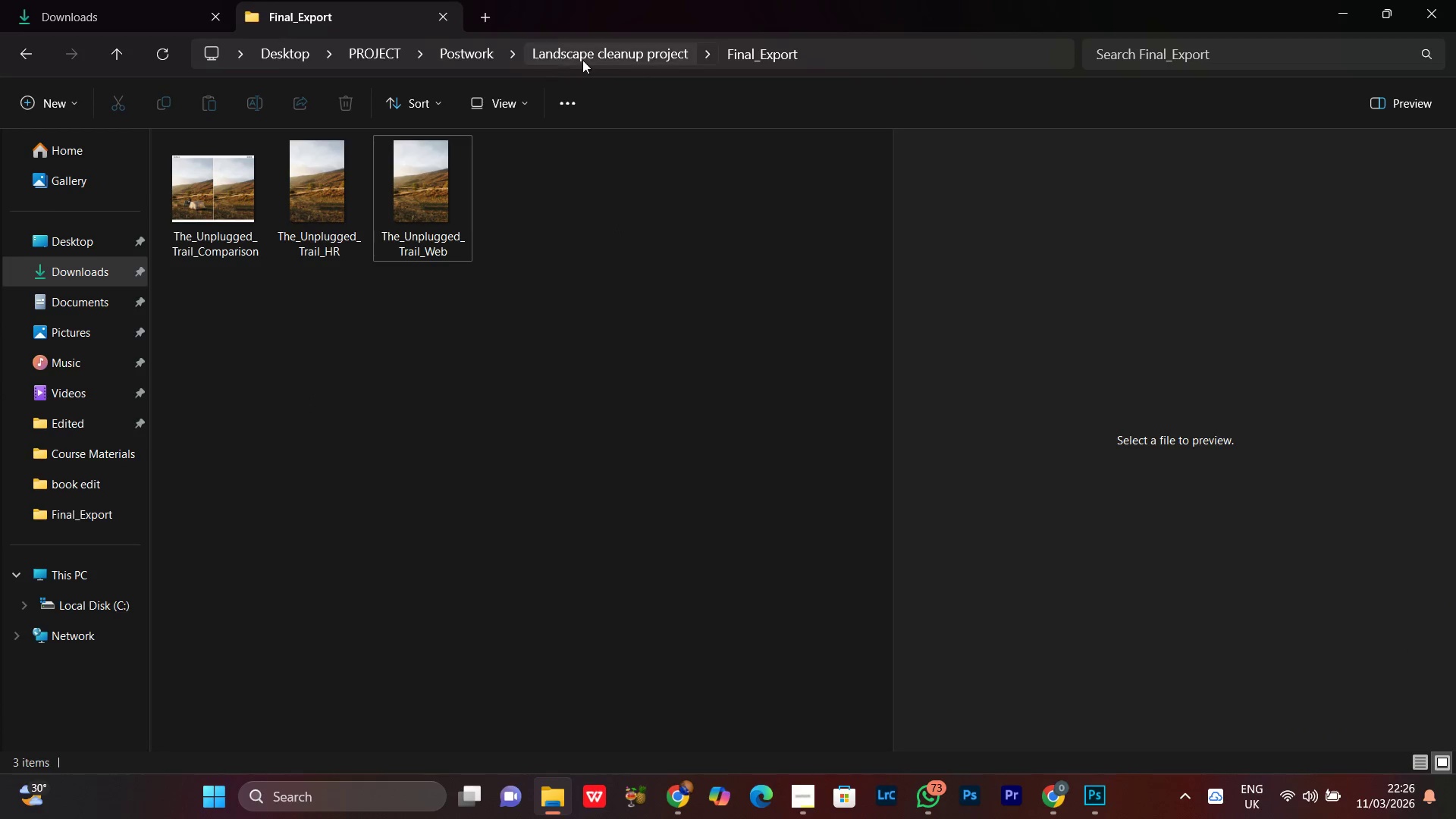 
left_click([610, 58])
 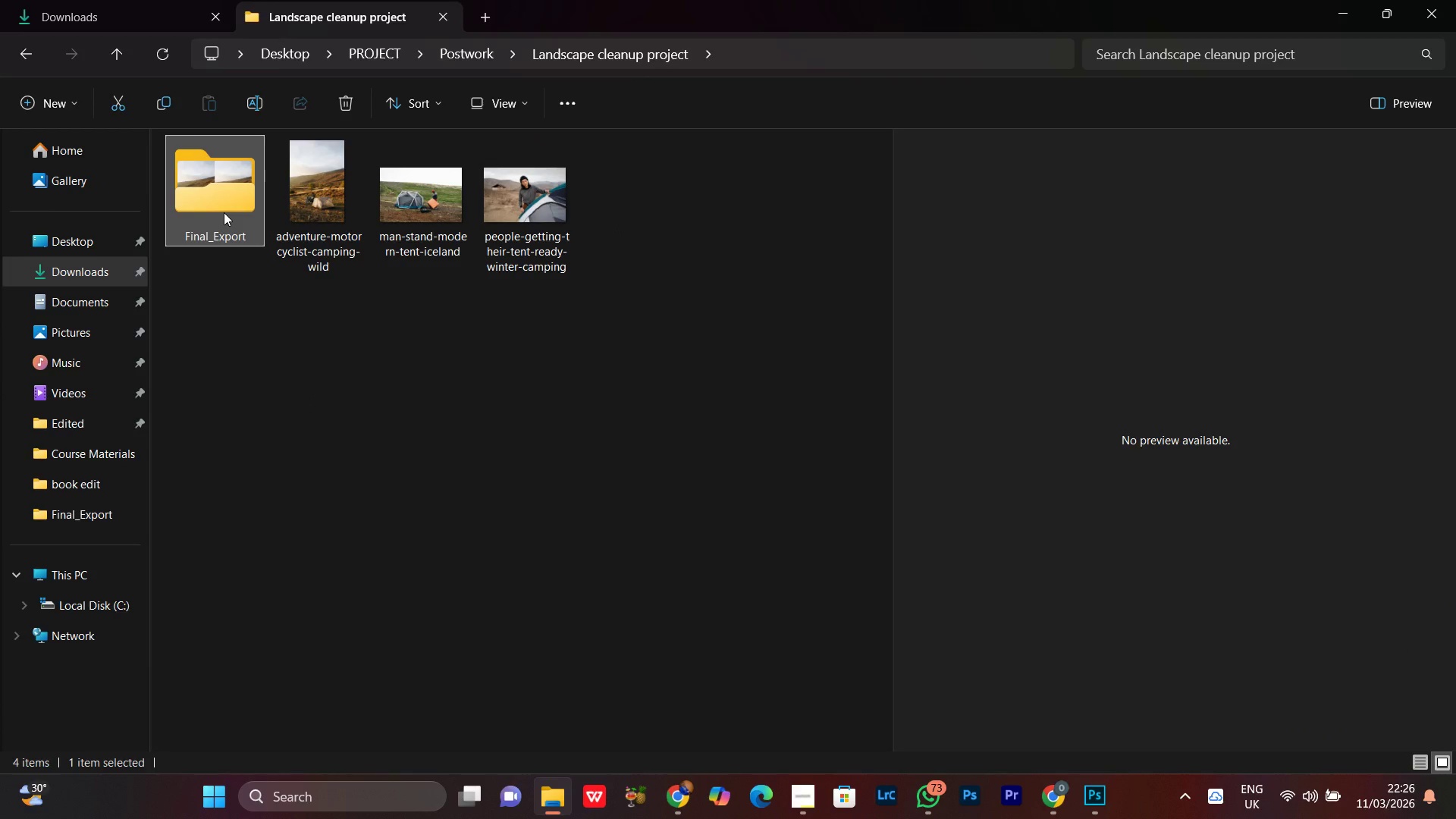 
double_click([224, 212])
 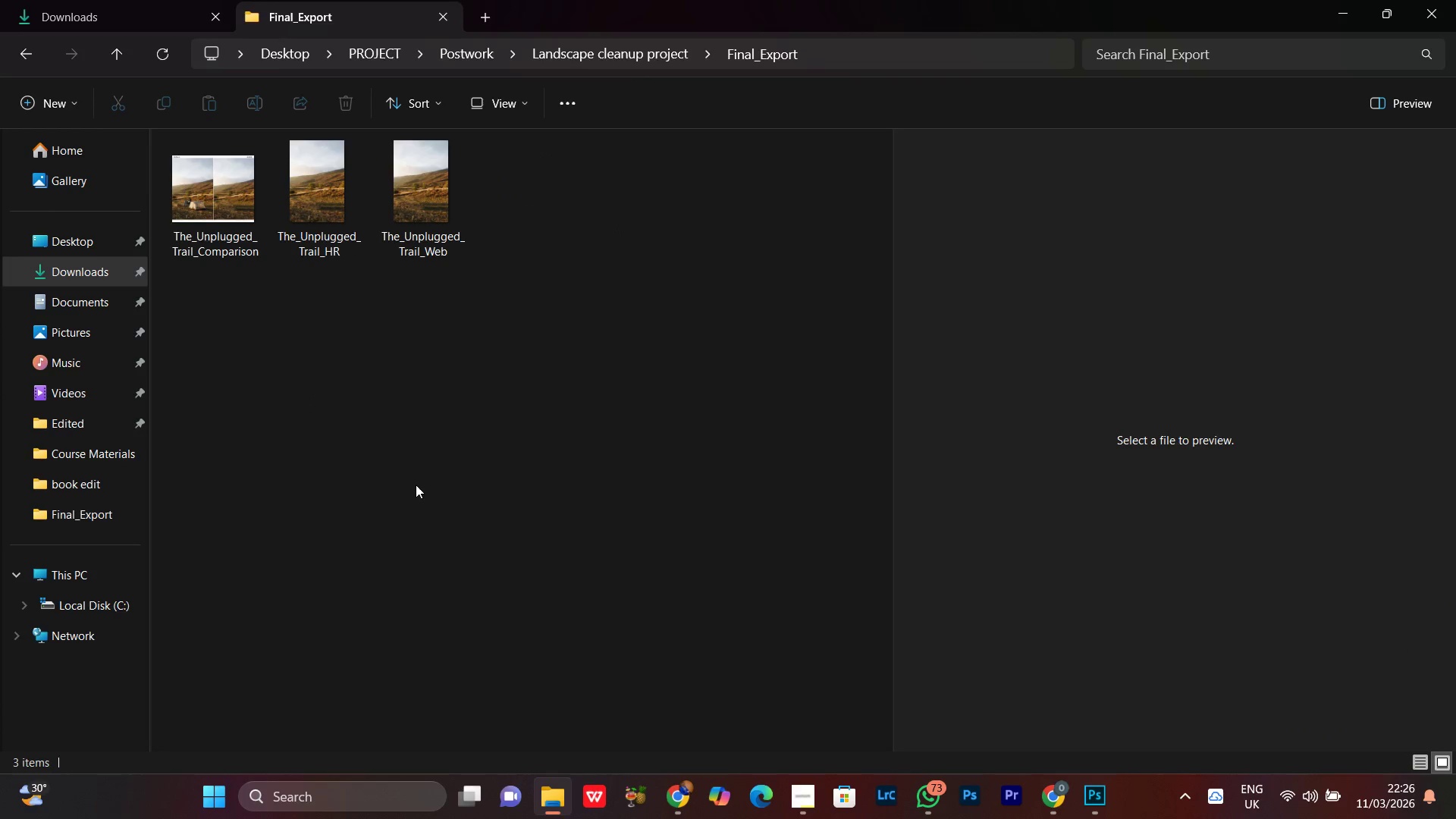 
left_click([412, 475])
 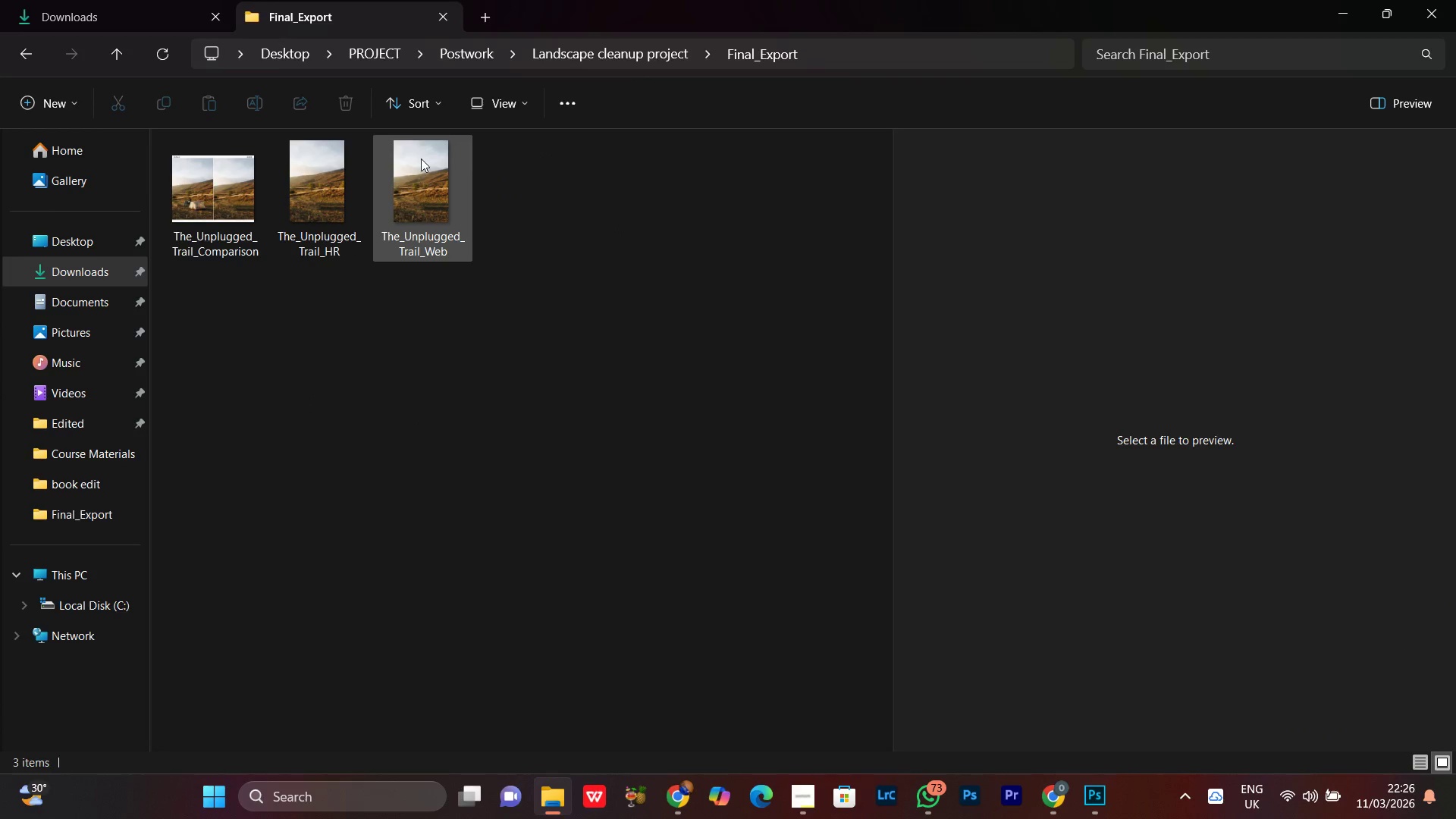 
left_click([421, 158])
 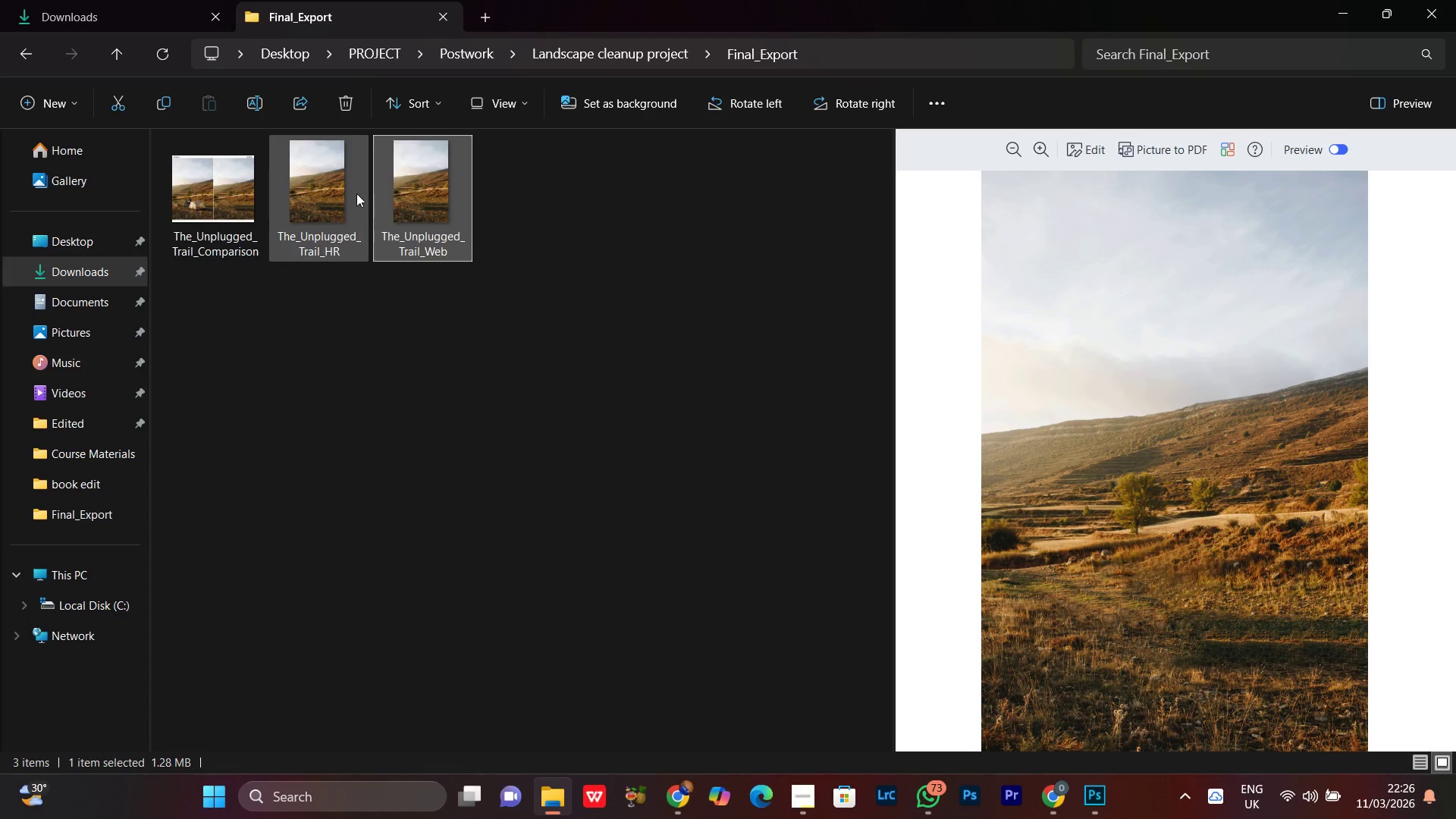 
left_click([356, 193])
 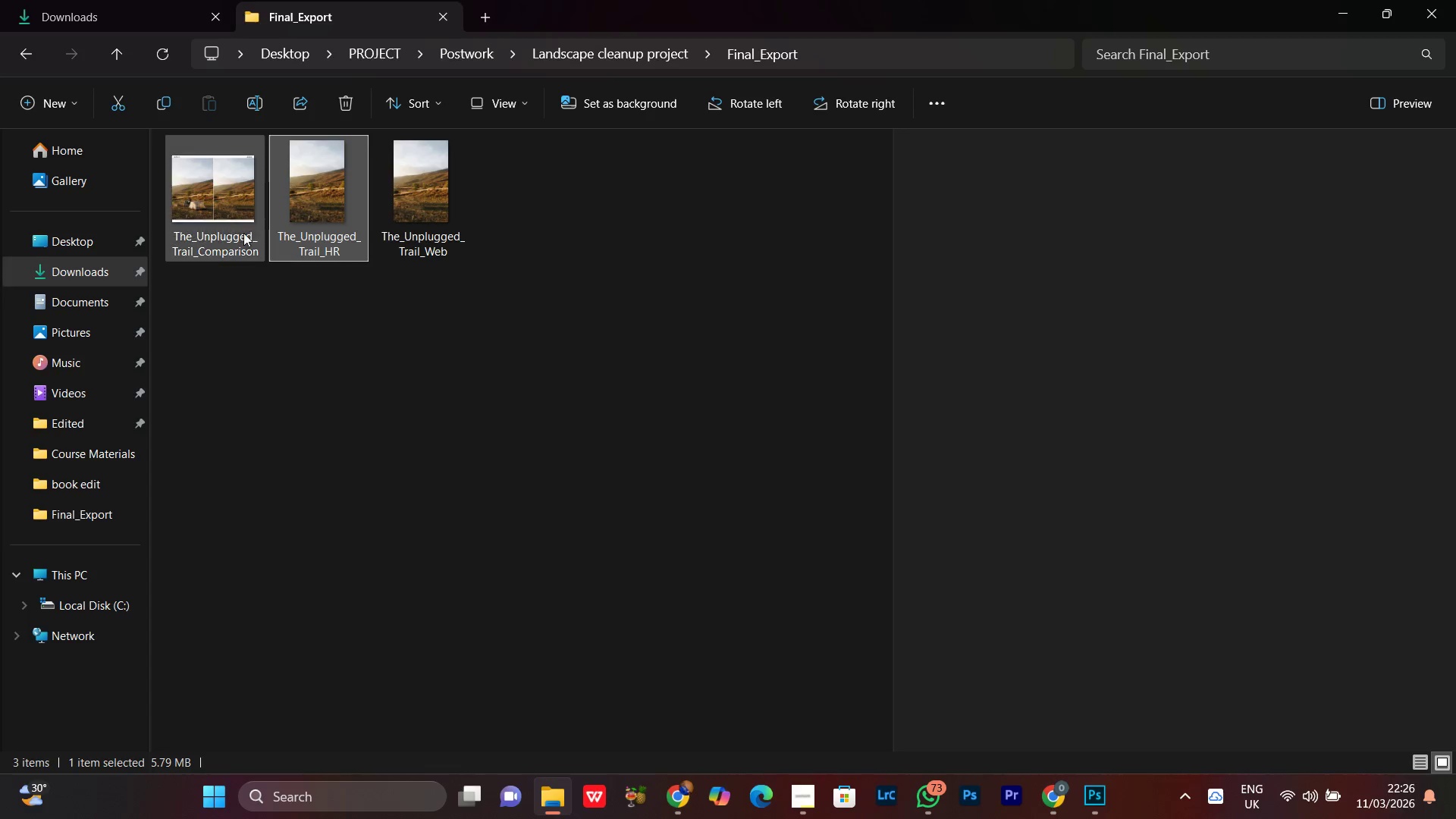 
left_click([218, 207])
 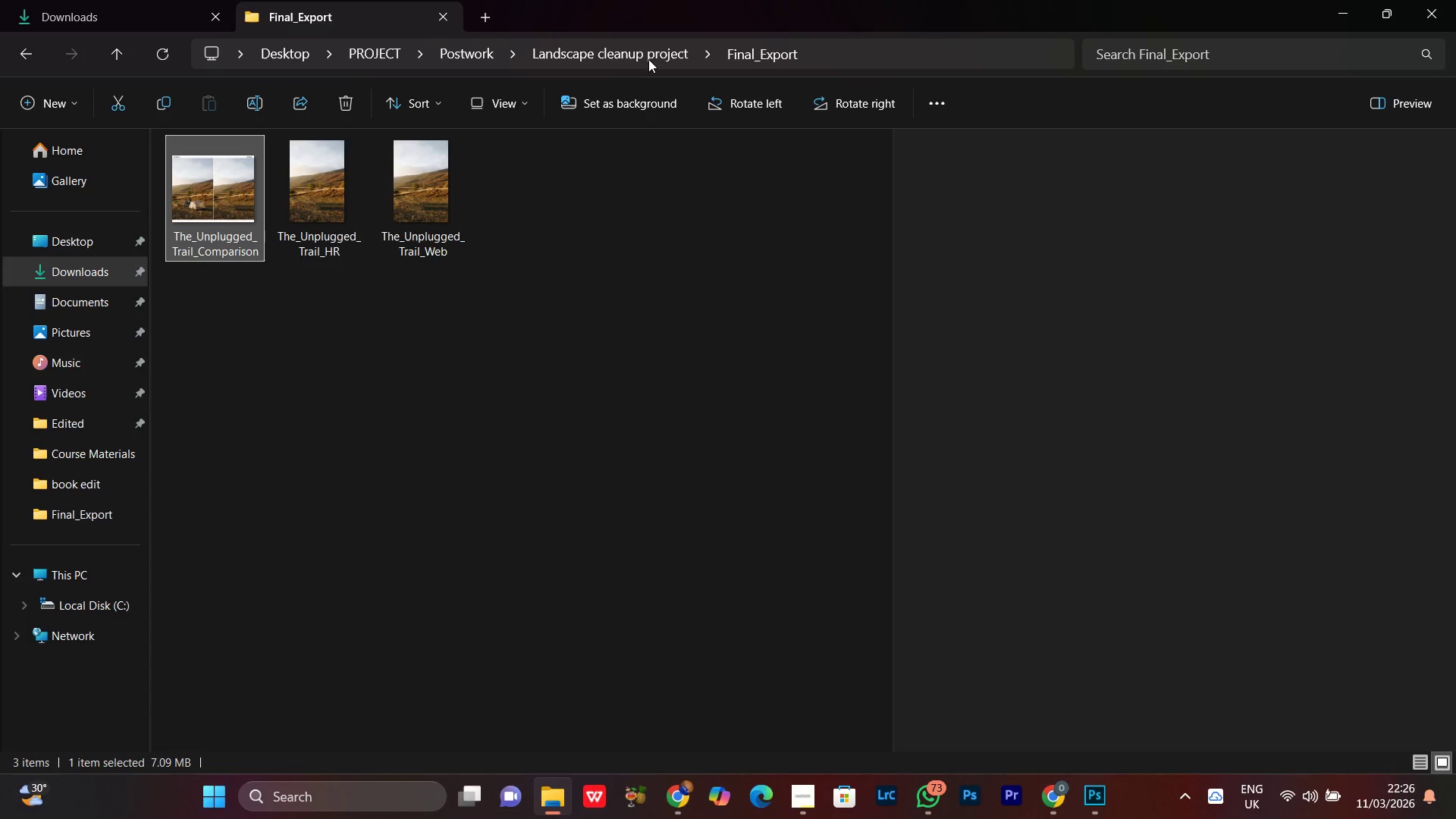 
left_click([645, 59])
 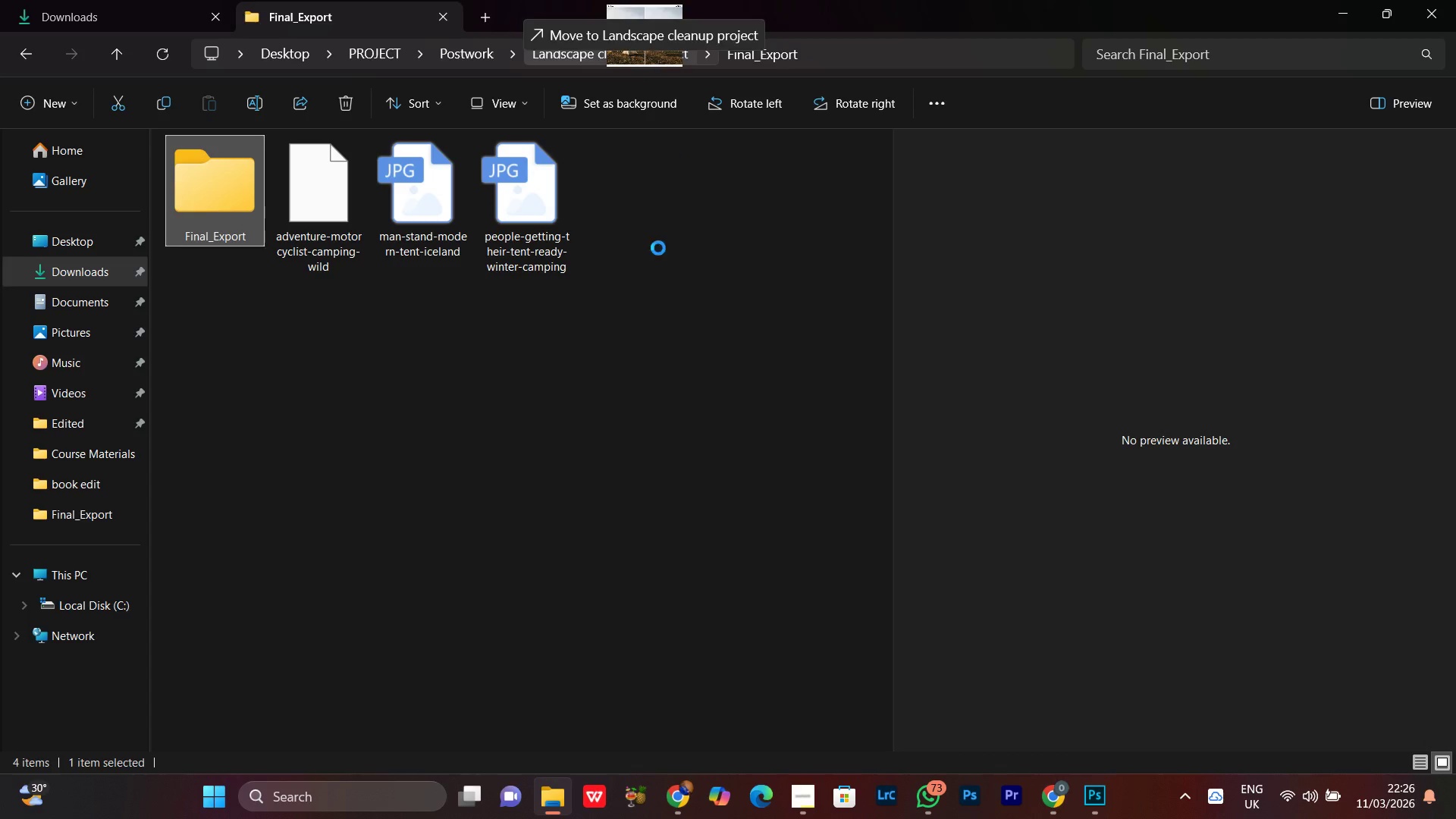 
left_click([658, 263])
 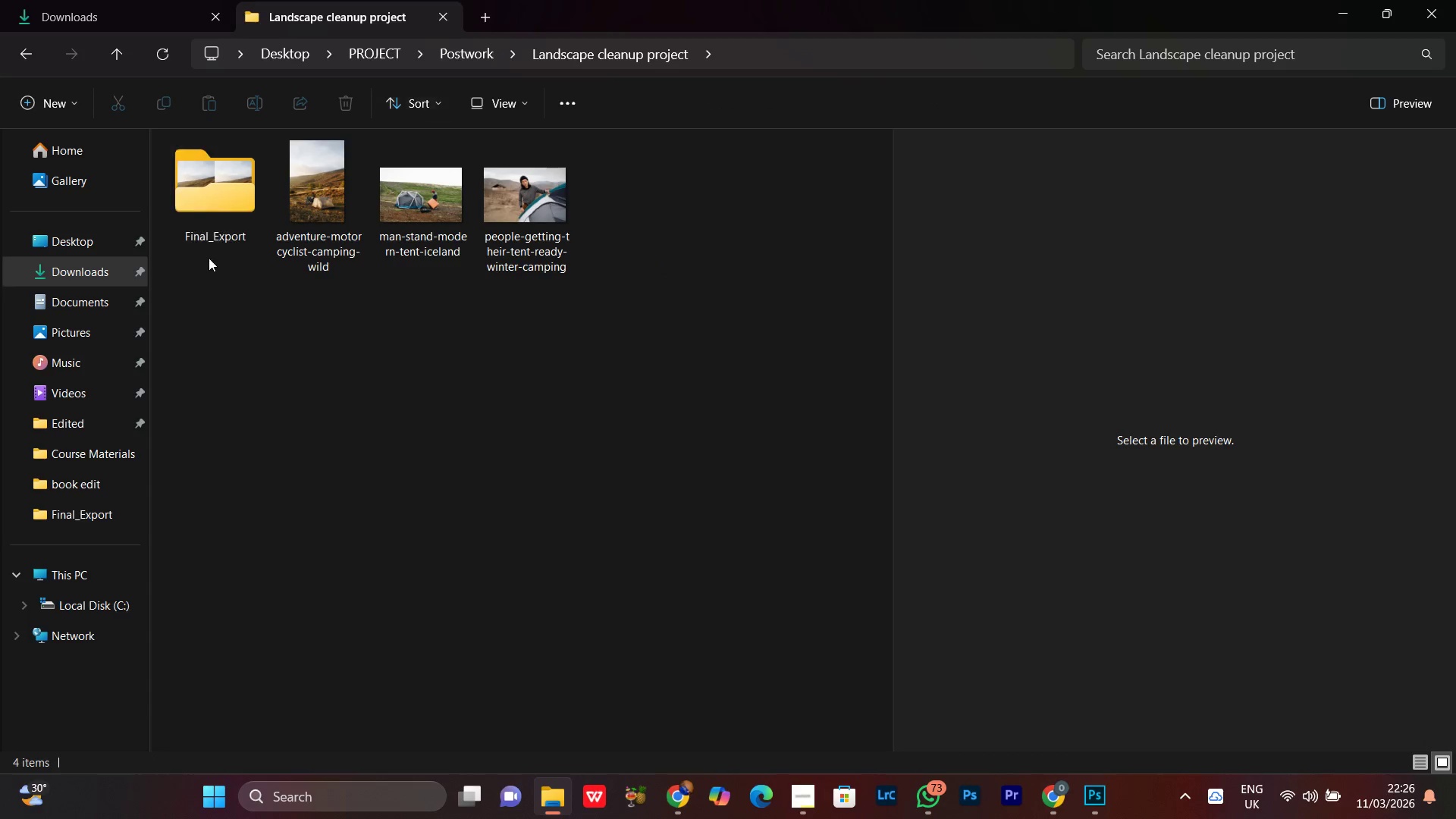 
left_click([212, 202])
 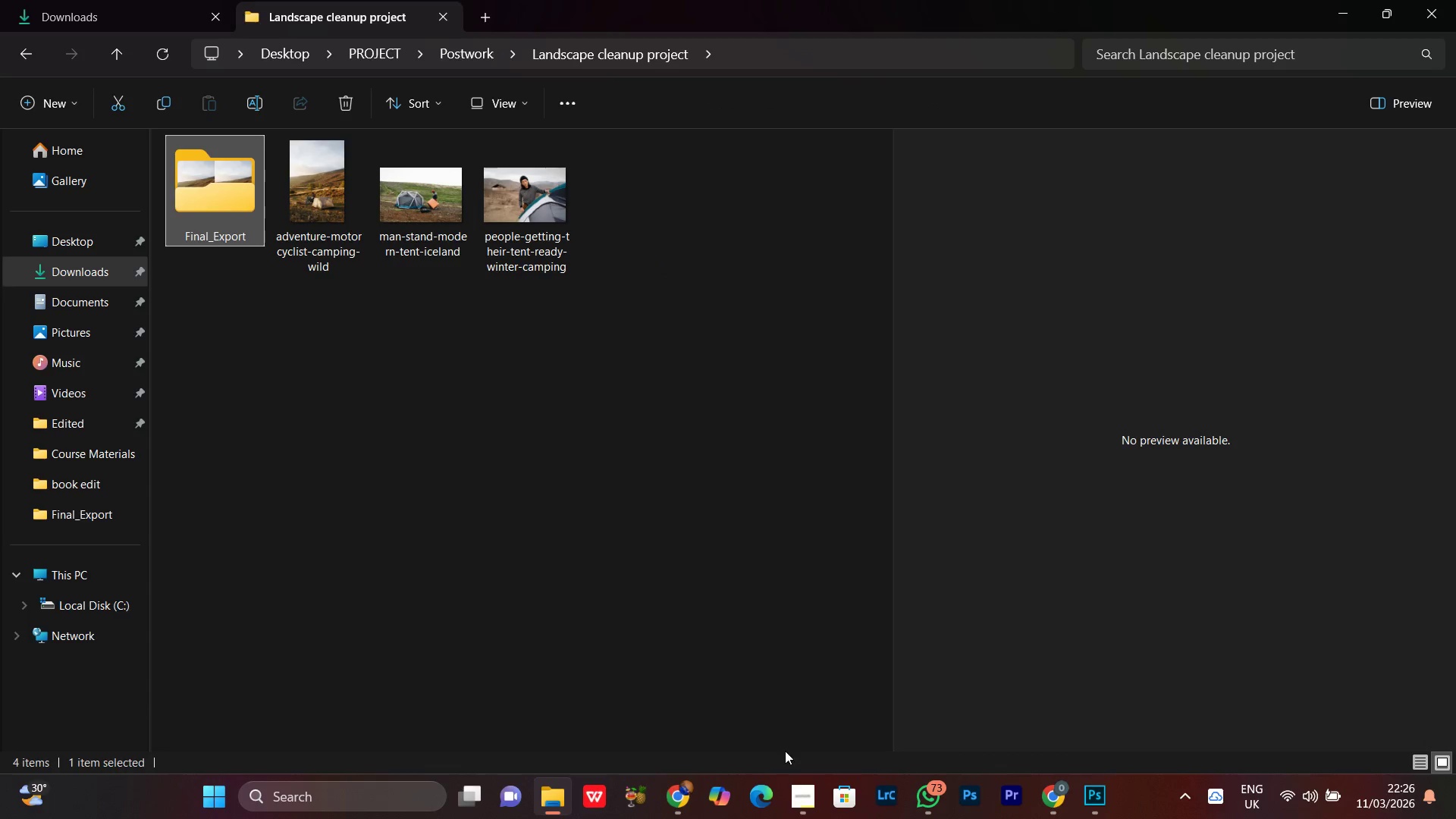 
left_click([800, 816])